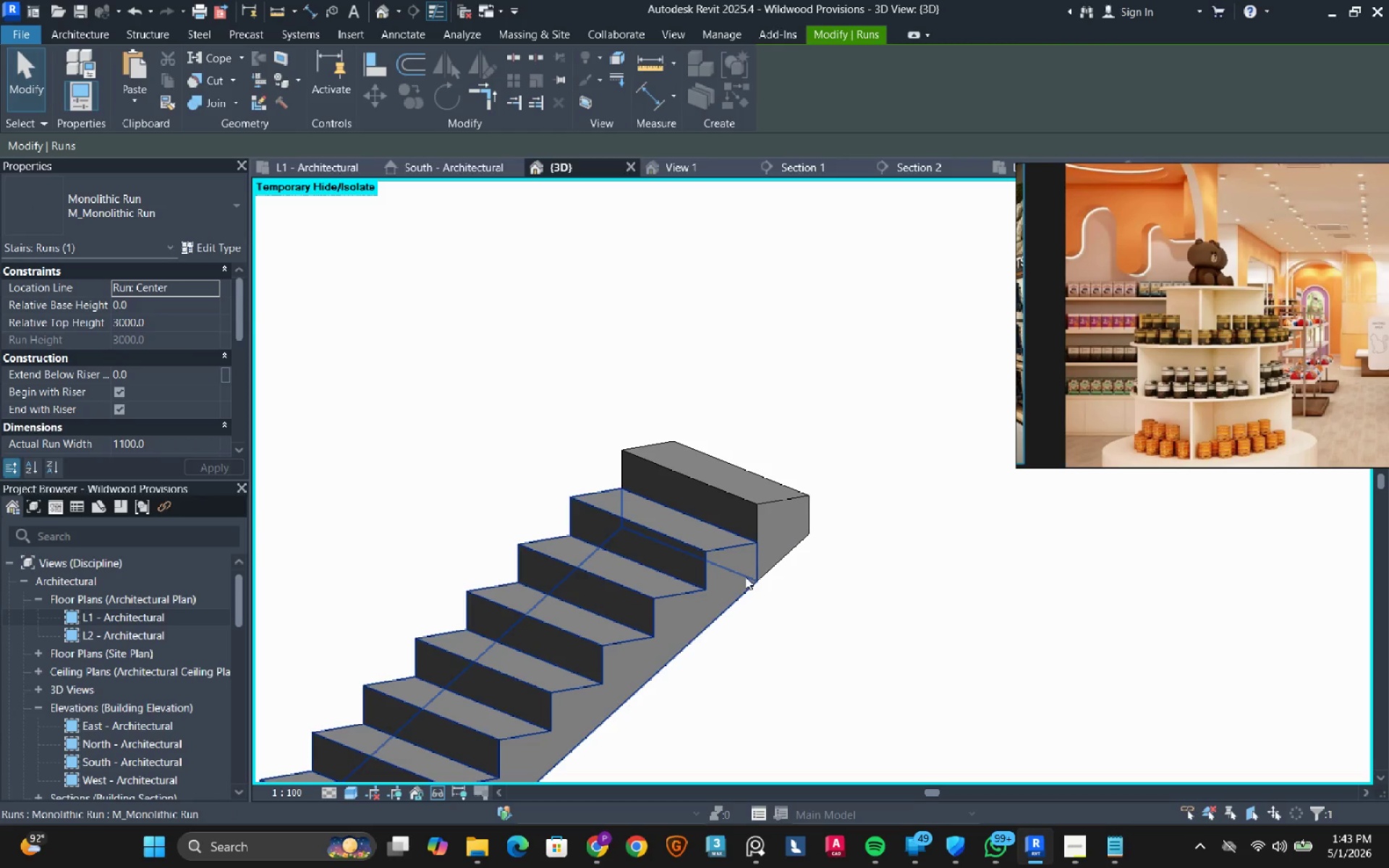 
left_click([745, 575])
 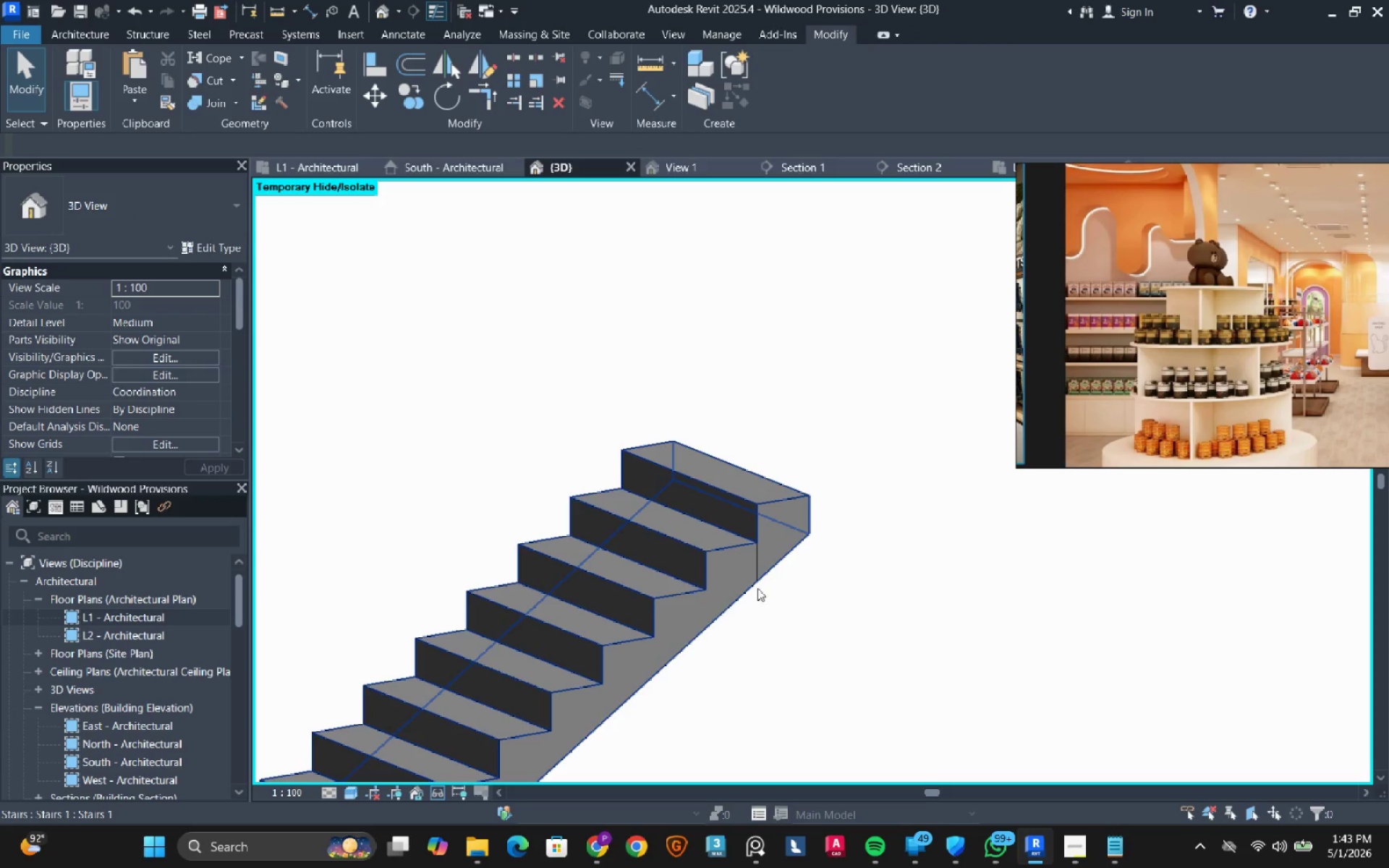 
key(Tab)
 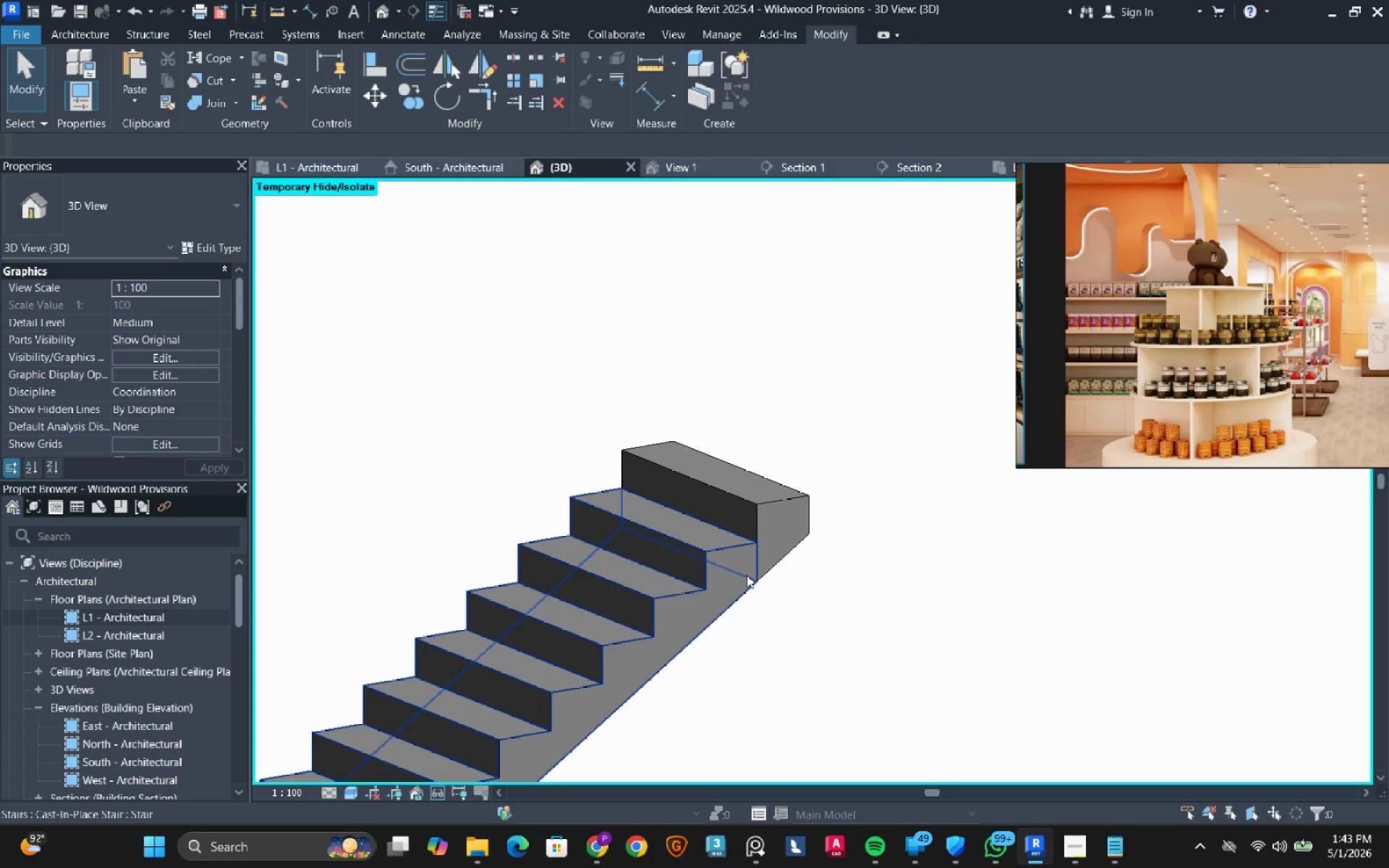 
left_click([747, 575])
 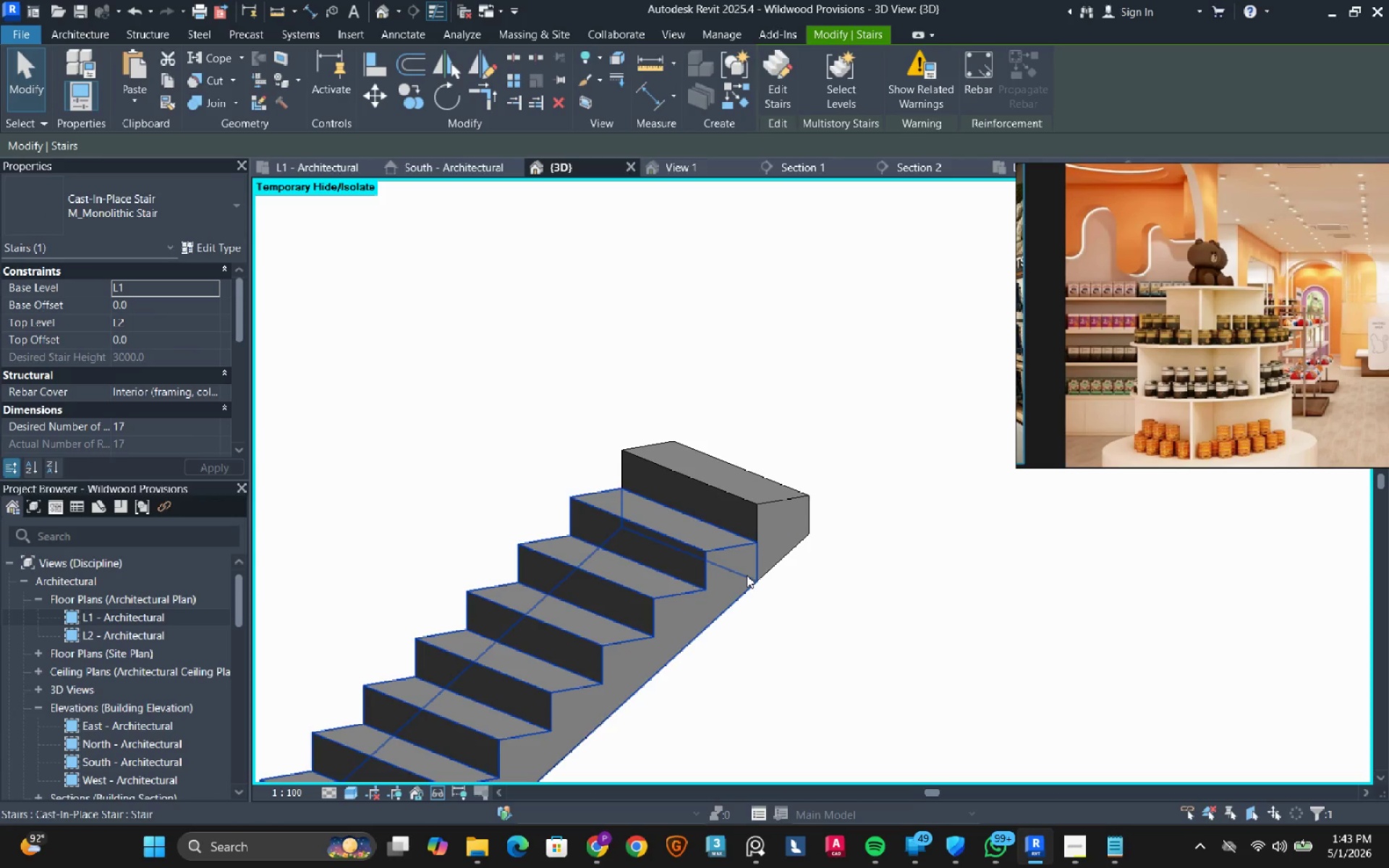 
type(de)
 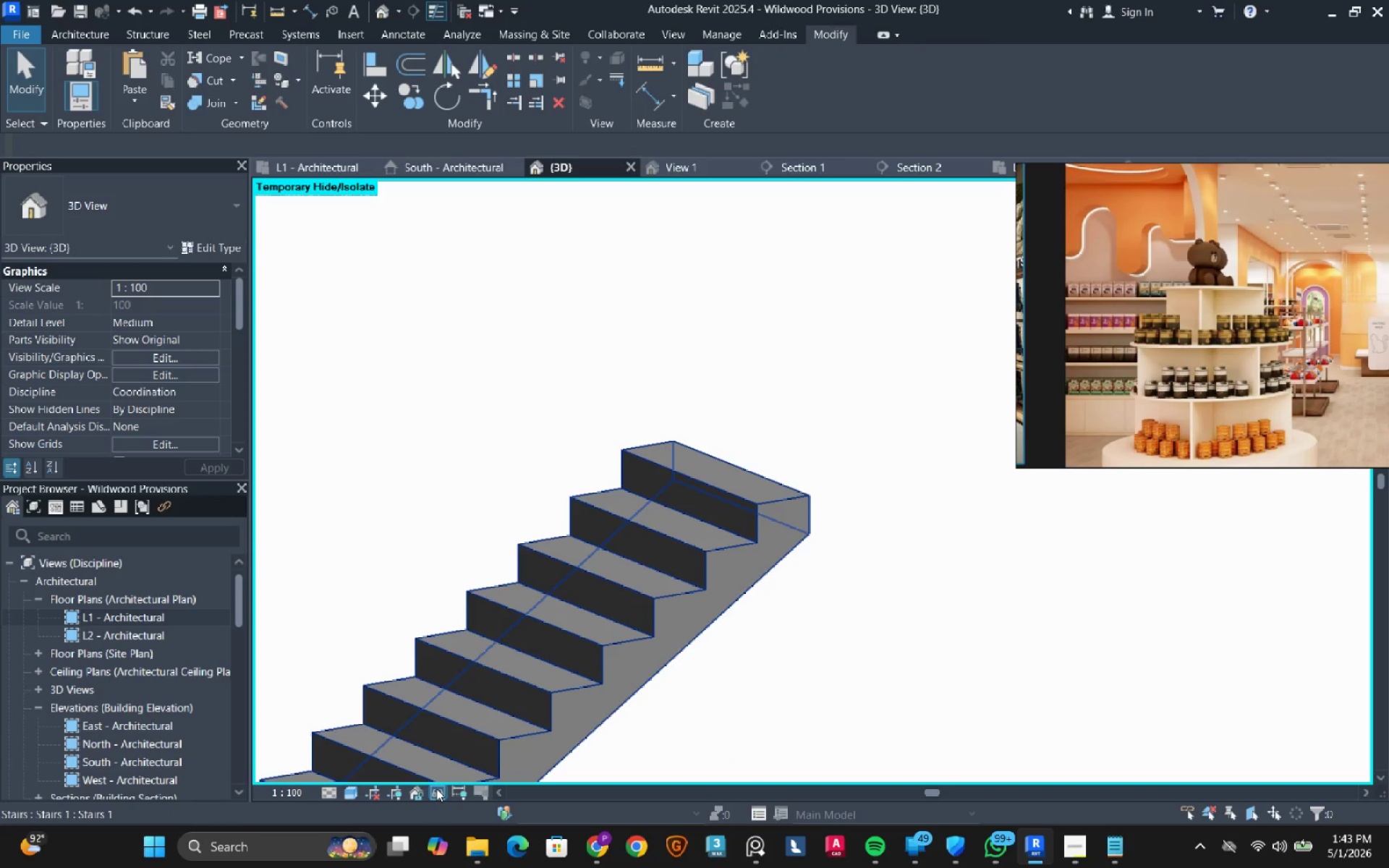 
double_click([459, 772])
 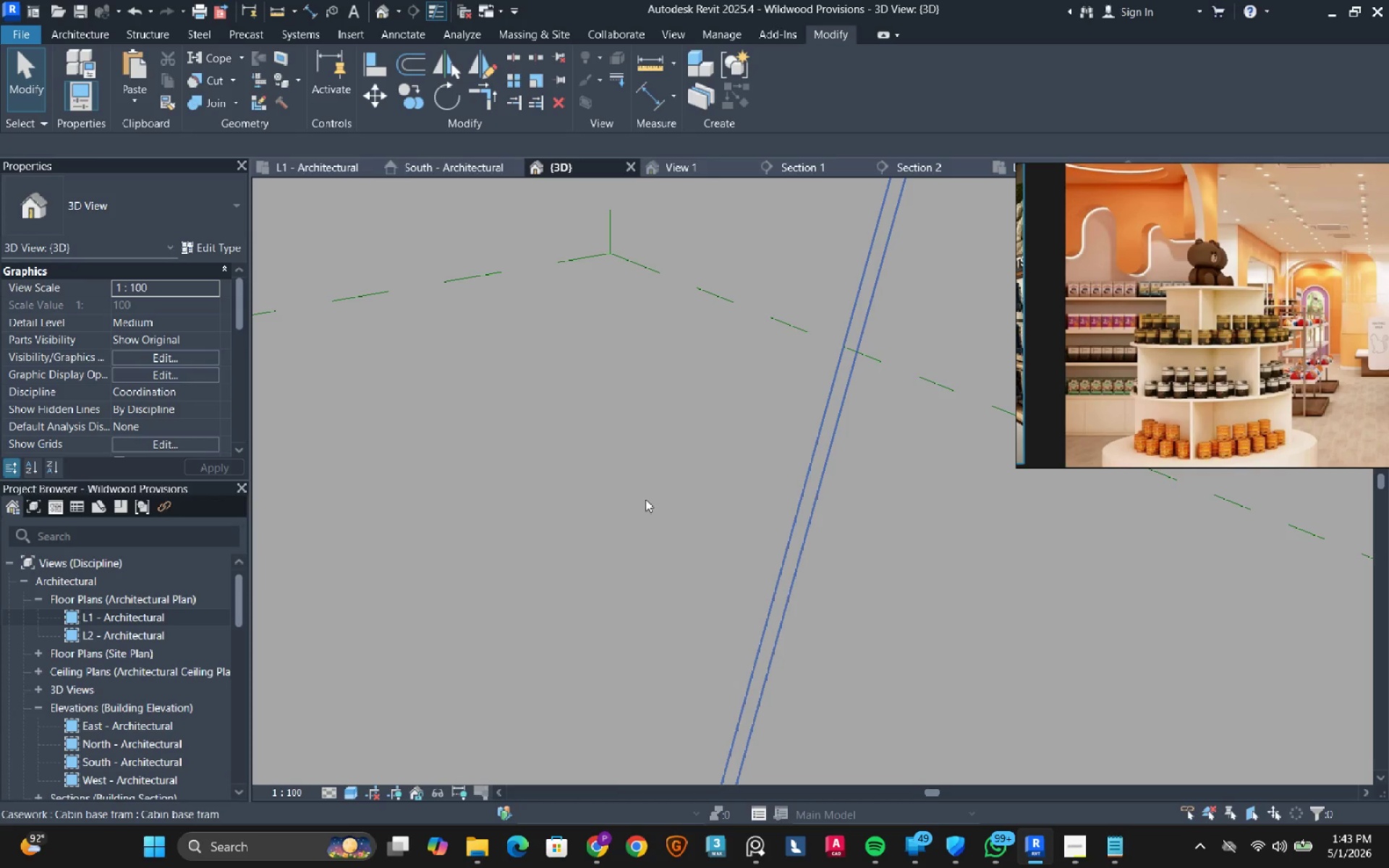 
left_click([646, 494])
 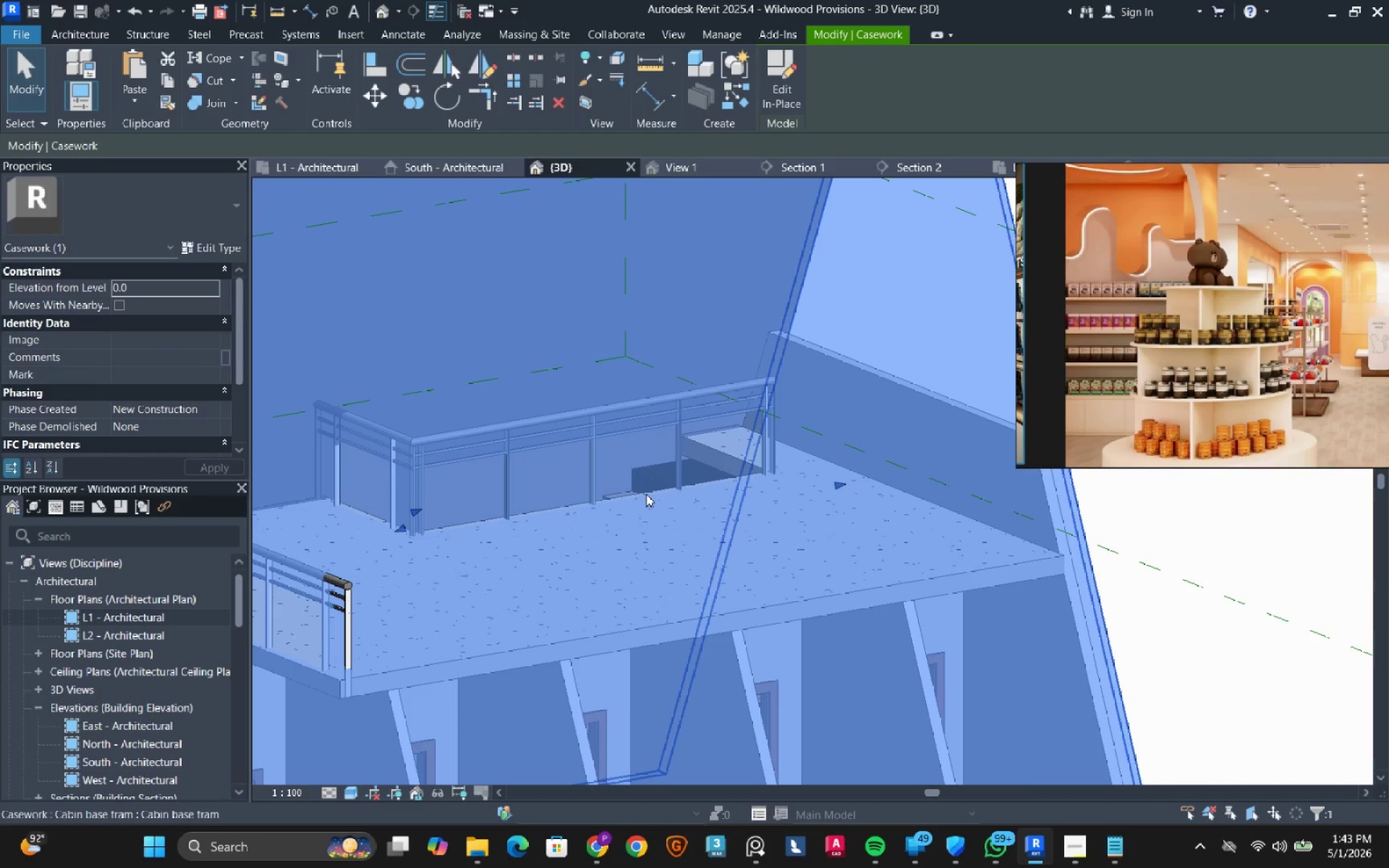 
scroll: coordinate [646, 494], scroll_direction: down, amount: 4.0
 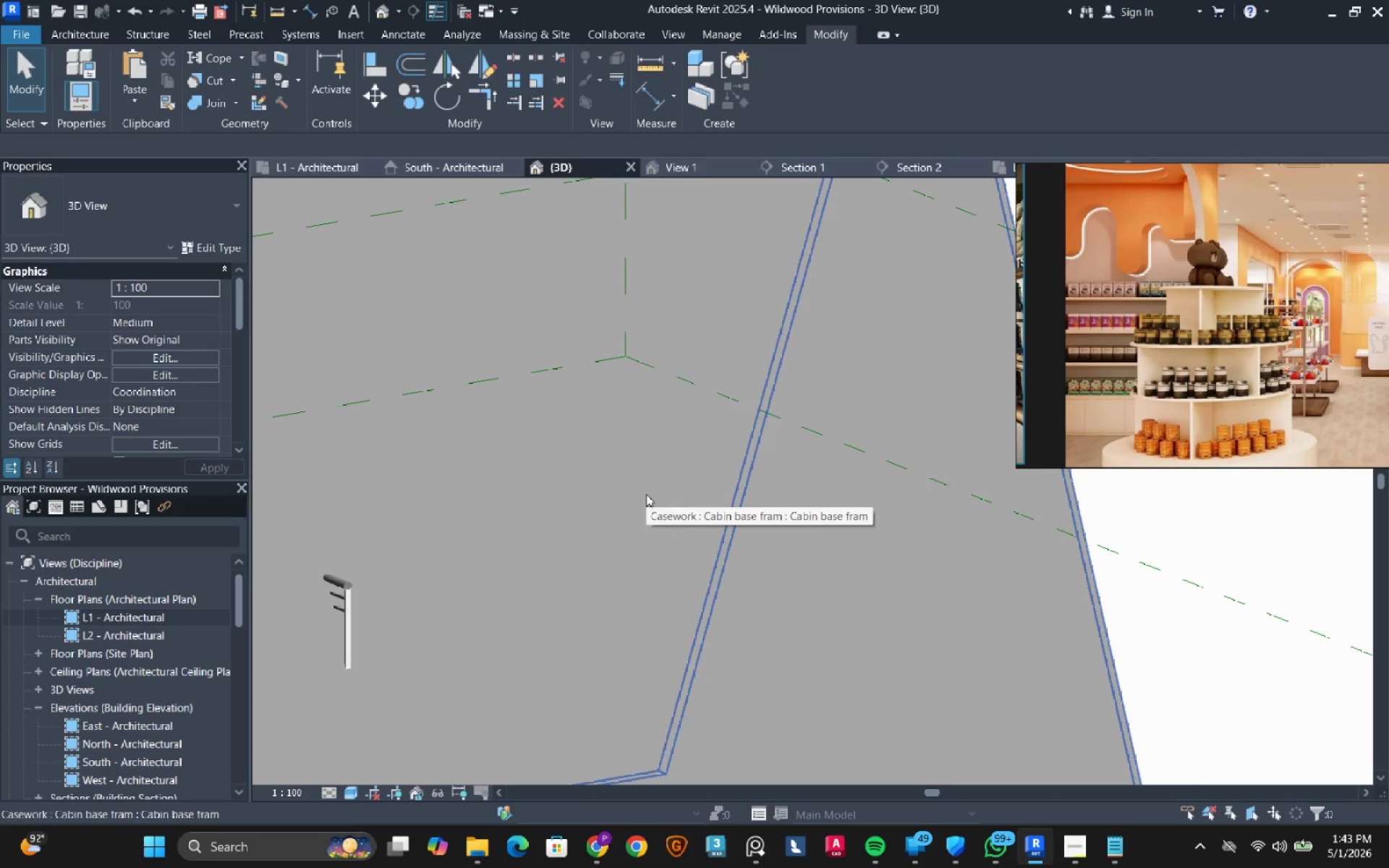 
key(H)
 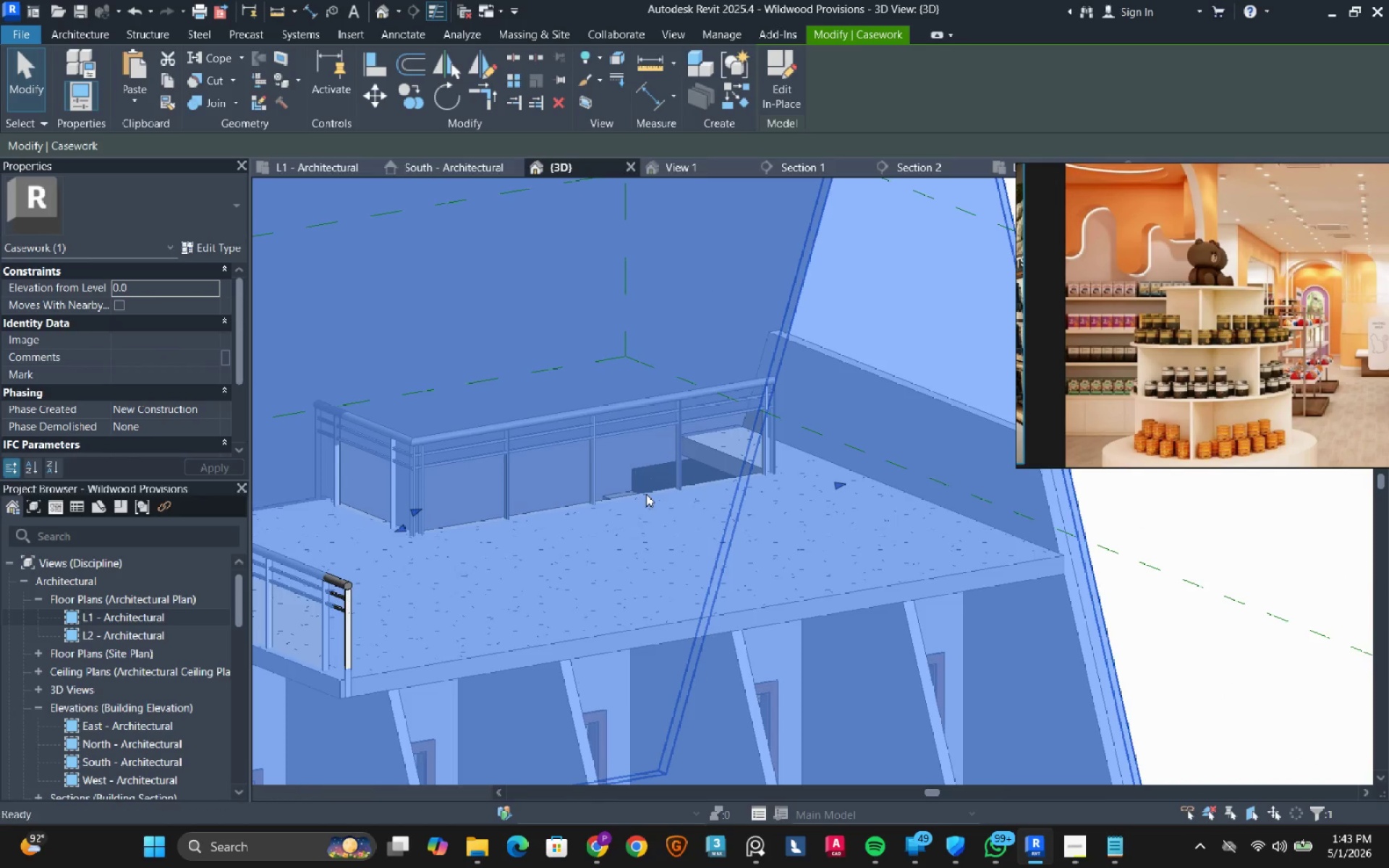 
hold_key(key=ShiftLeft, duration=1.94)
 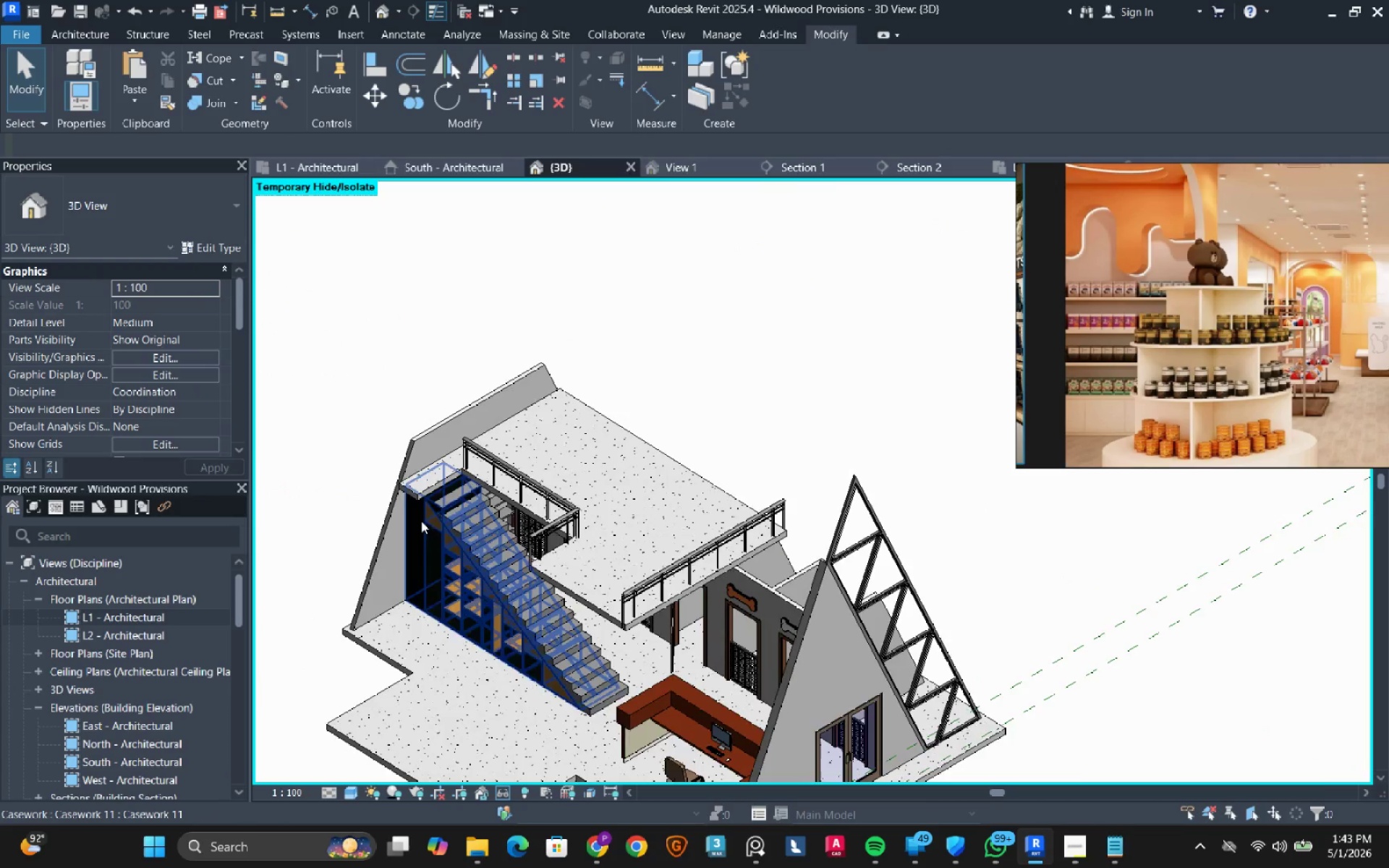 
scroll: coordinate [556, 566], scroll_direction: down, amount: 7.0
 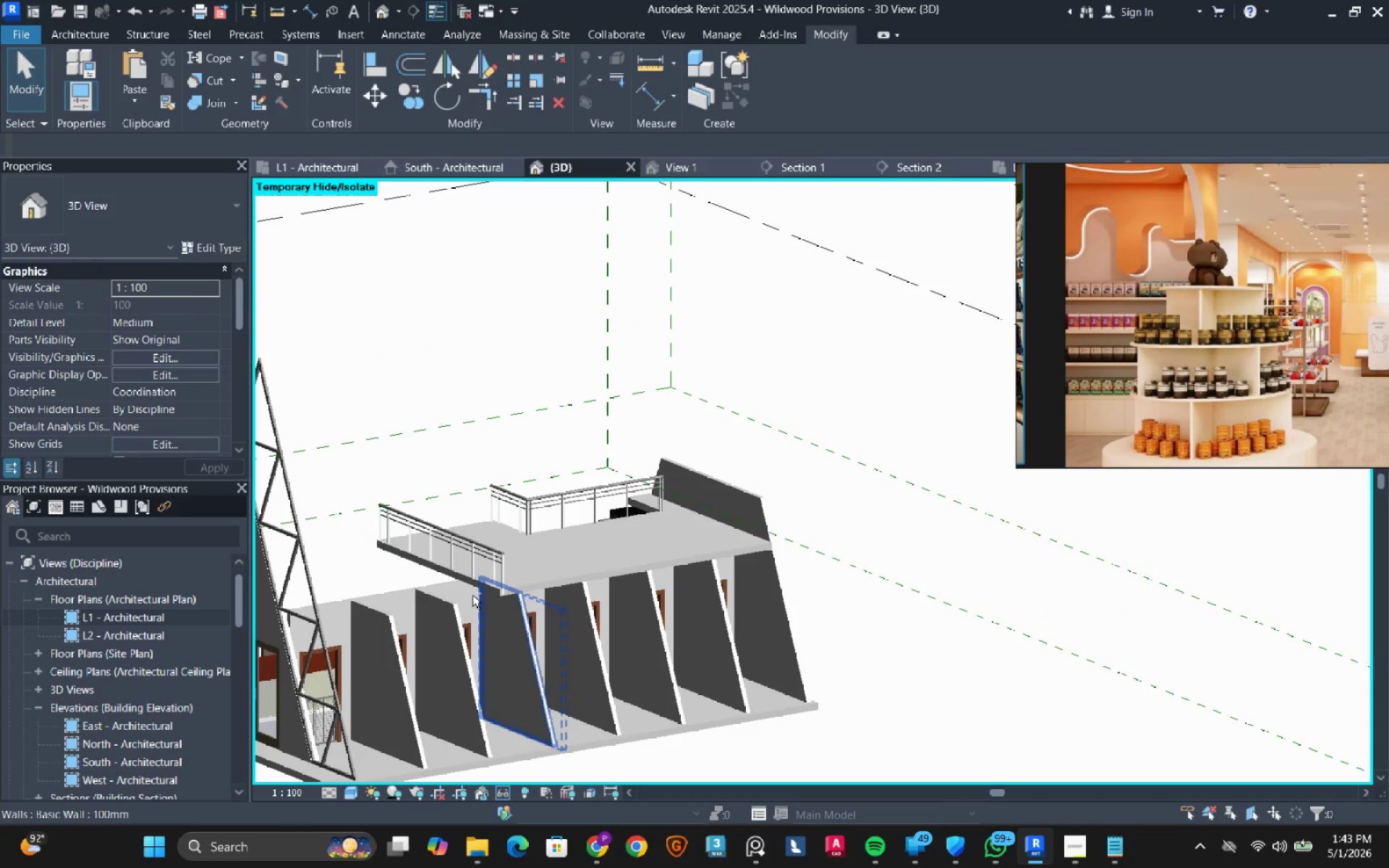 
scroll: coordinate [441, 481], scroll_direction: up, amount: 11.0
 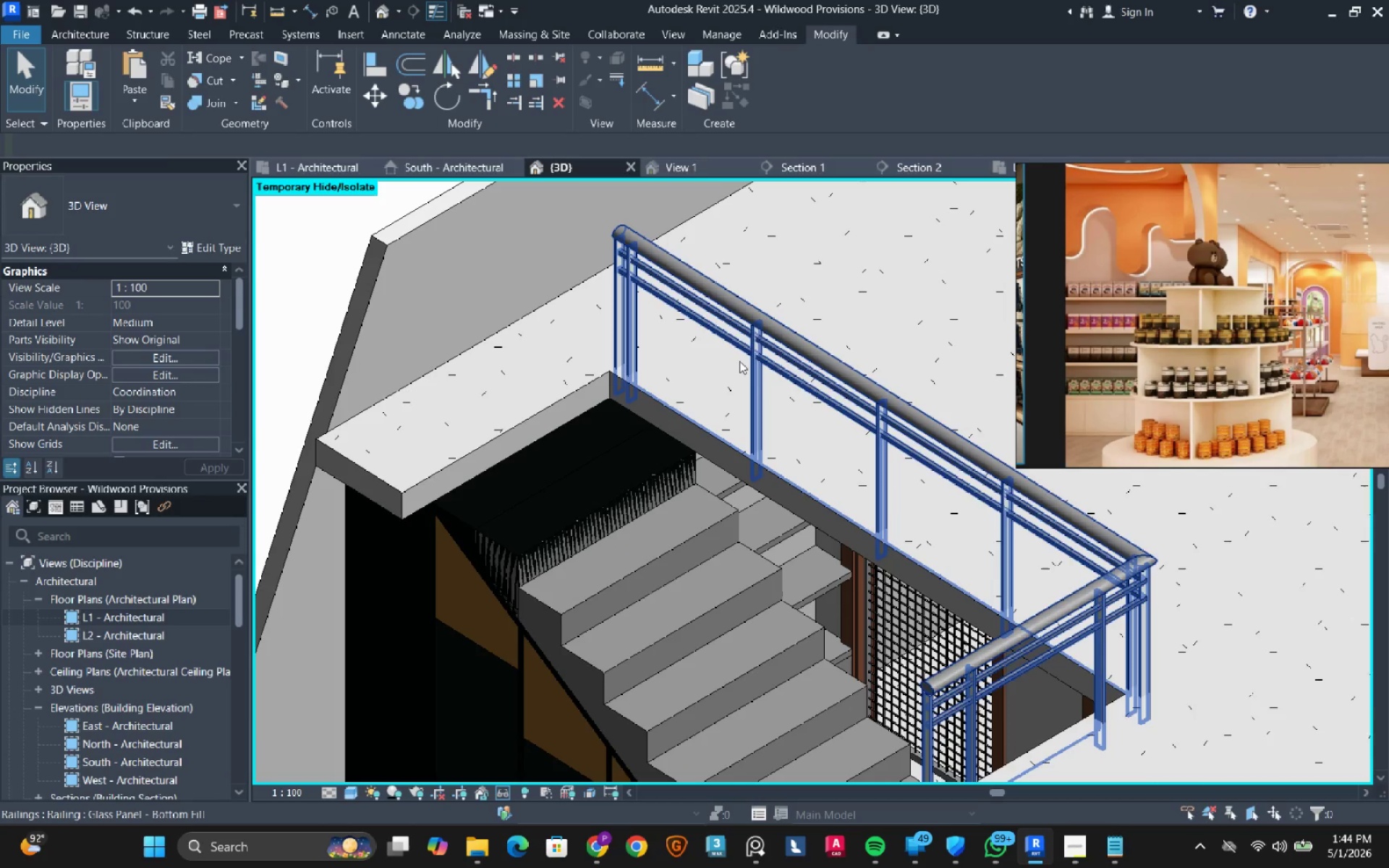 
wait(6.13)
 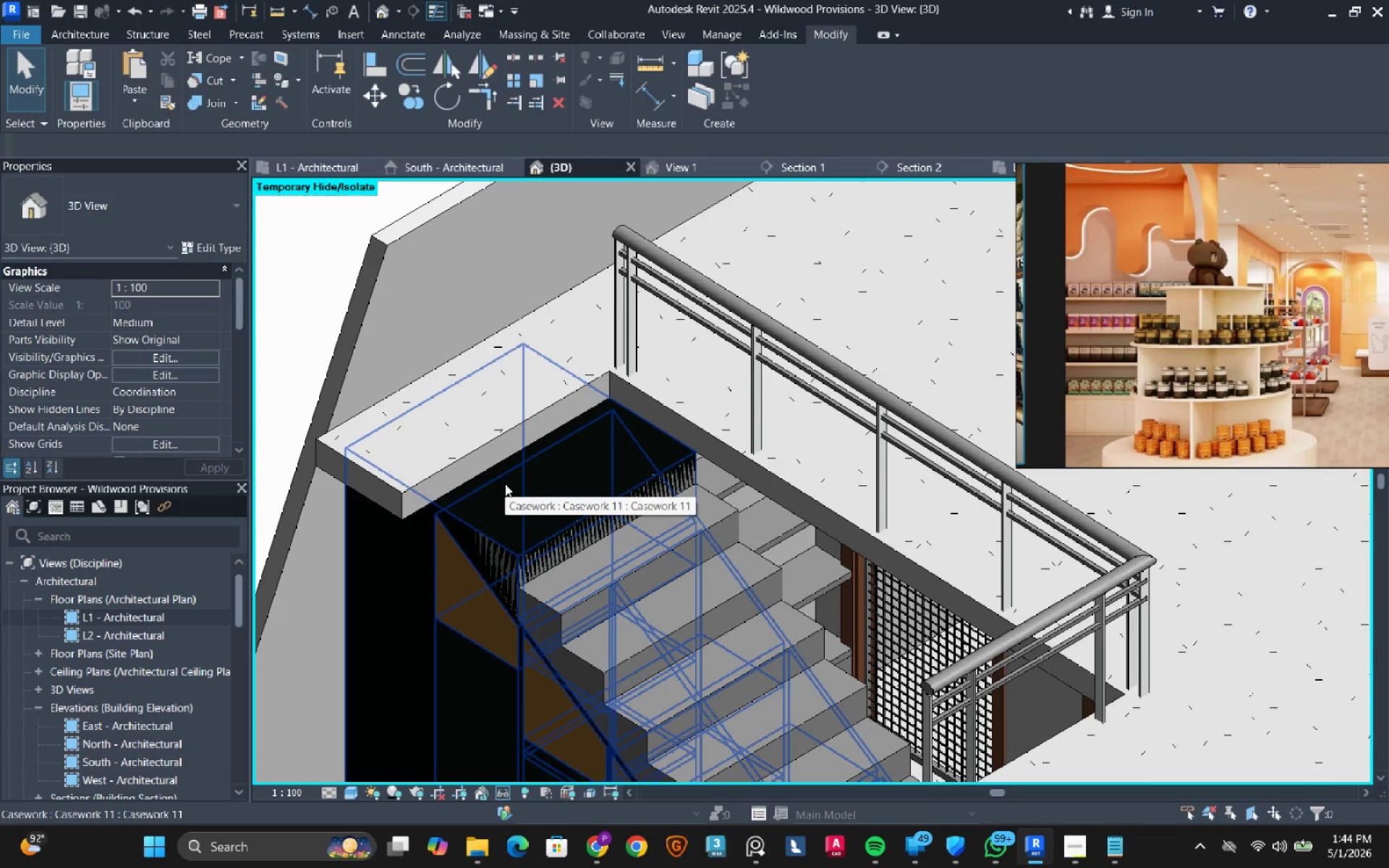 
left_click([739, 361])
 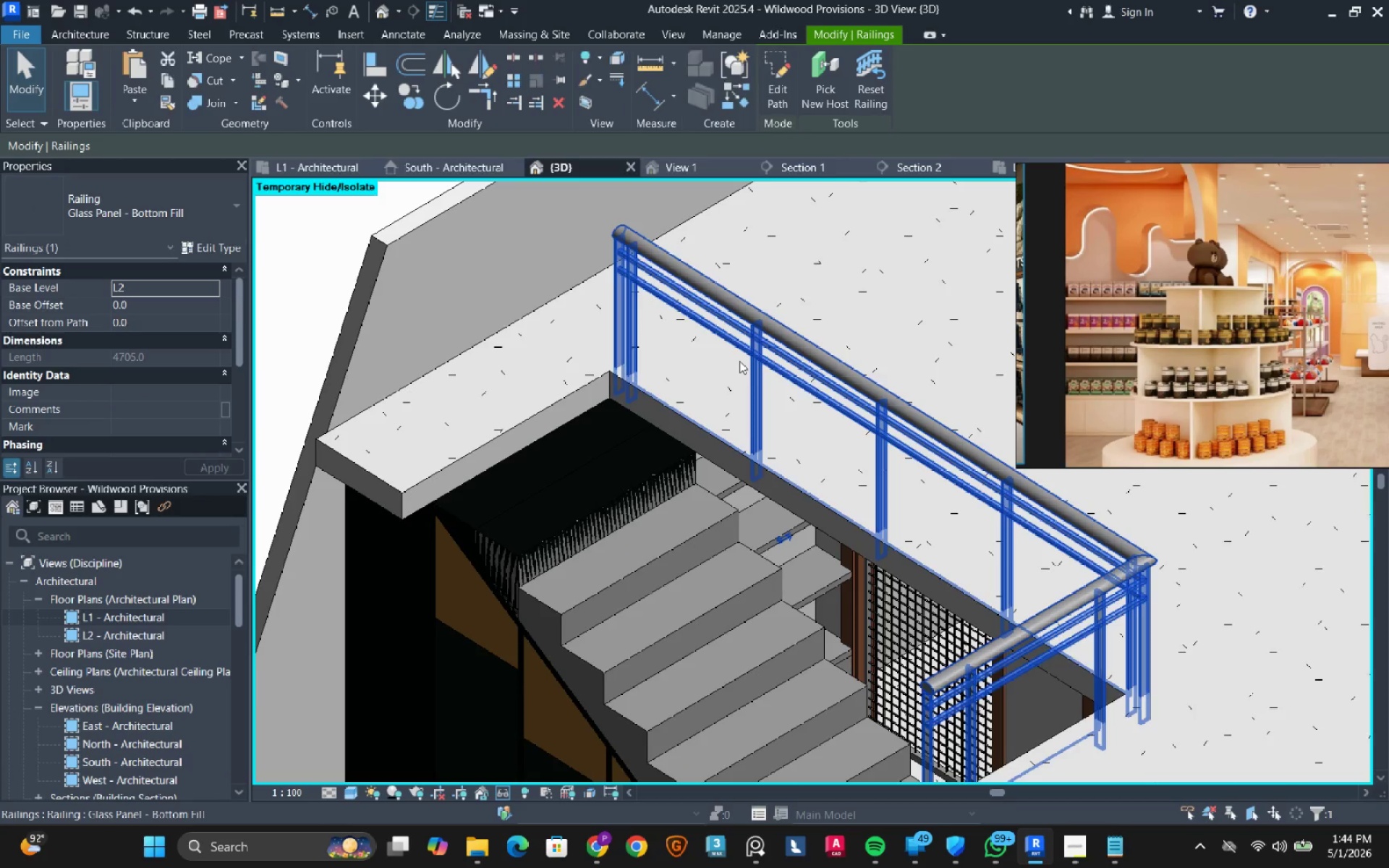 
scroll: coordinate [739, 364], scroll_direction: down, amount: 4.0
 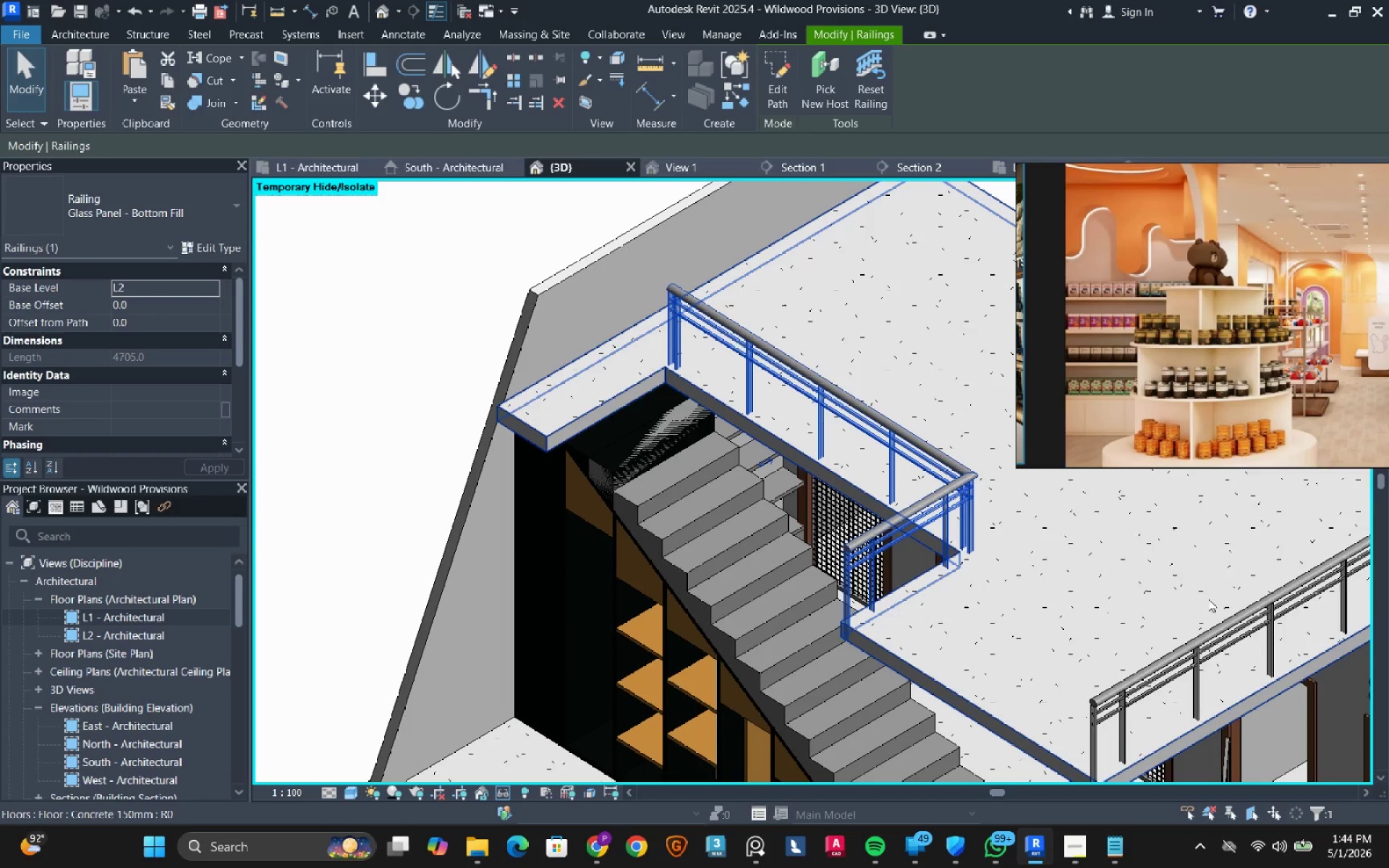 
hold_key(key=ControlLeft, duration=0.45)
left_click([1144, 665])
 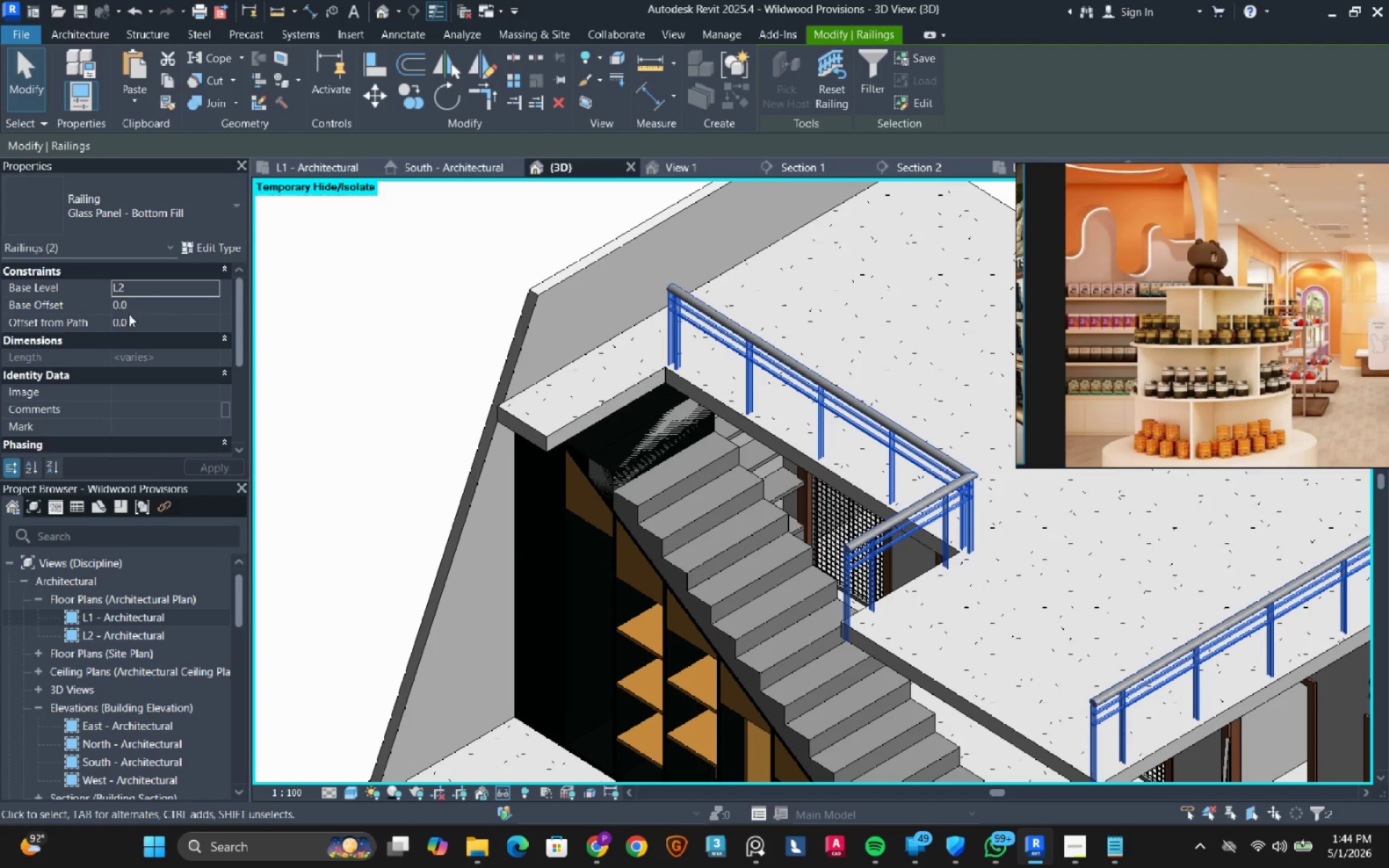 
left_click([159, 307])
 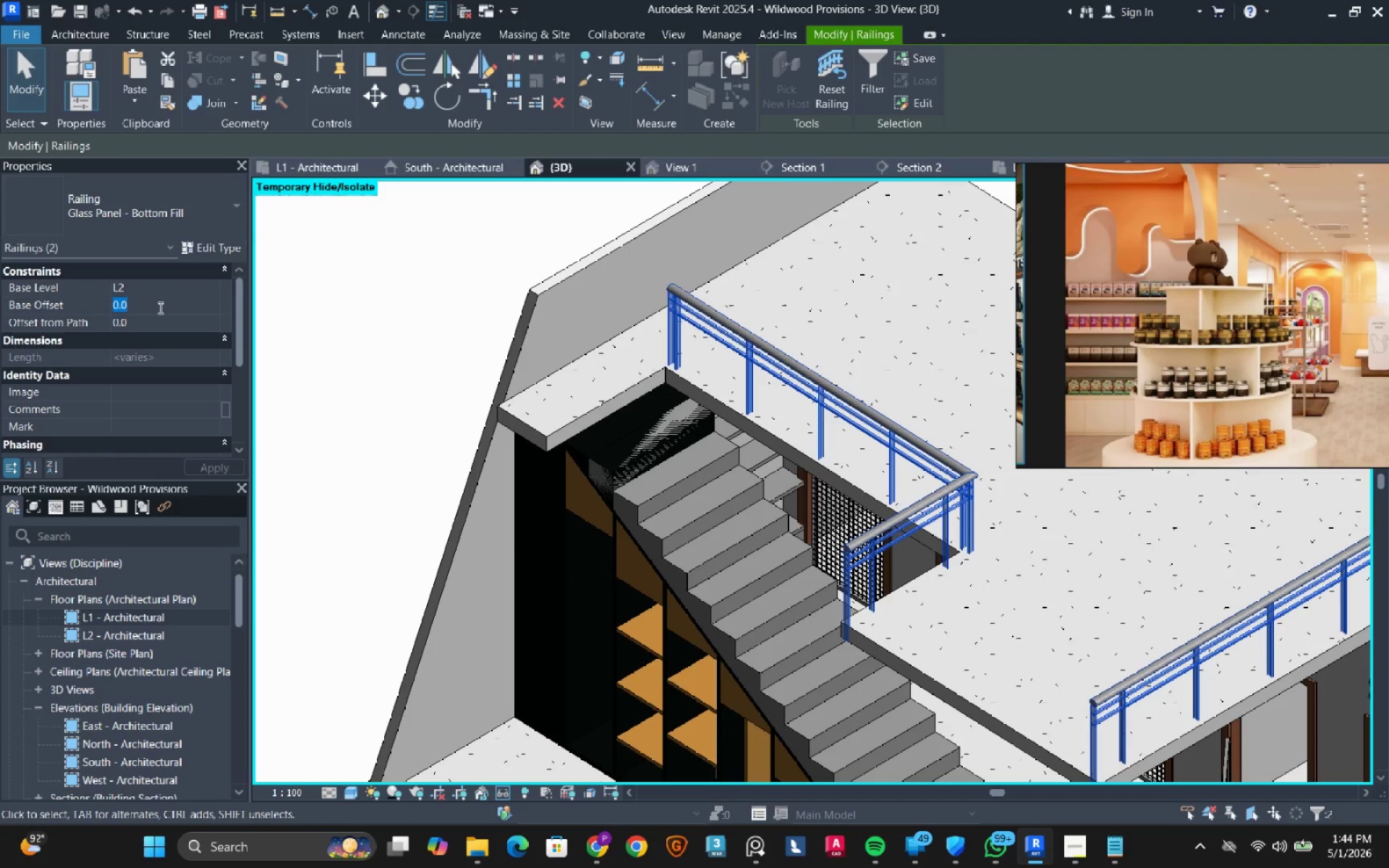 
key(Numpad1)
 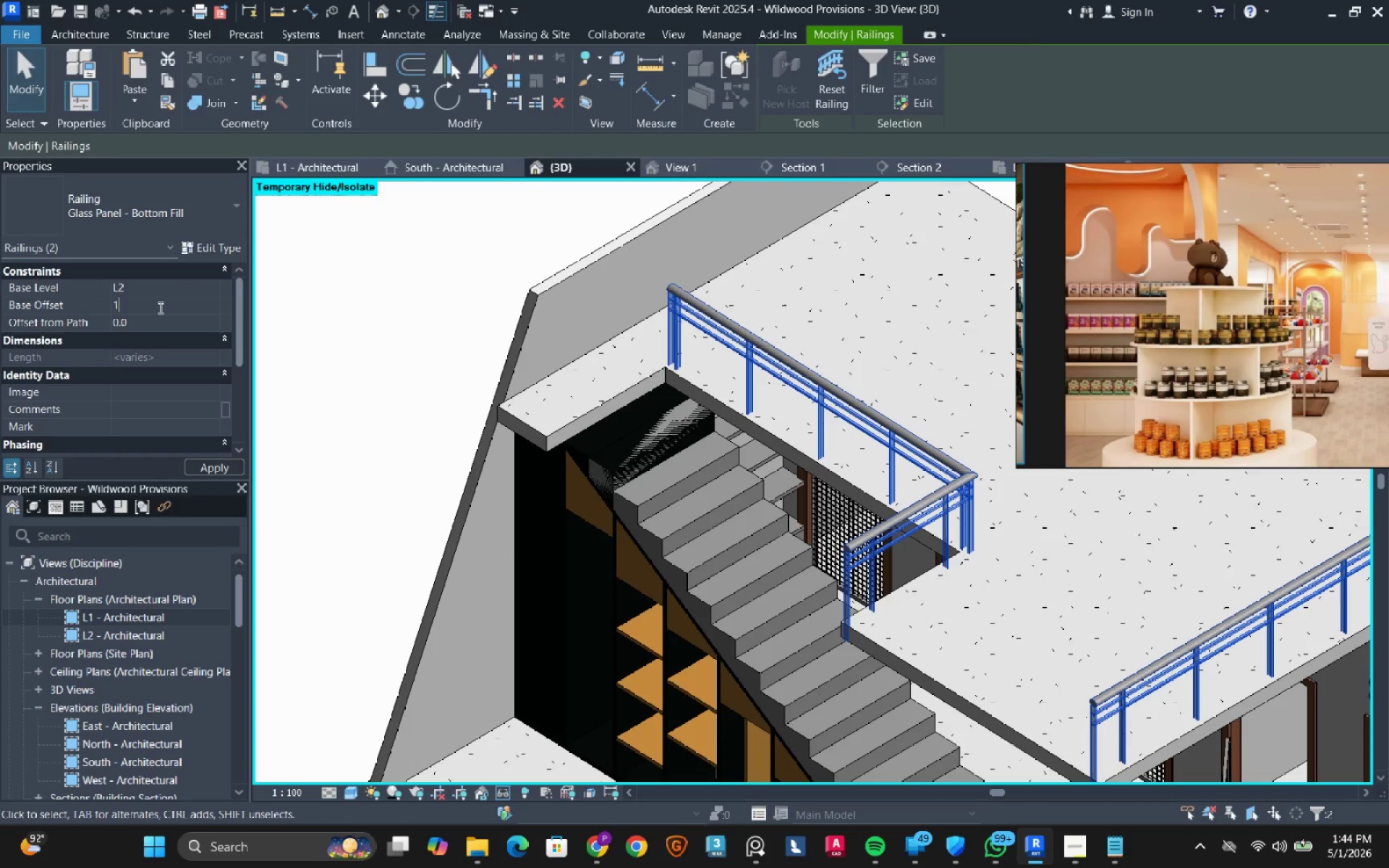 
key(Numpad5)
 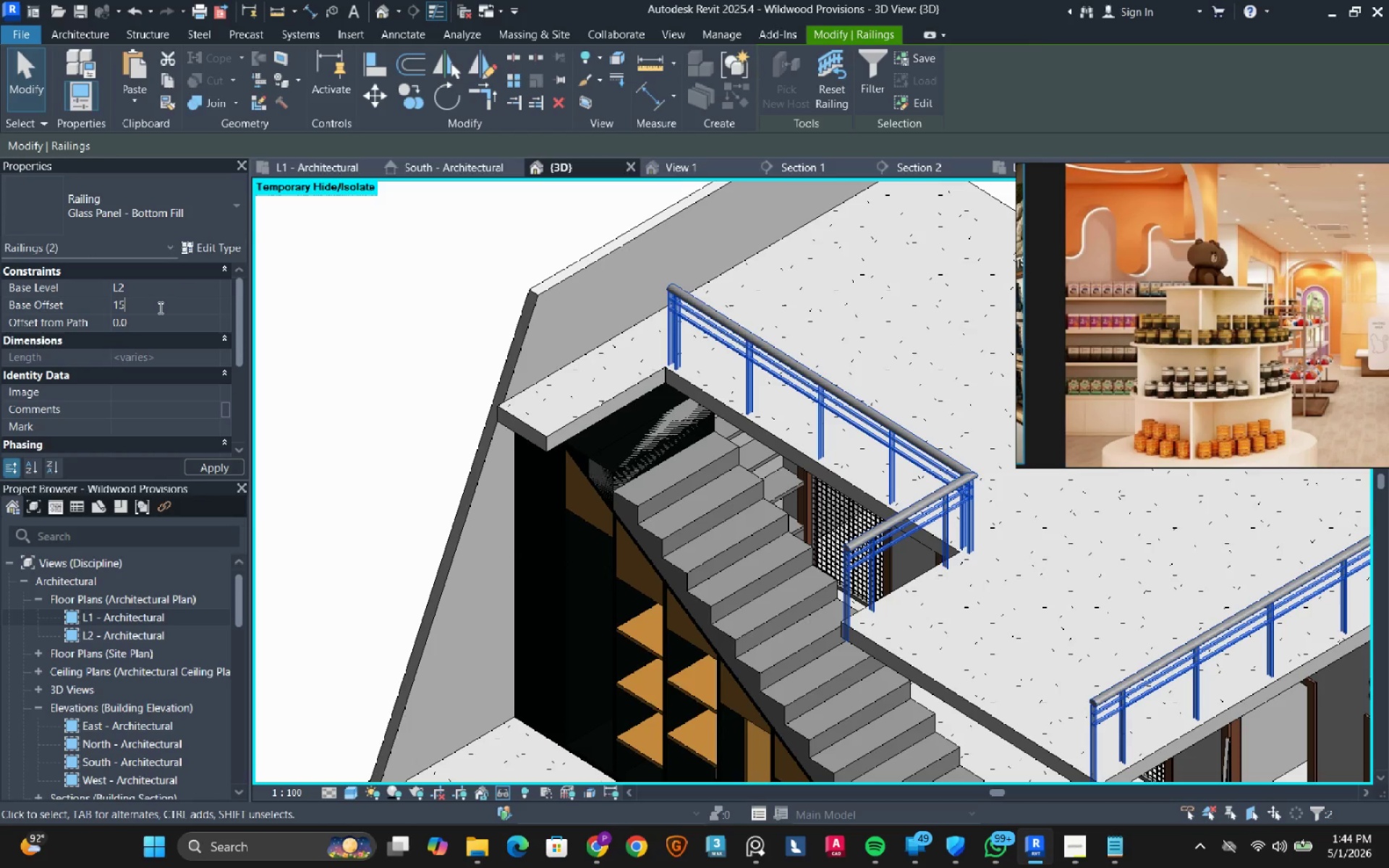 
key(Numpad0)
 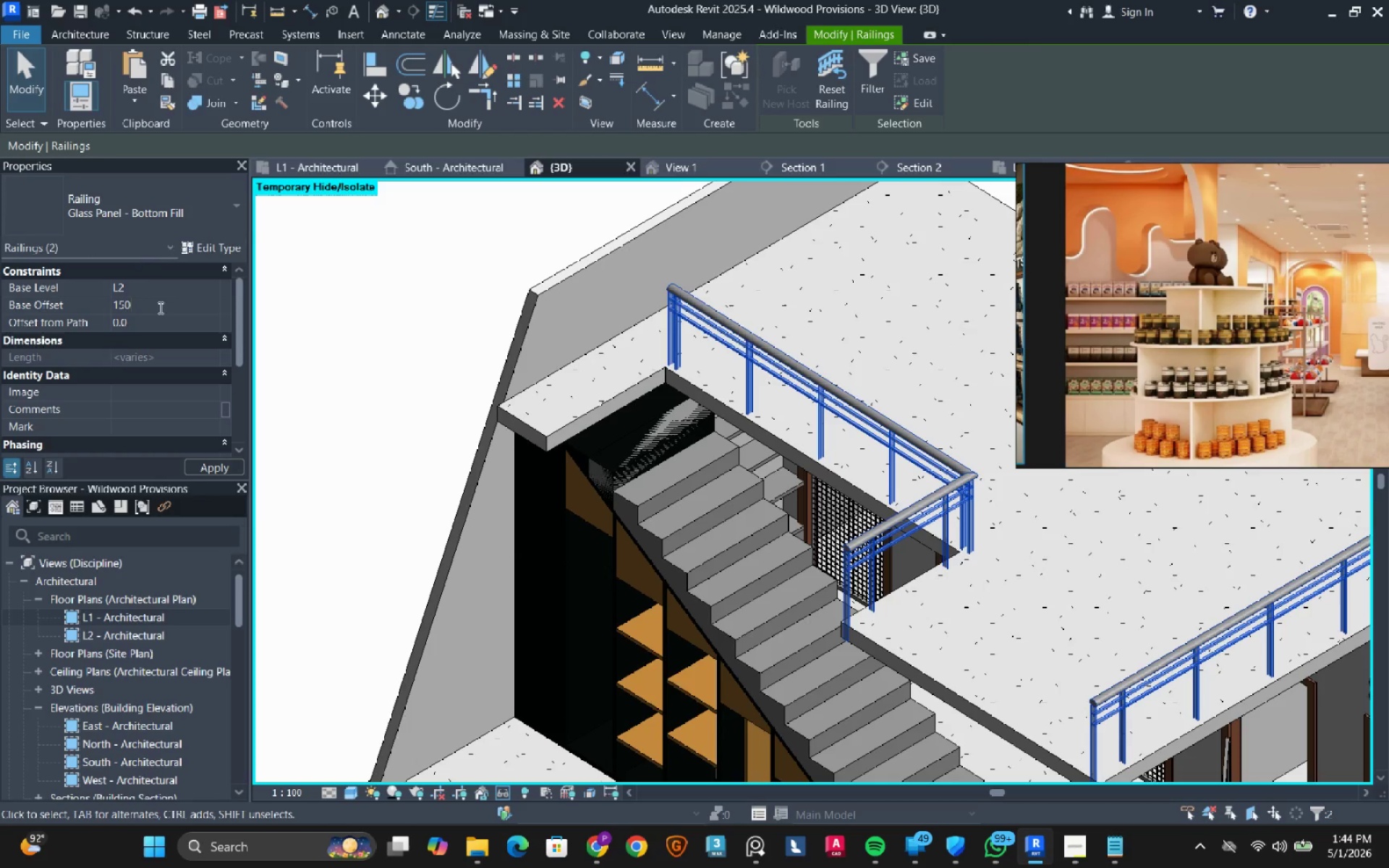 
key(NumpadEnter)
 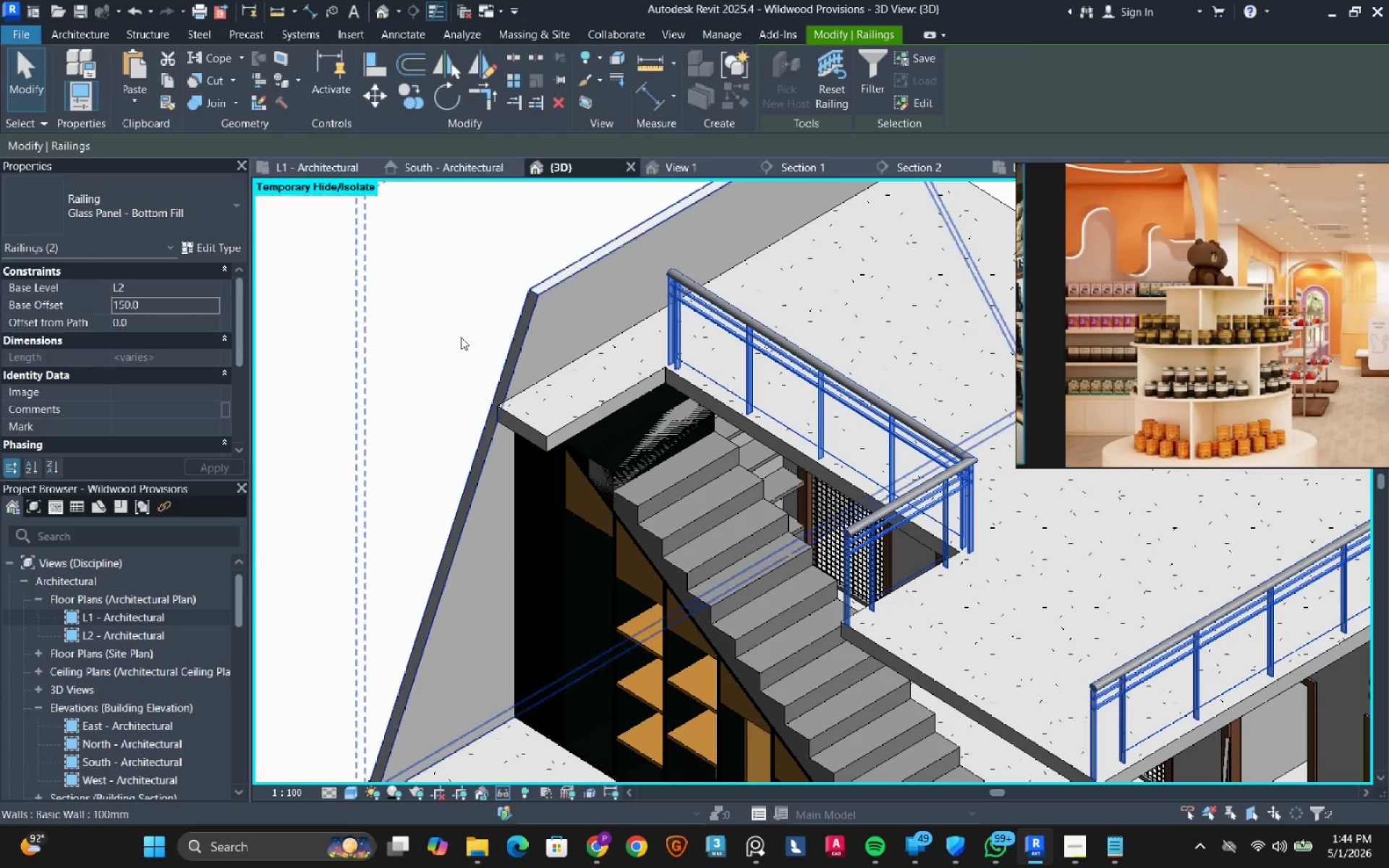 
key(Escape)
 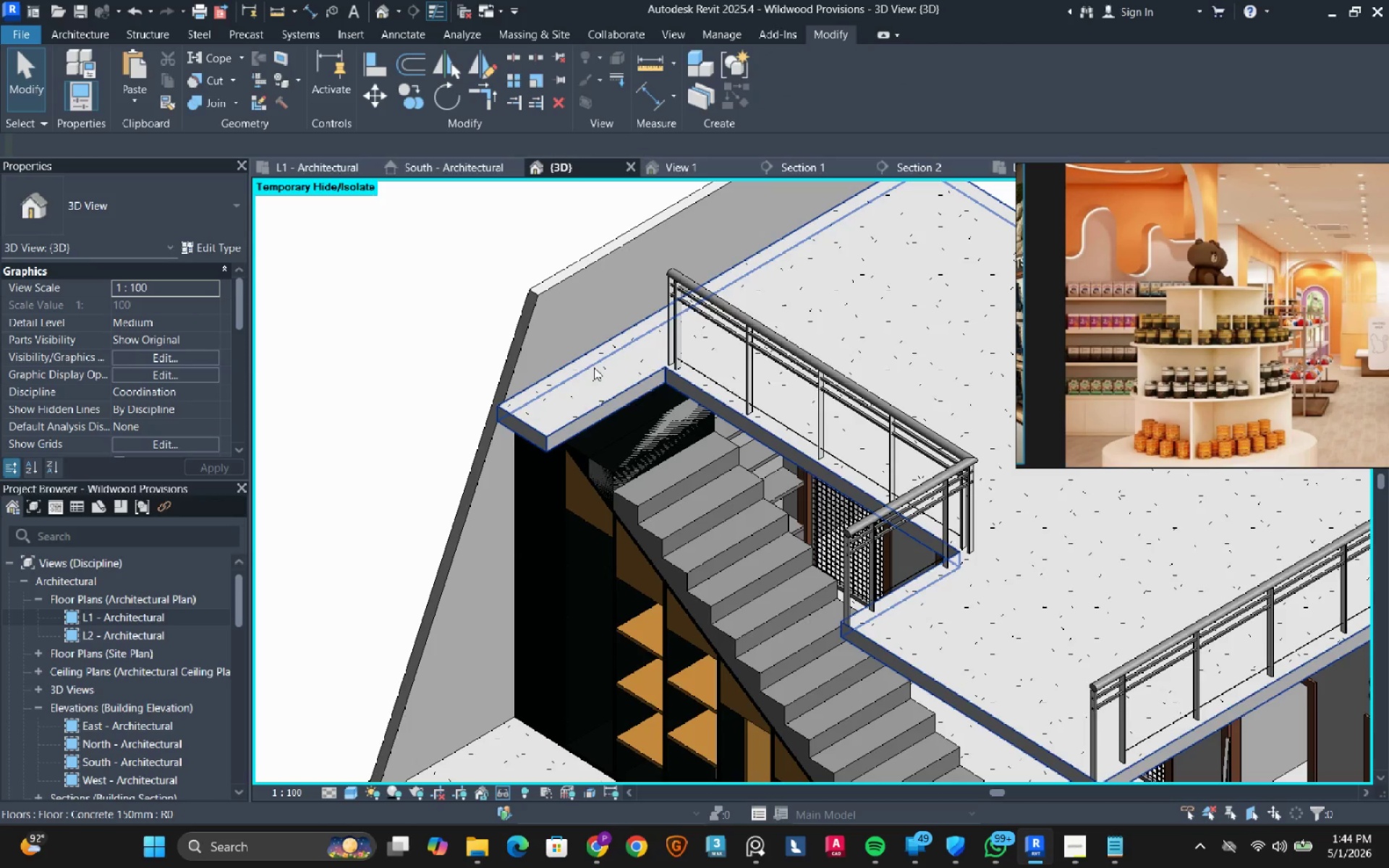 
double_click([594, 367])
 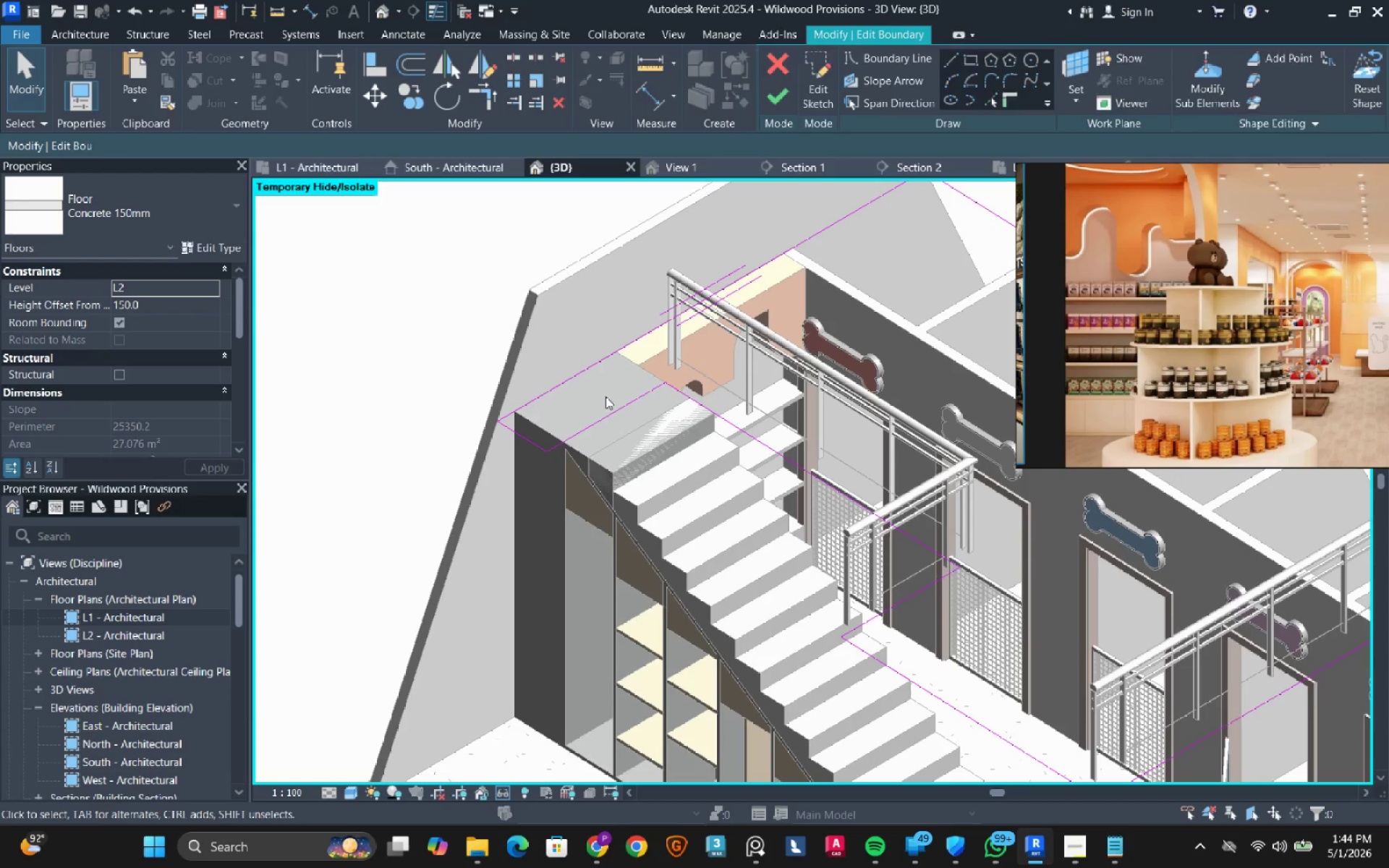 
scroll: coordinate [606, 396], scroll_direction: up, amount: 2.0
 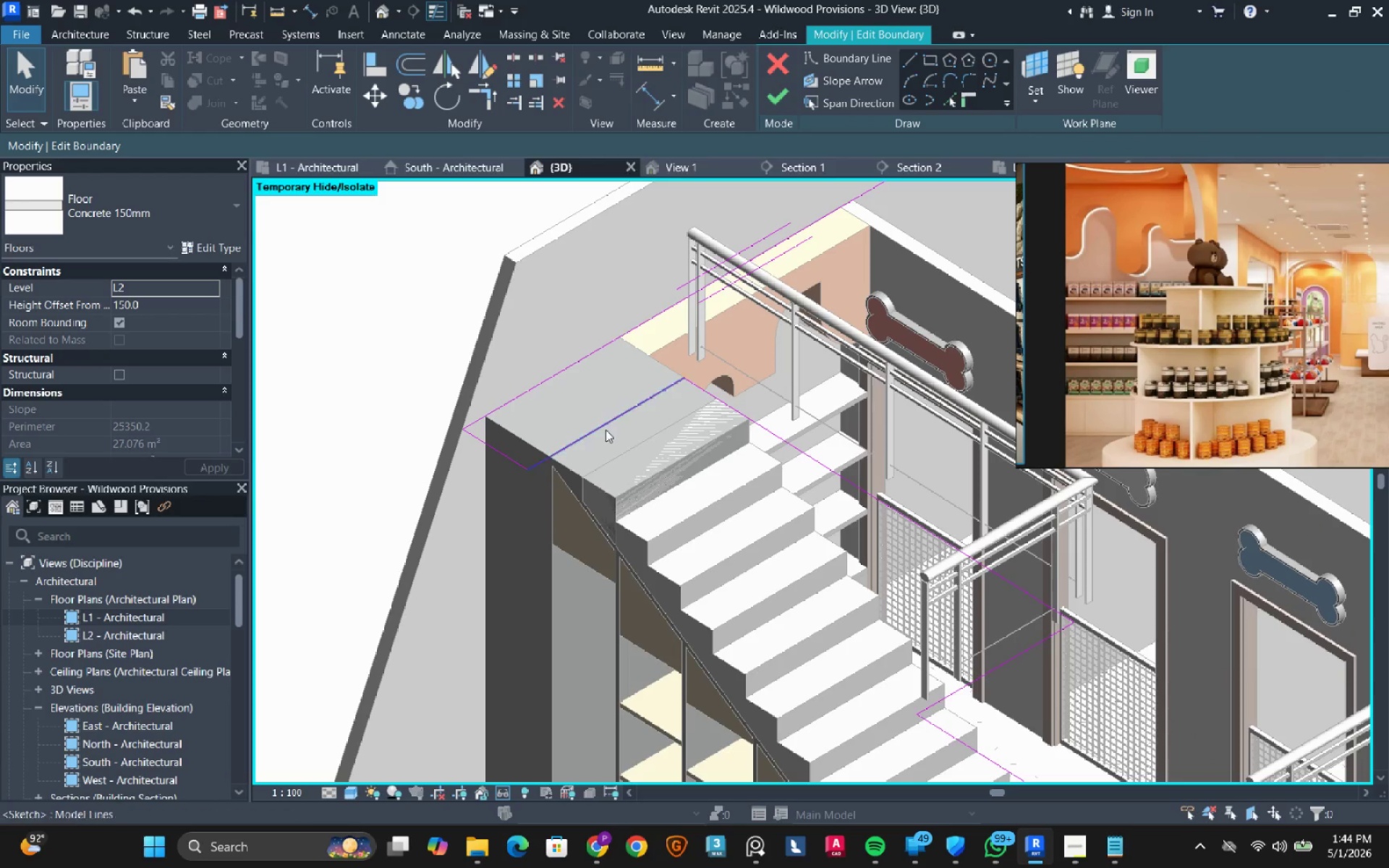 
left_click_drag(start_coordinate=[592, 426], to_coordinate=[626, 467])
 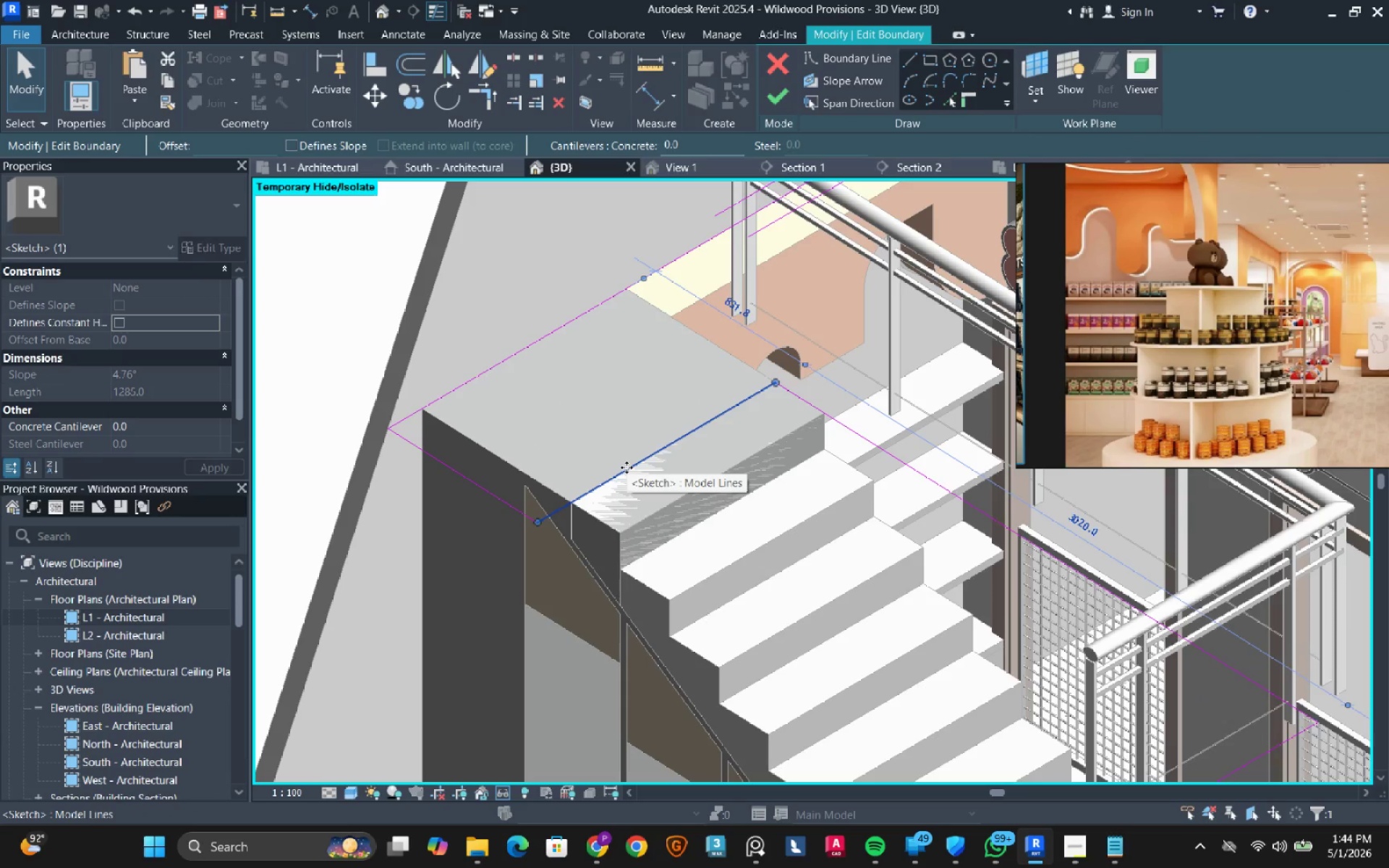 
scroll: coordinate [606, 430], scroll_direction: up, amount: 3.0
 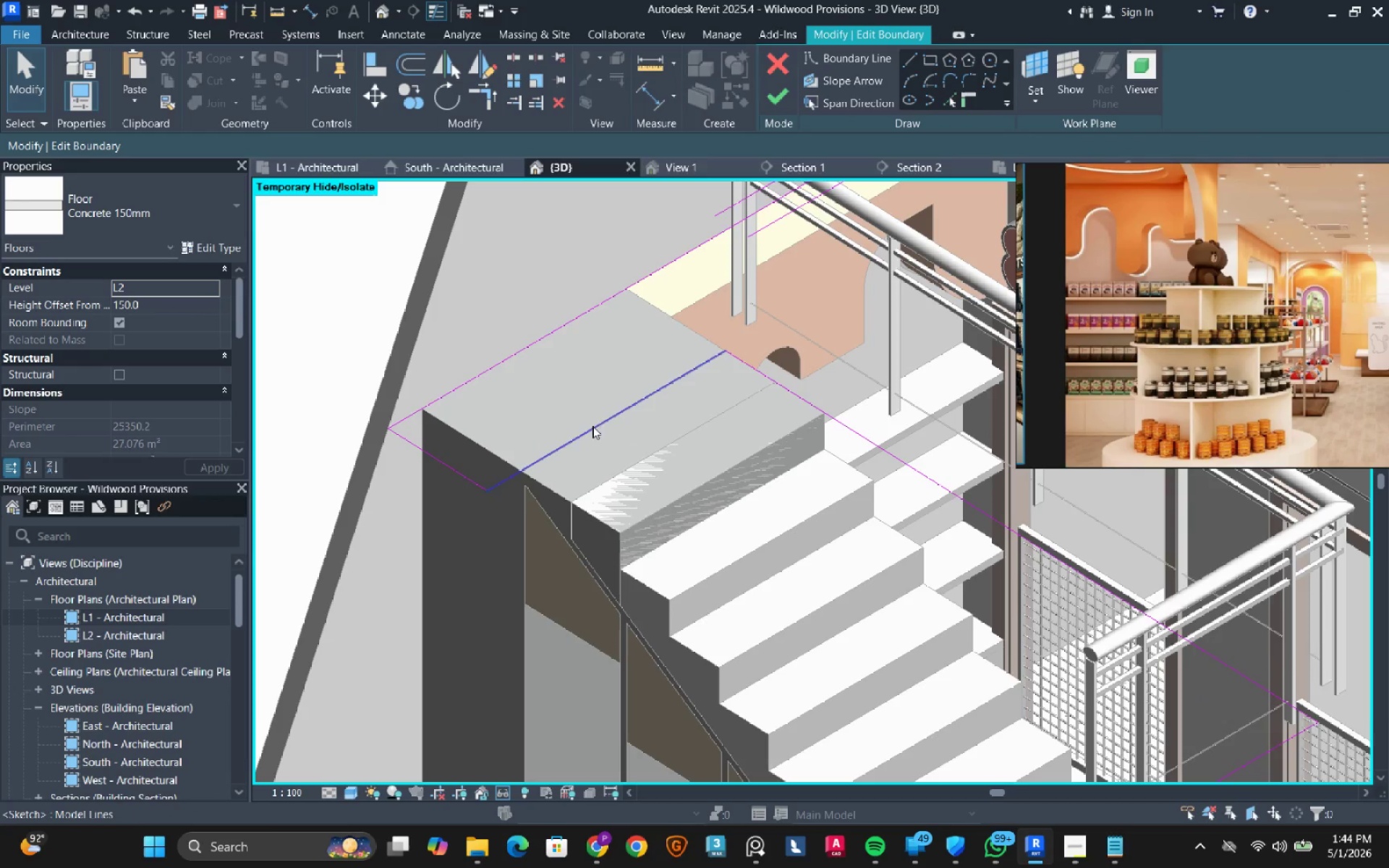 
wait(8.19)
 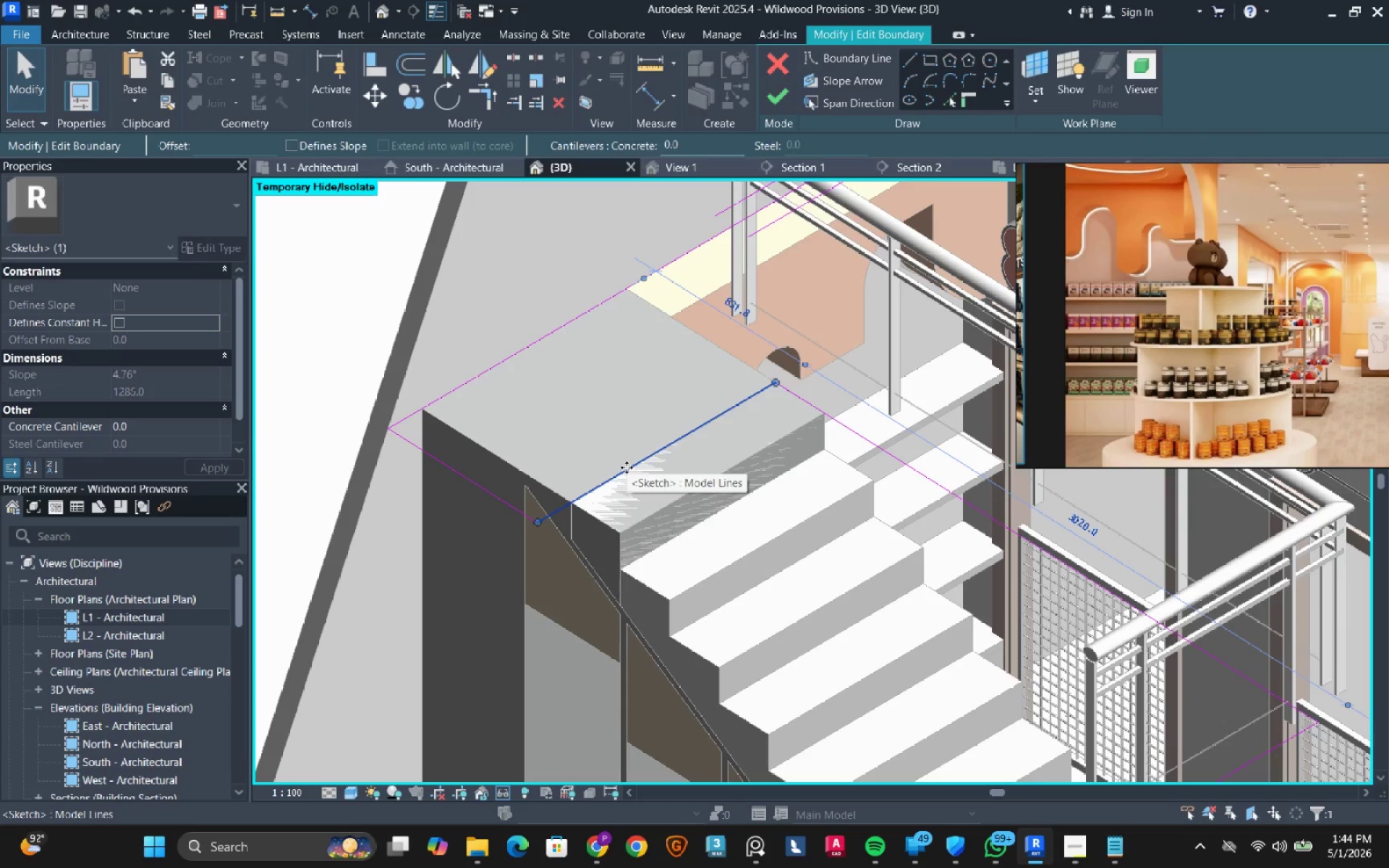 
left_click([643, 419])
 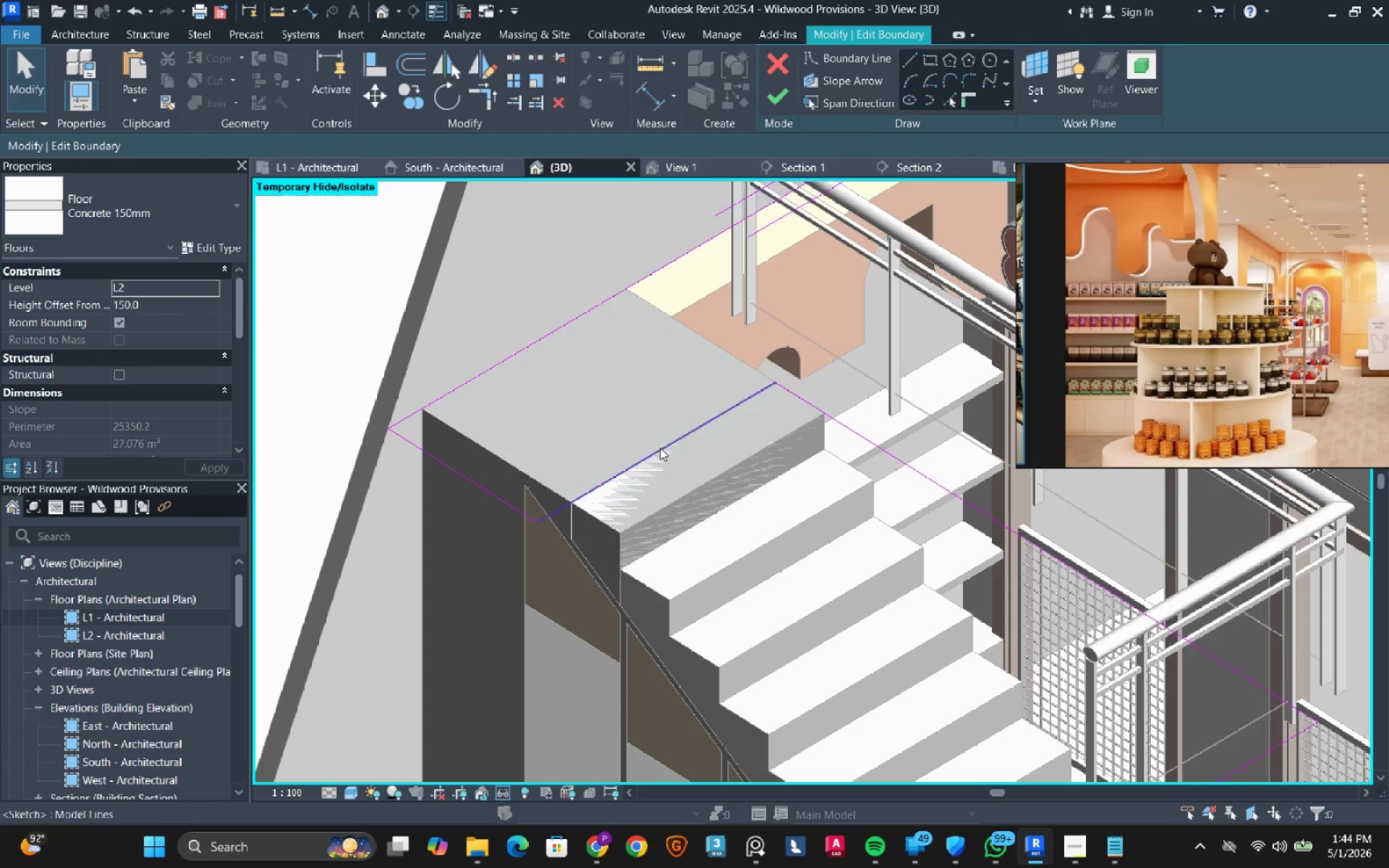 
left_click_drag(start_coordinate=[660, 448], to_coordinate=[687, 472])
 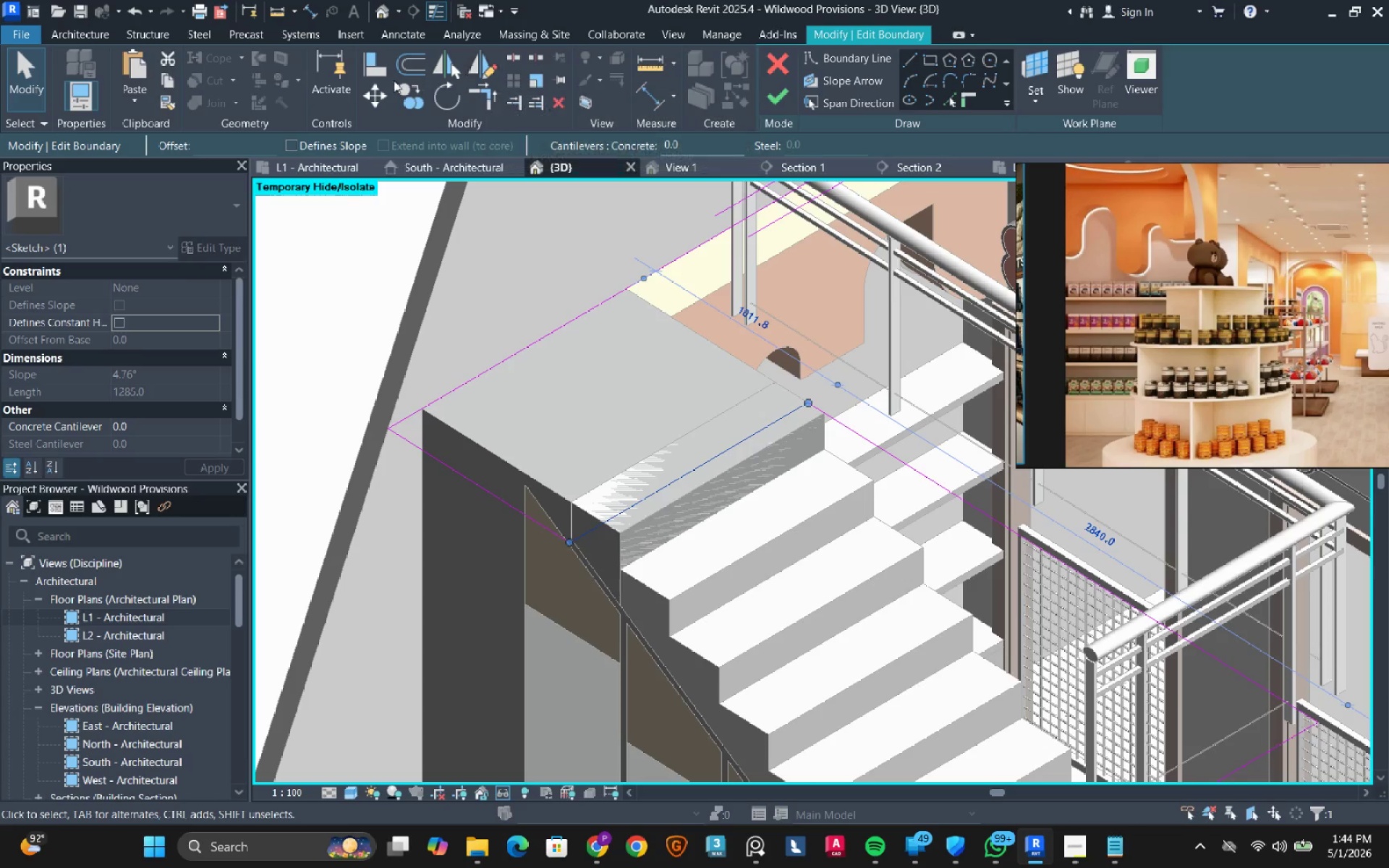 
left_click([370, 67])
 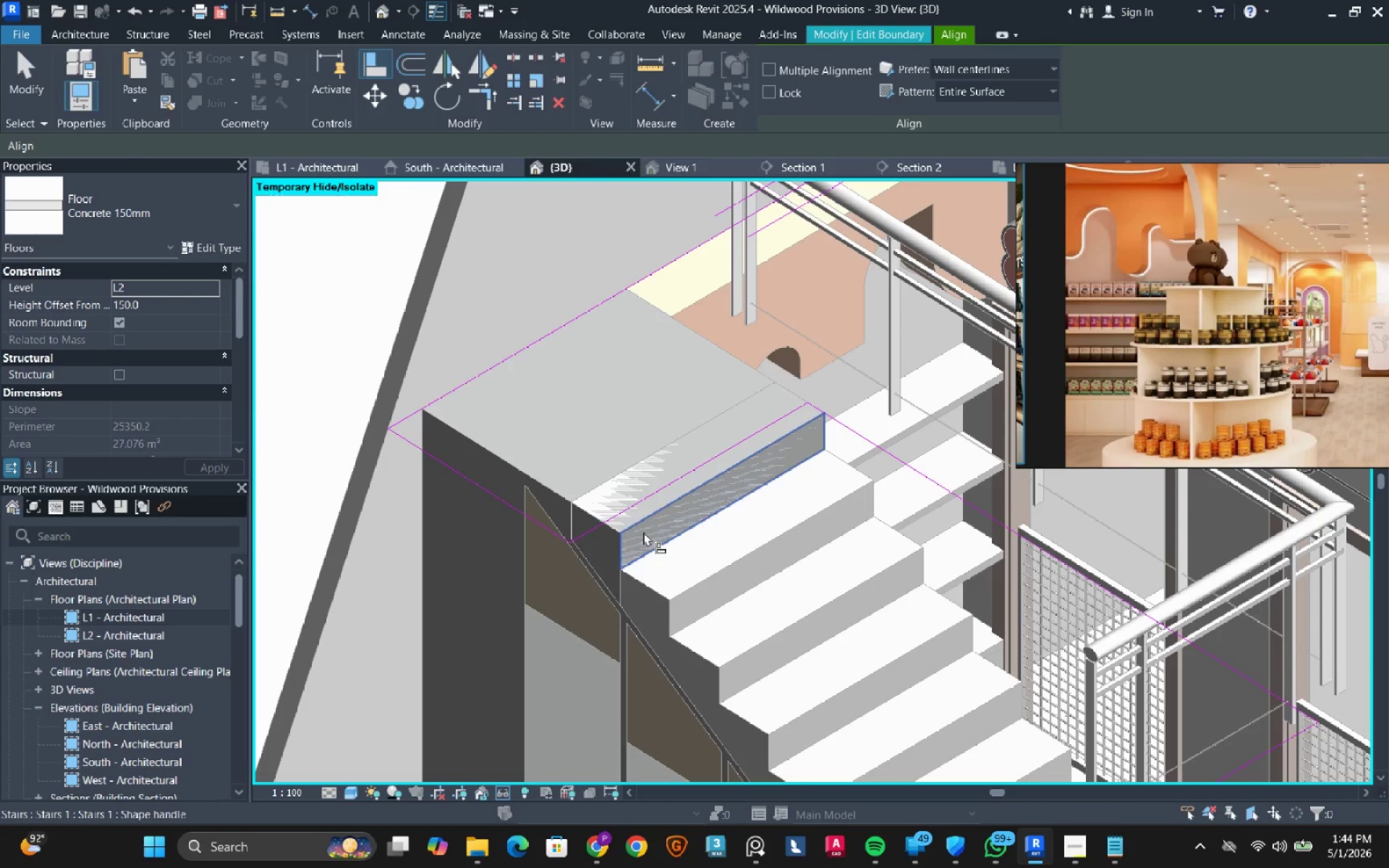 
double_click([660, 495])
 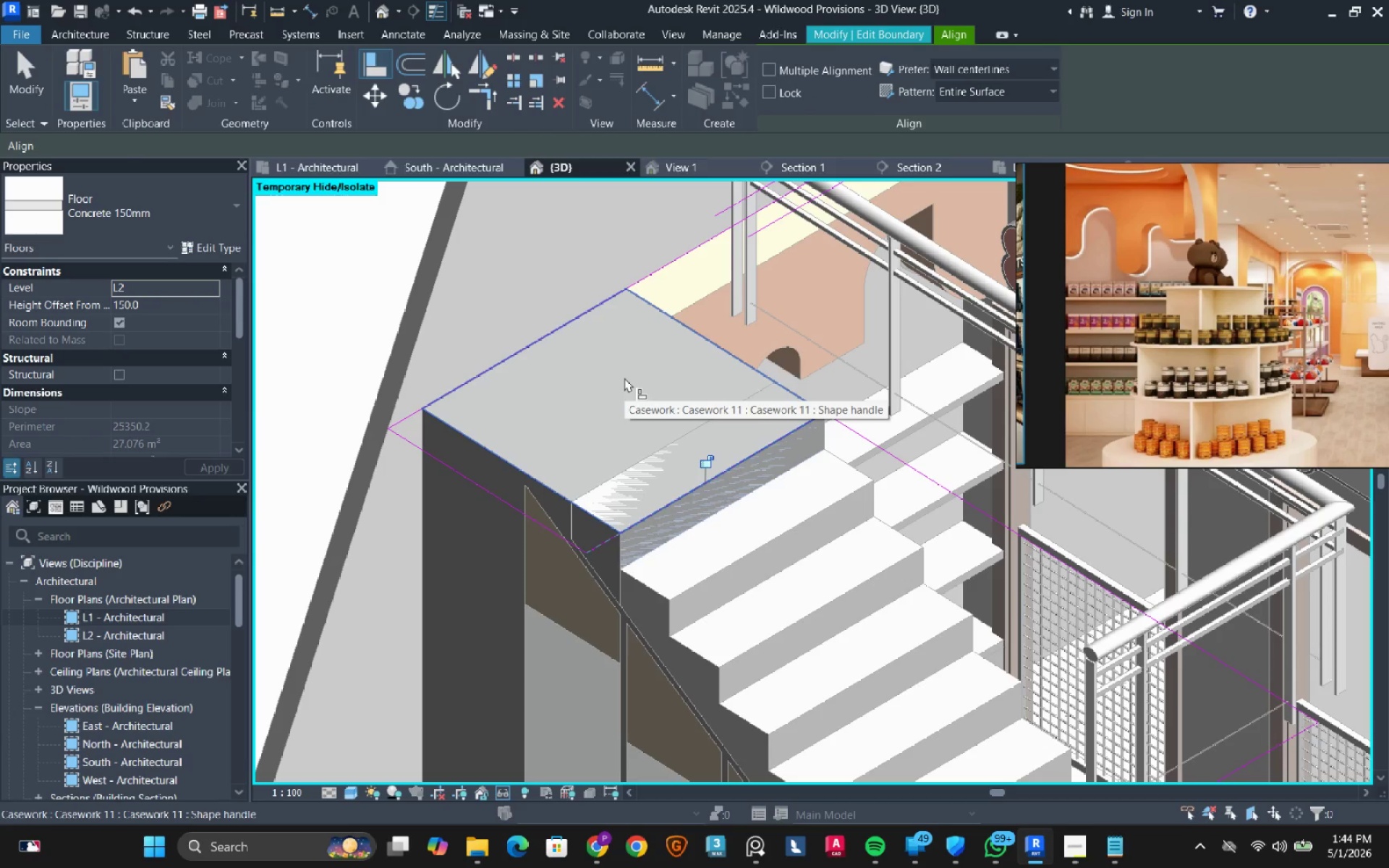 
key(Escape)
 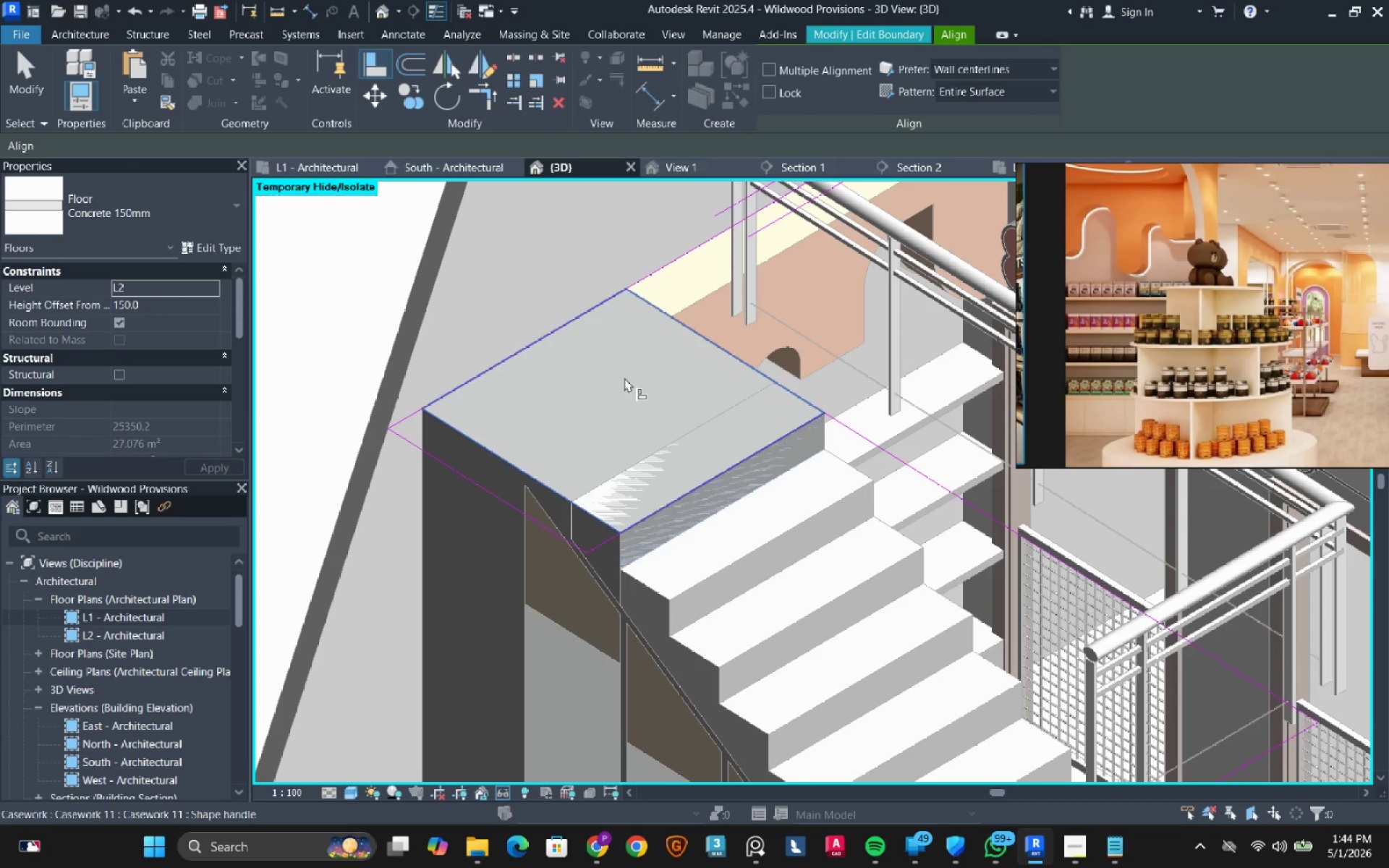 
key(Escape)
 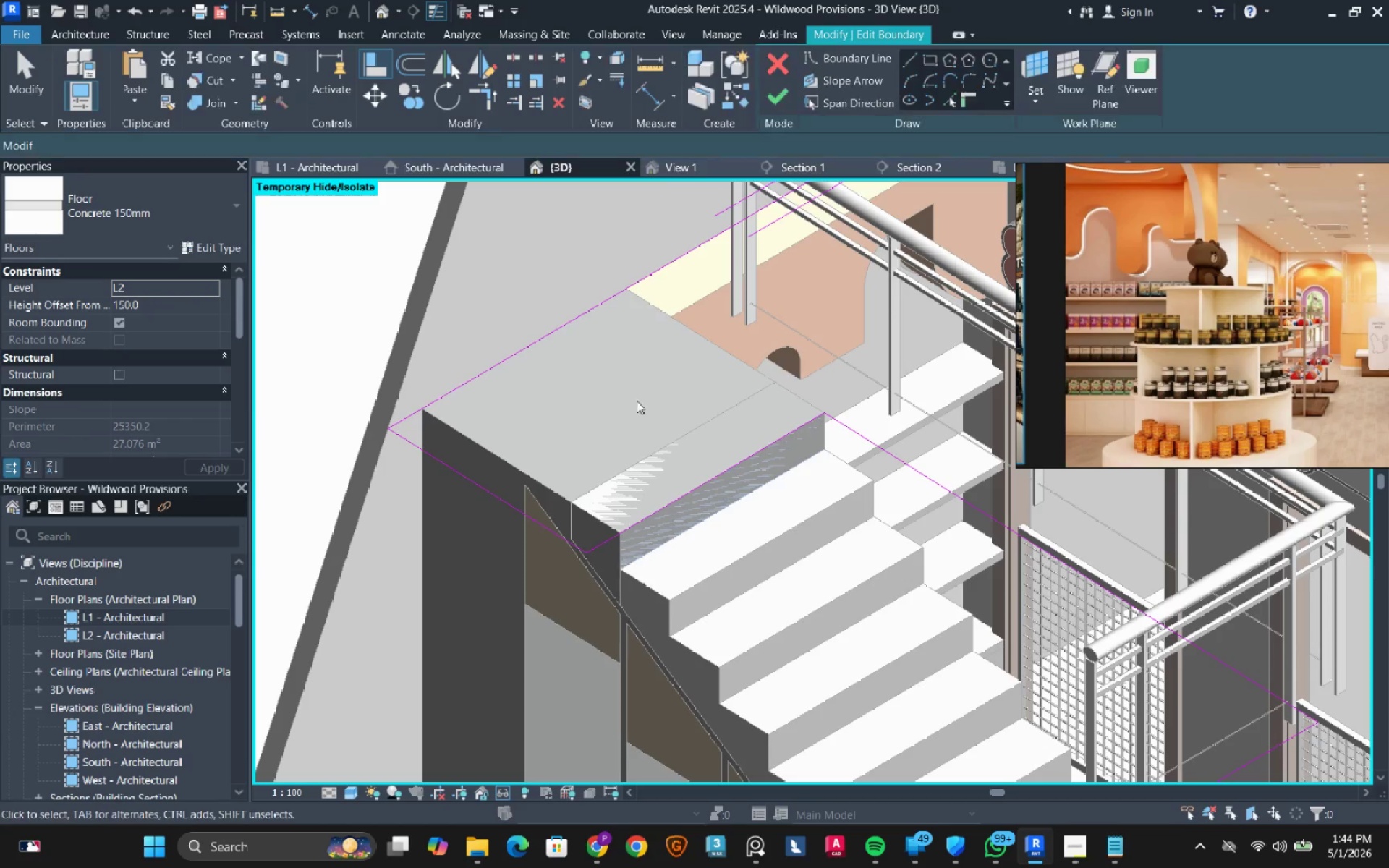 
hold_key(key=Escape, duration=4.61)
 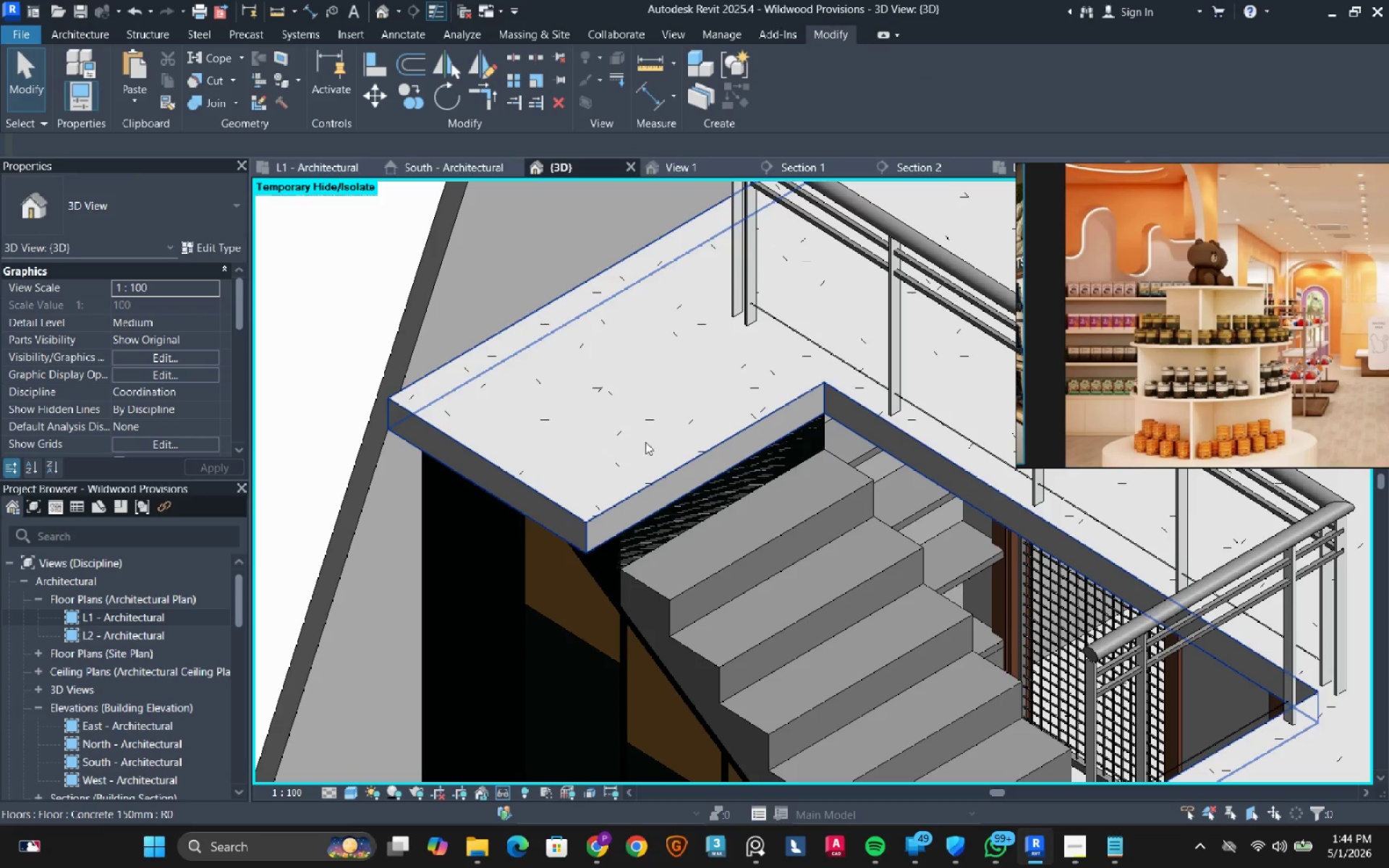 
left_click([779, 101])
 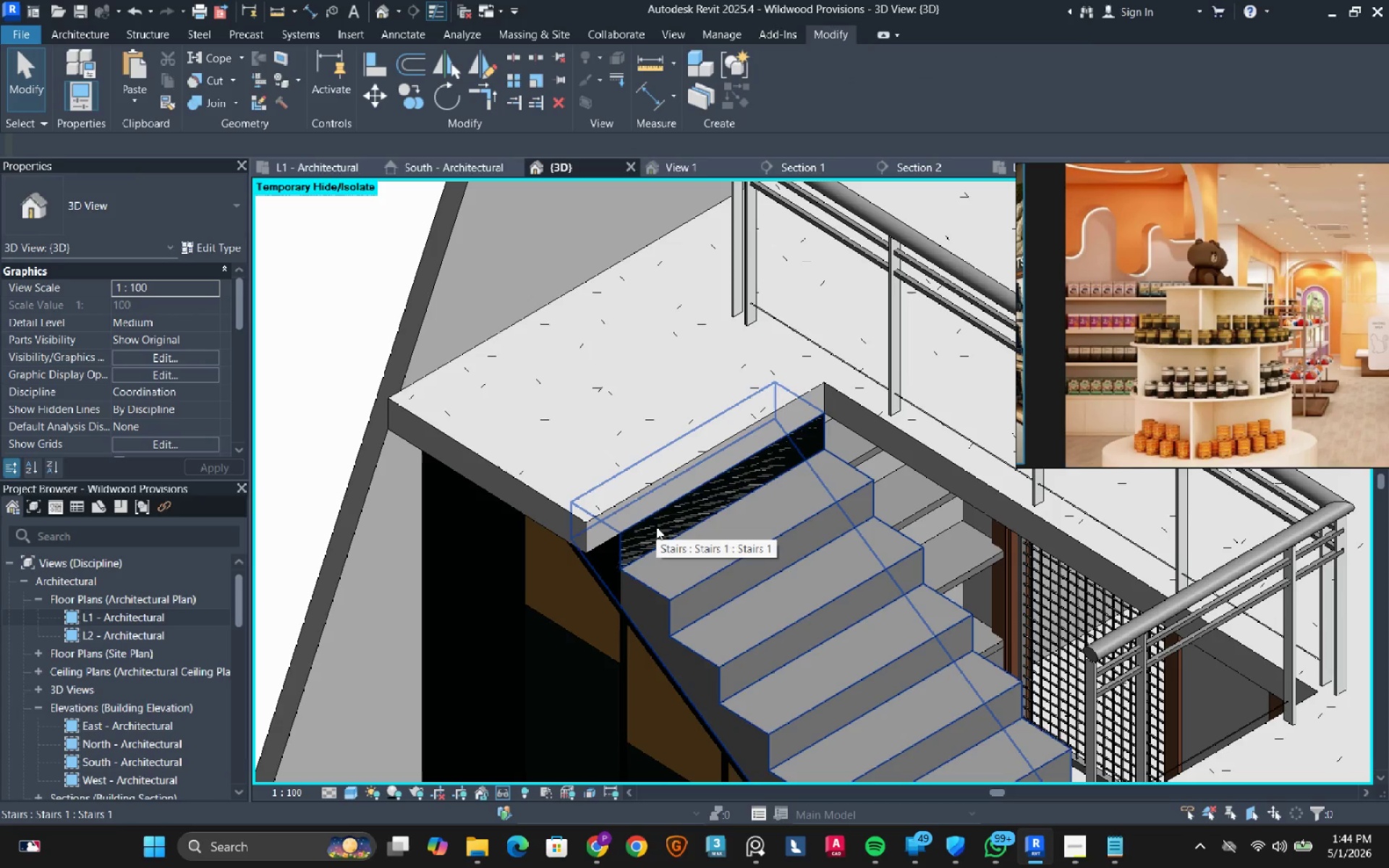 
wait(9.44)
 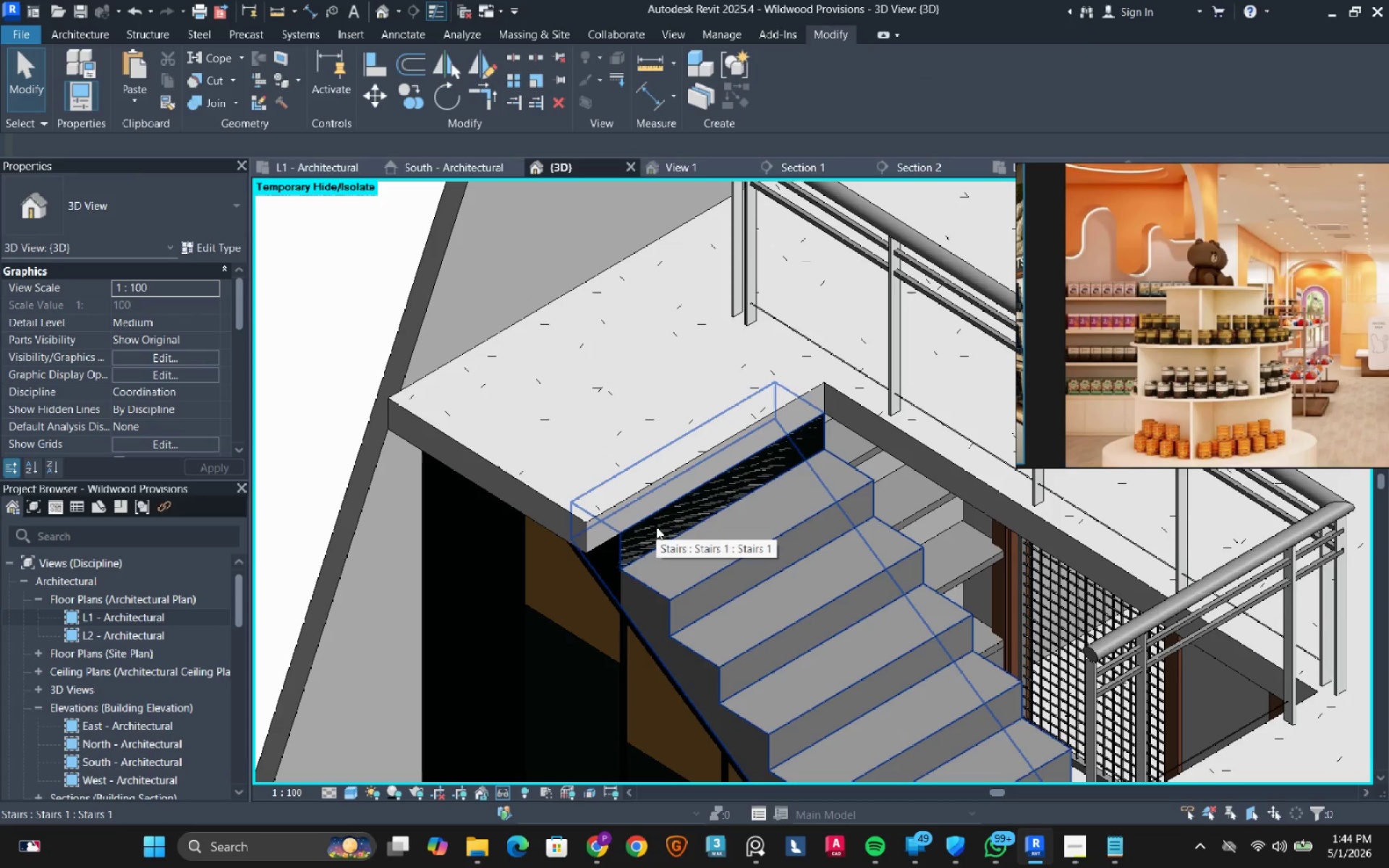 
left_click([487, 566])
 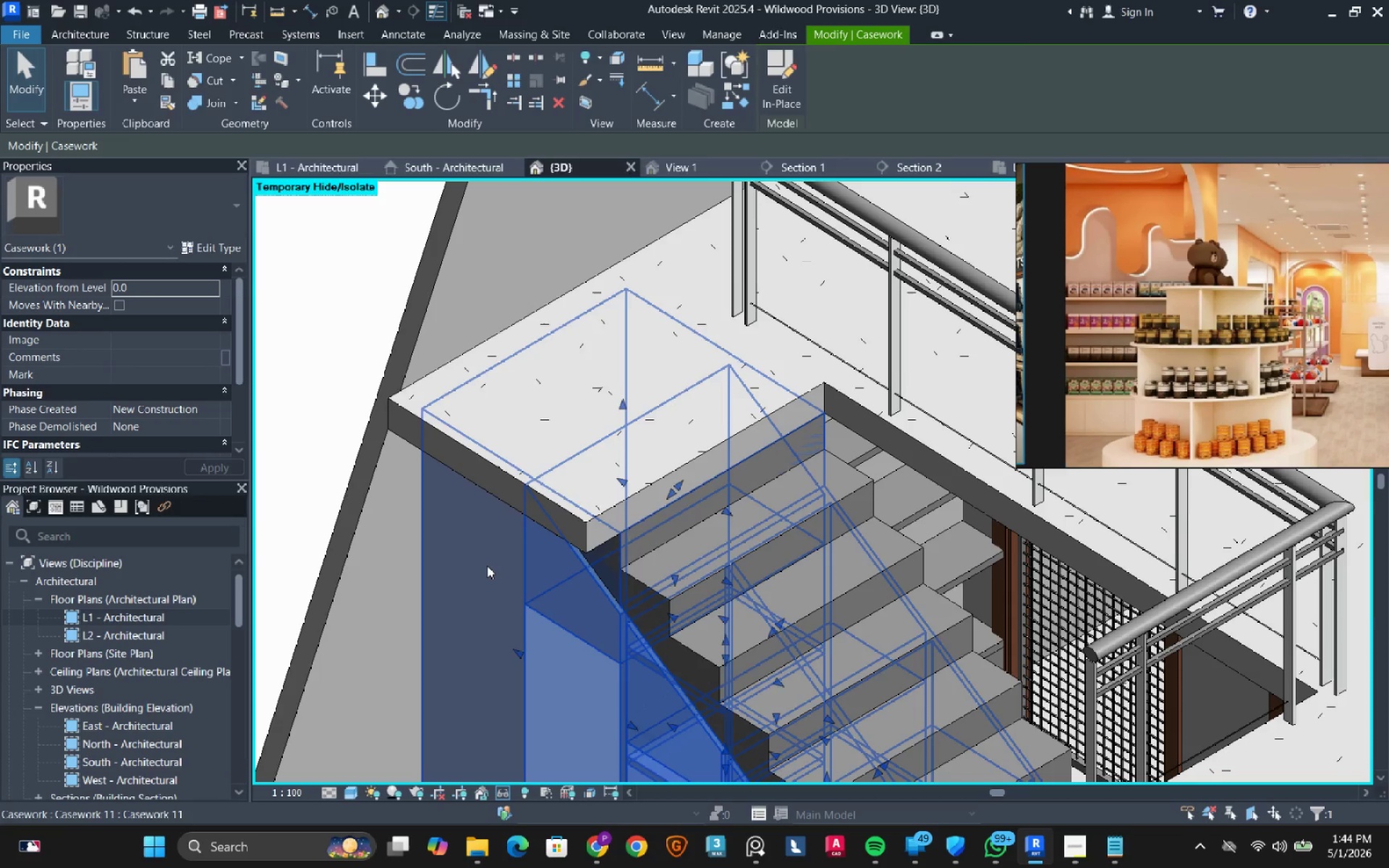 
double_click([487, 566])
 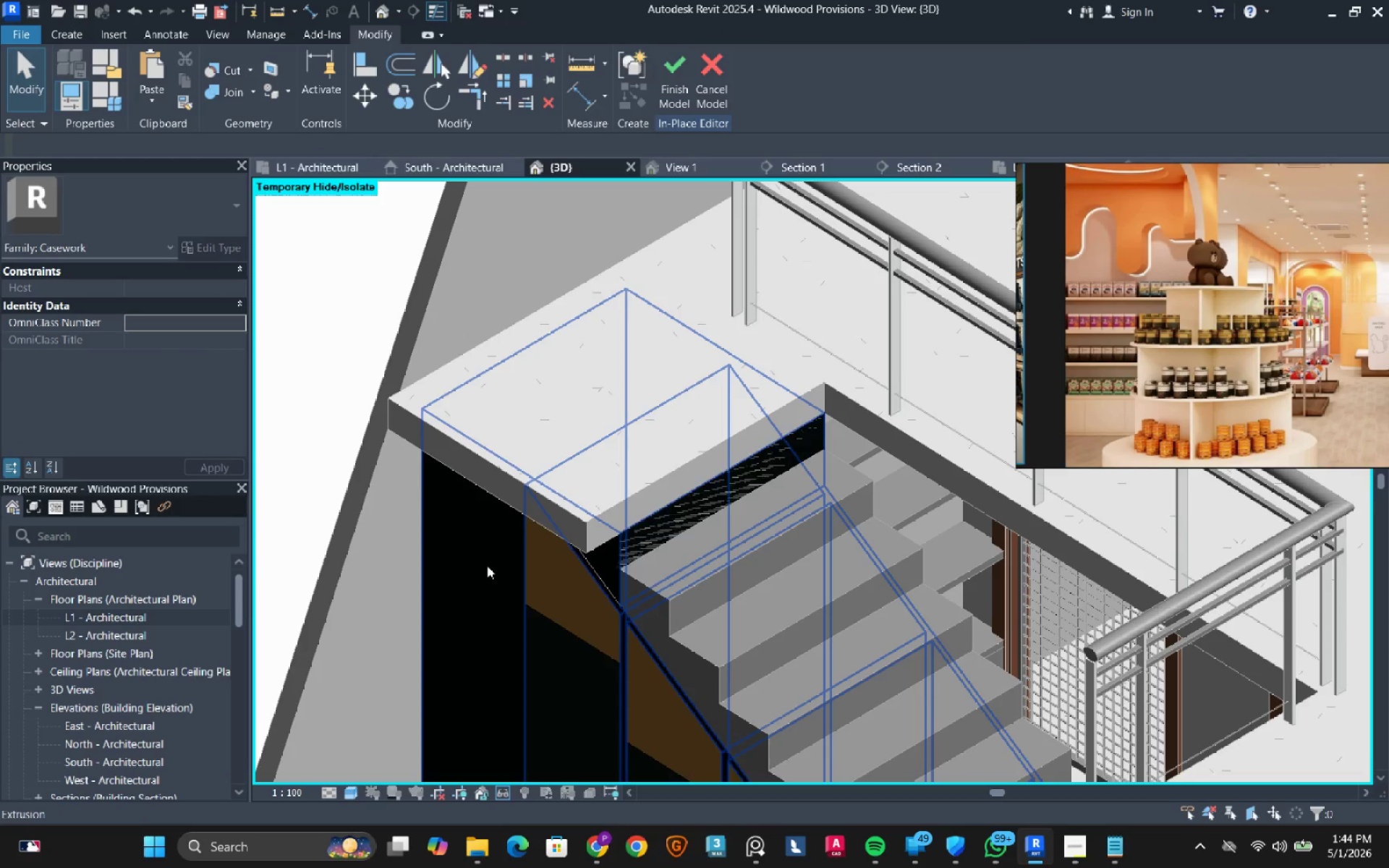 
double_click([487, 566])
 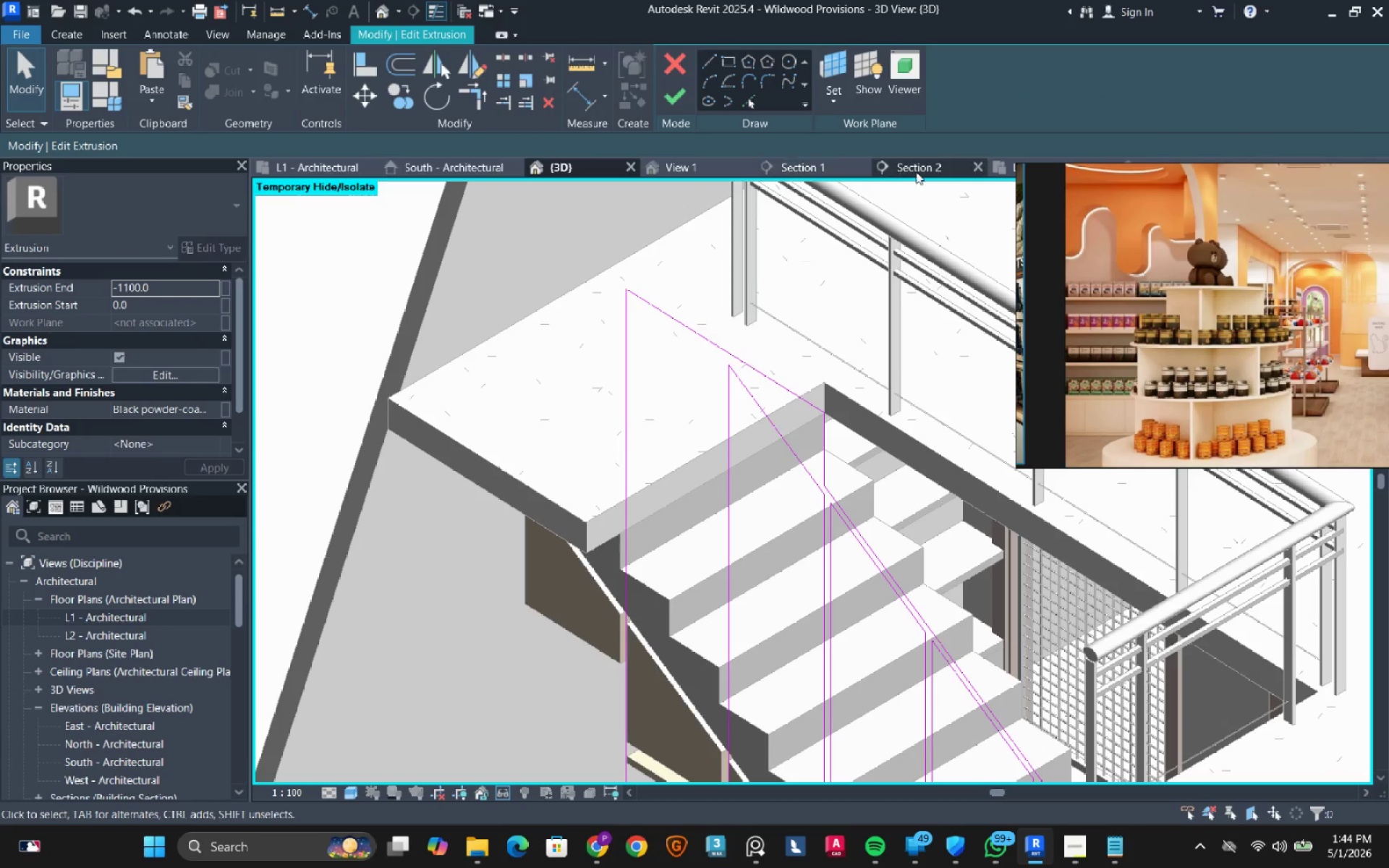 
left_click([800, 174])
 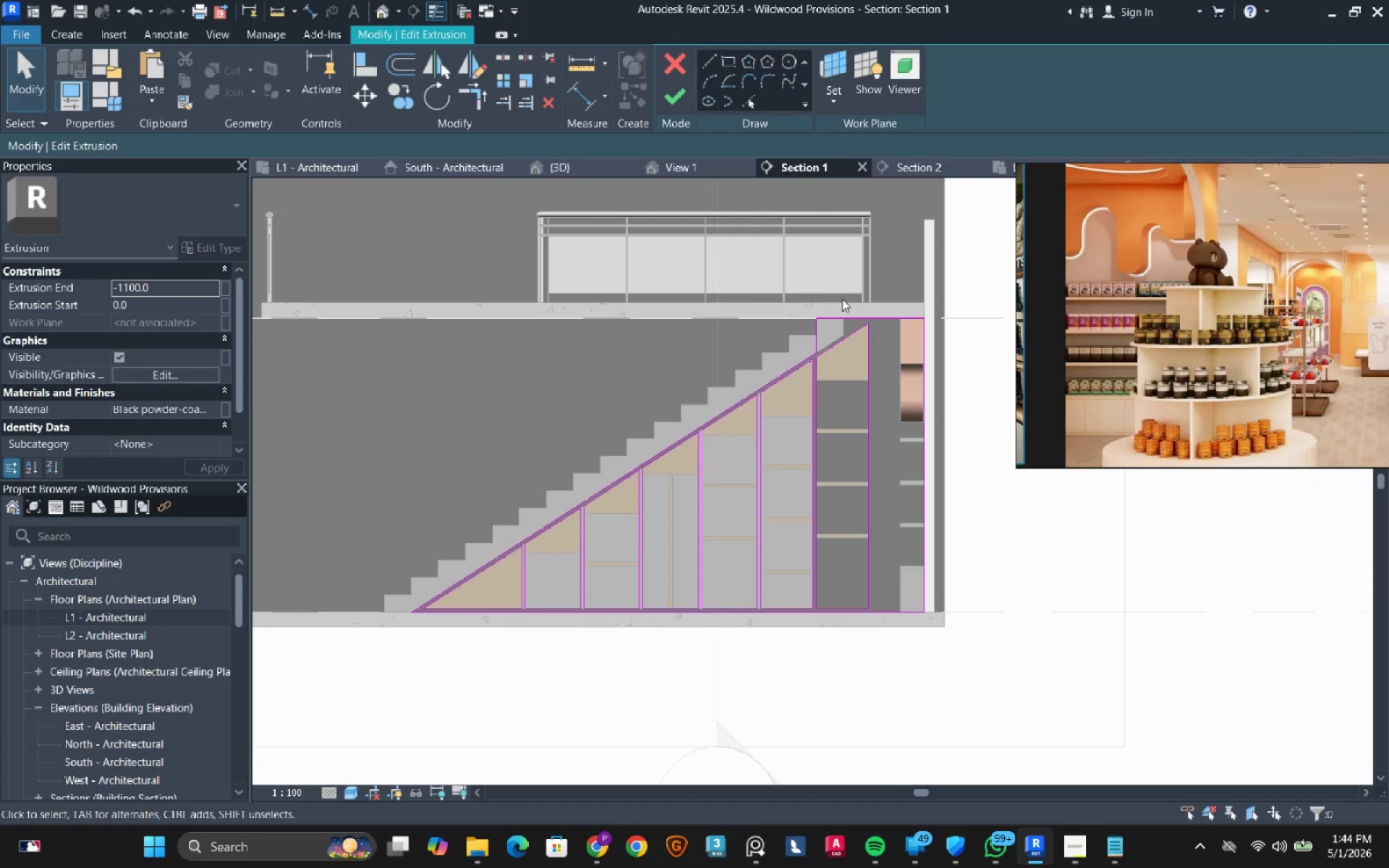 
scroll: coordinate [844, 327], scroll_direction: up, amount: 7.0
 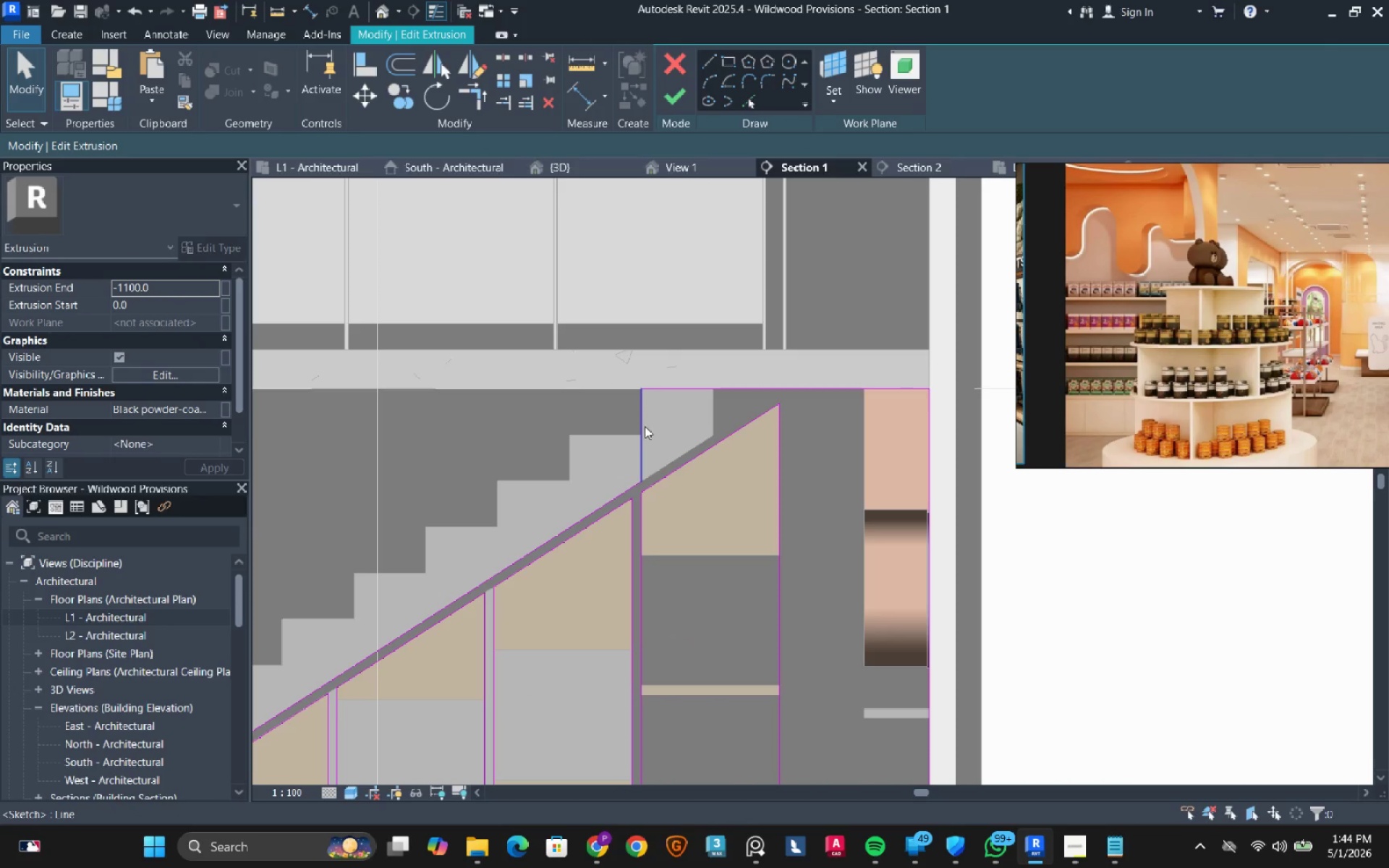 
left_click_drag(start_coordinate=[638, 432], to_coordinate=[711, 399])
 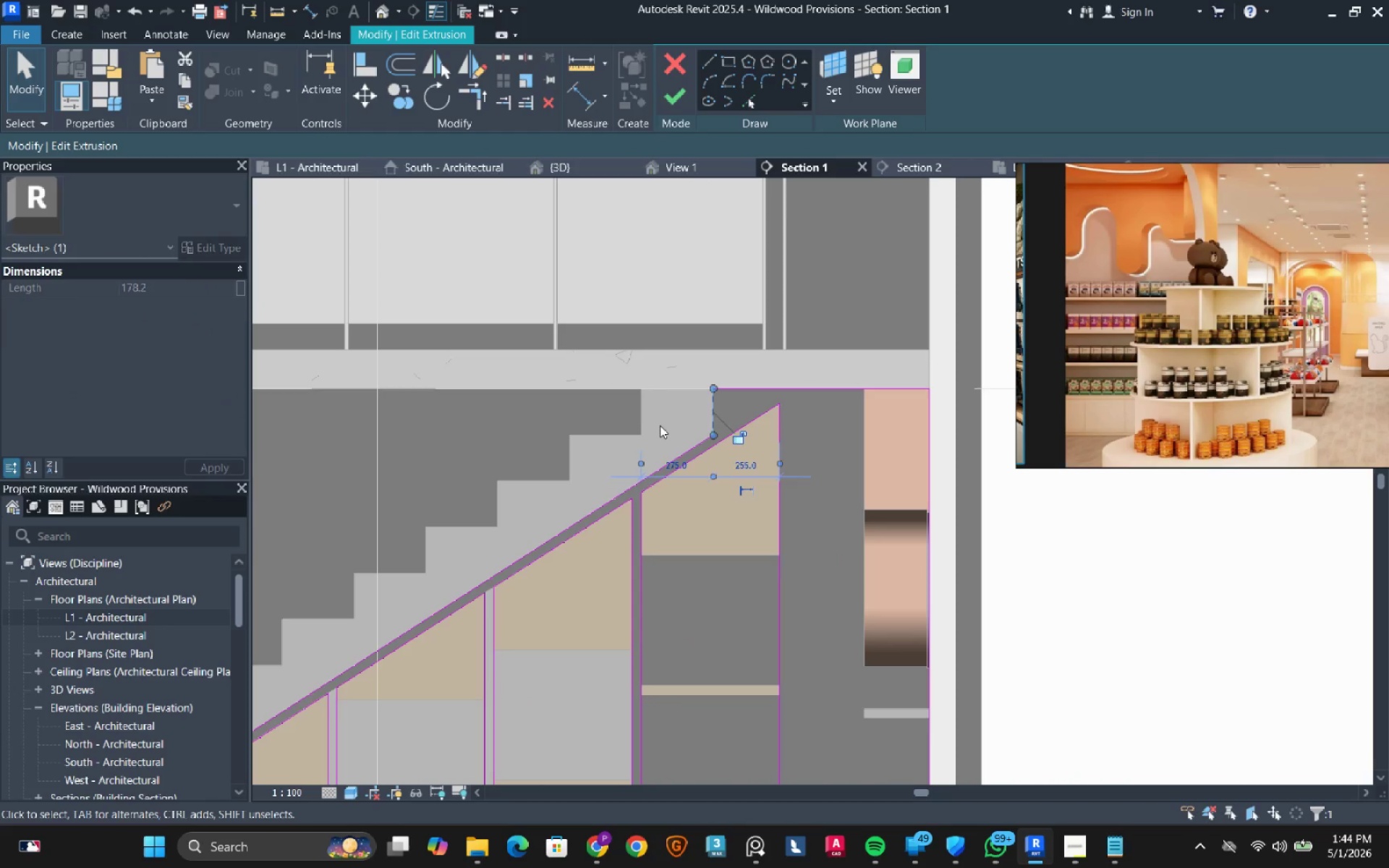 
key(Escape)
 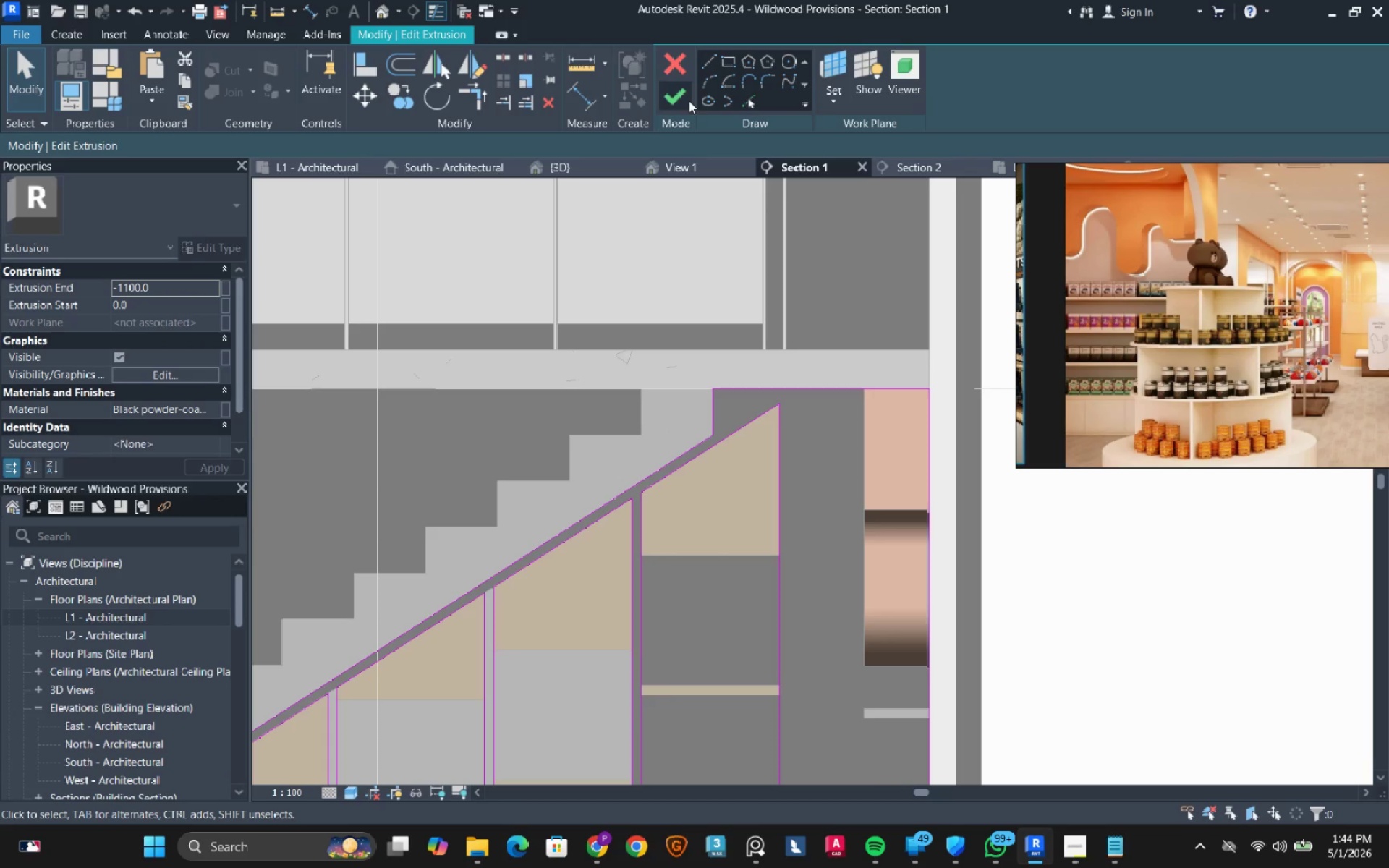 
left_click([684, 98])
 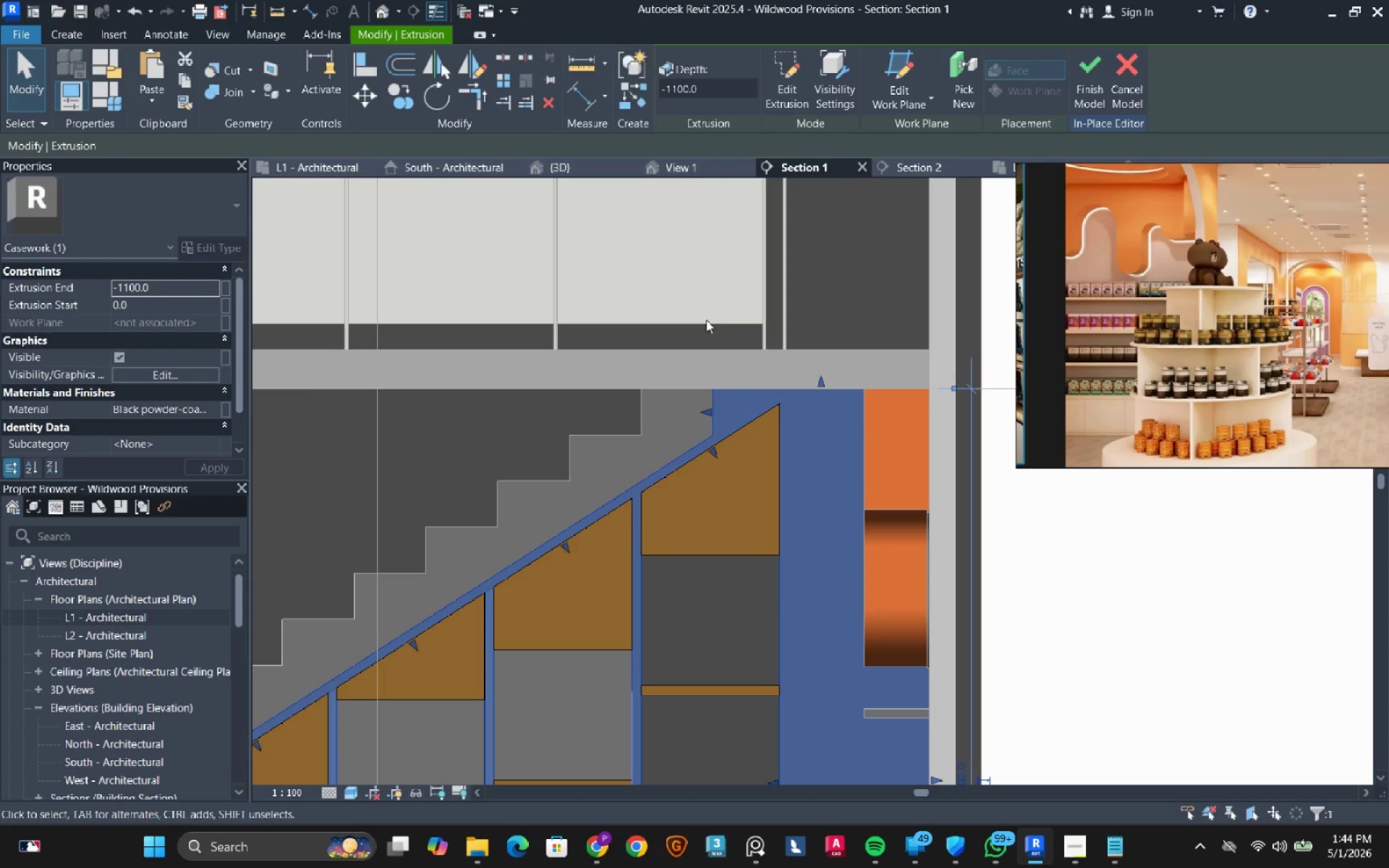 
key(Escape)
 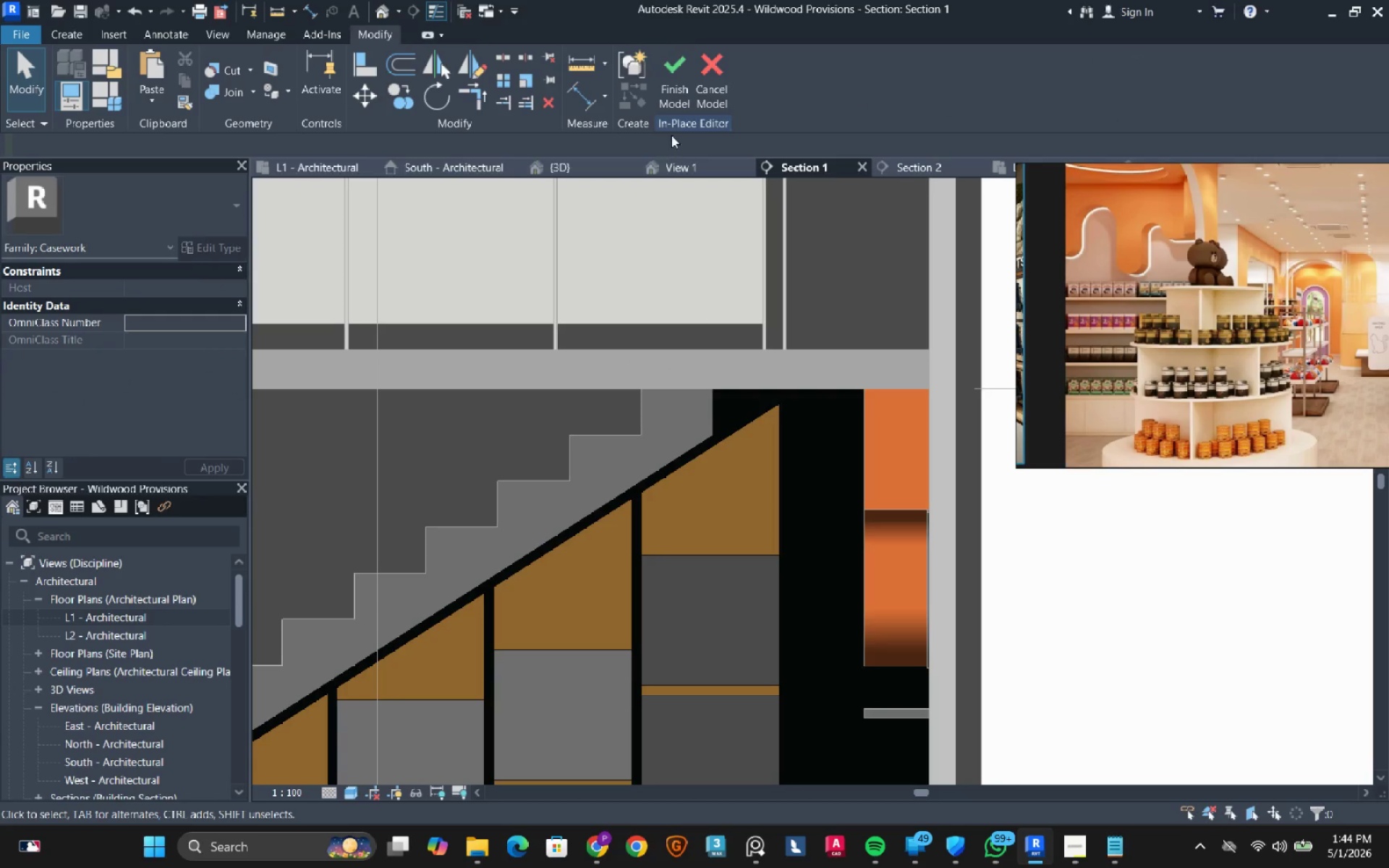 
left_click([679, 93])
 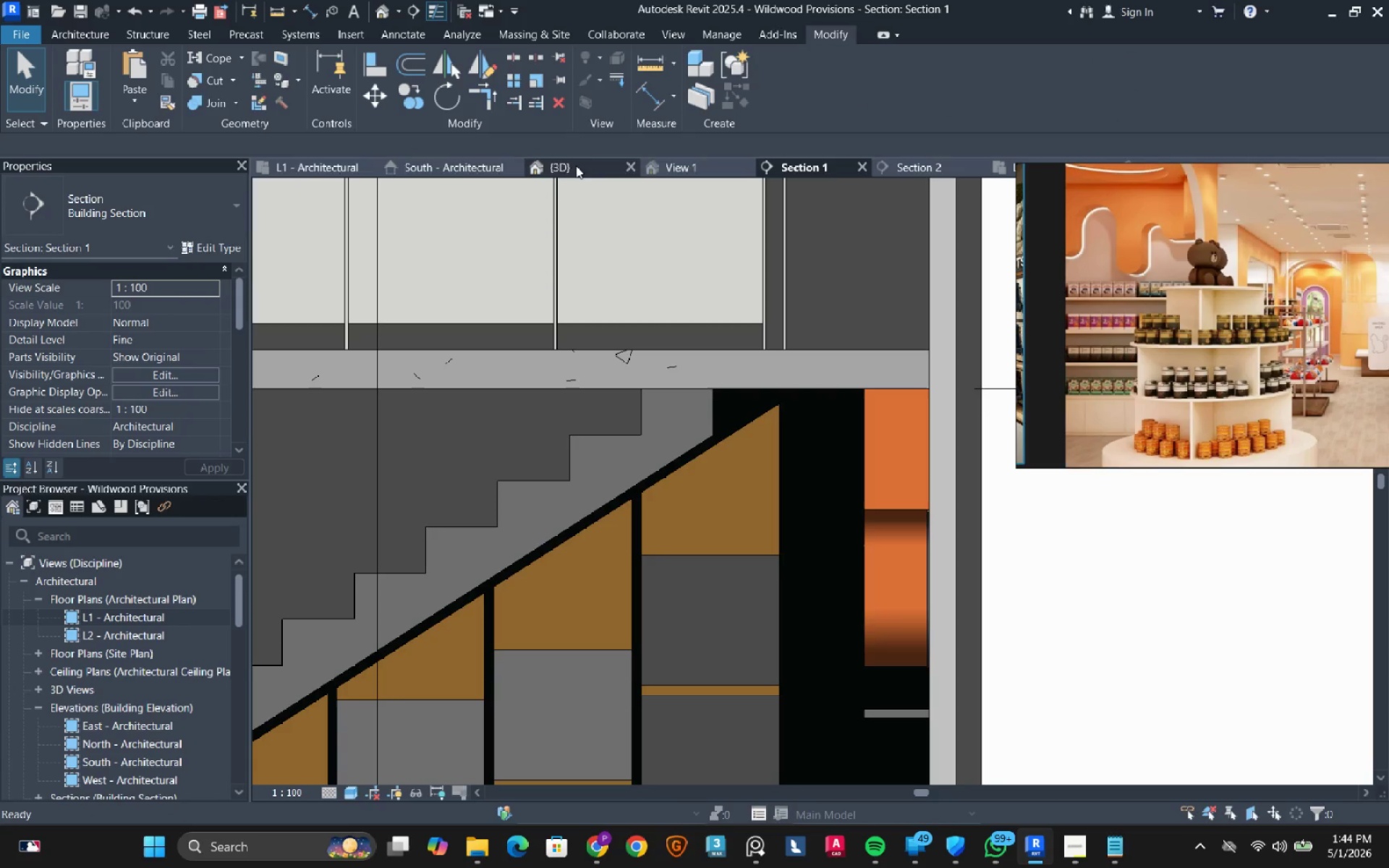 
left_click([558, 166])
 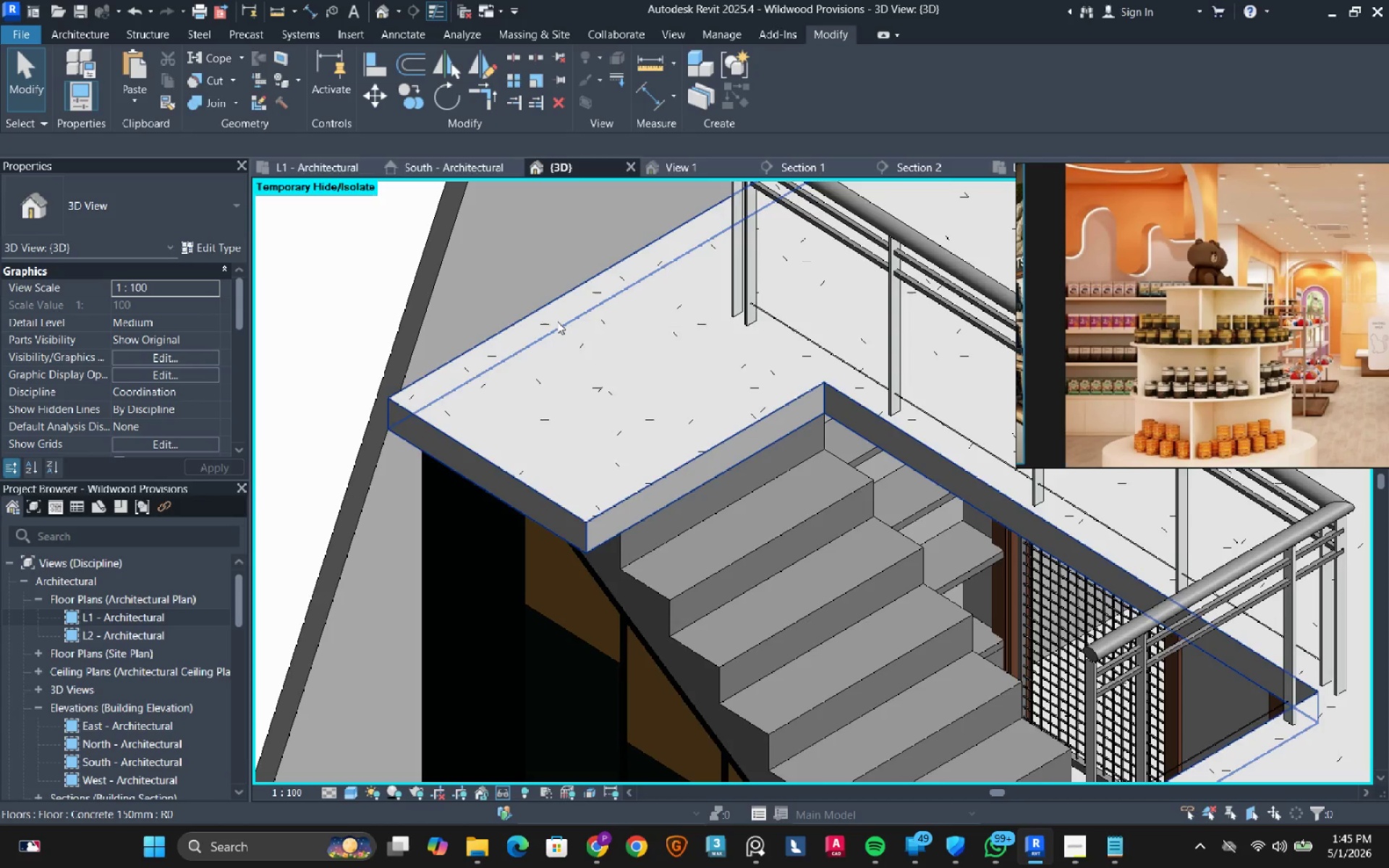 
hold_key(key=ShiftLeft, duration=0.72)
 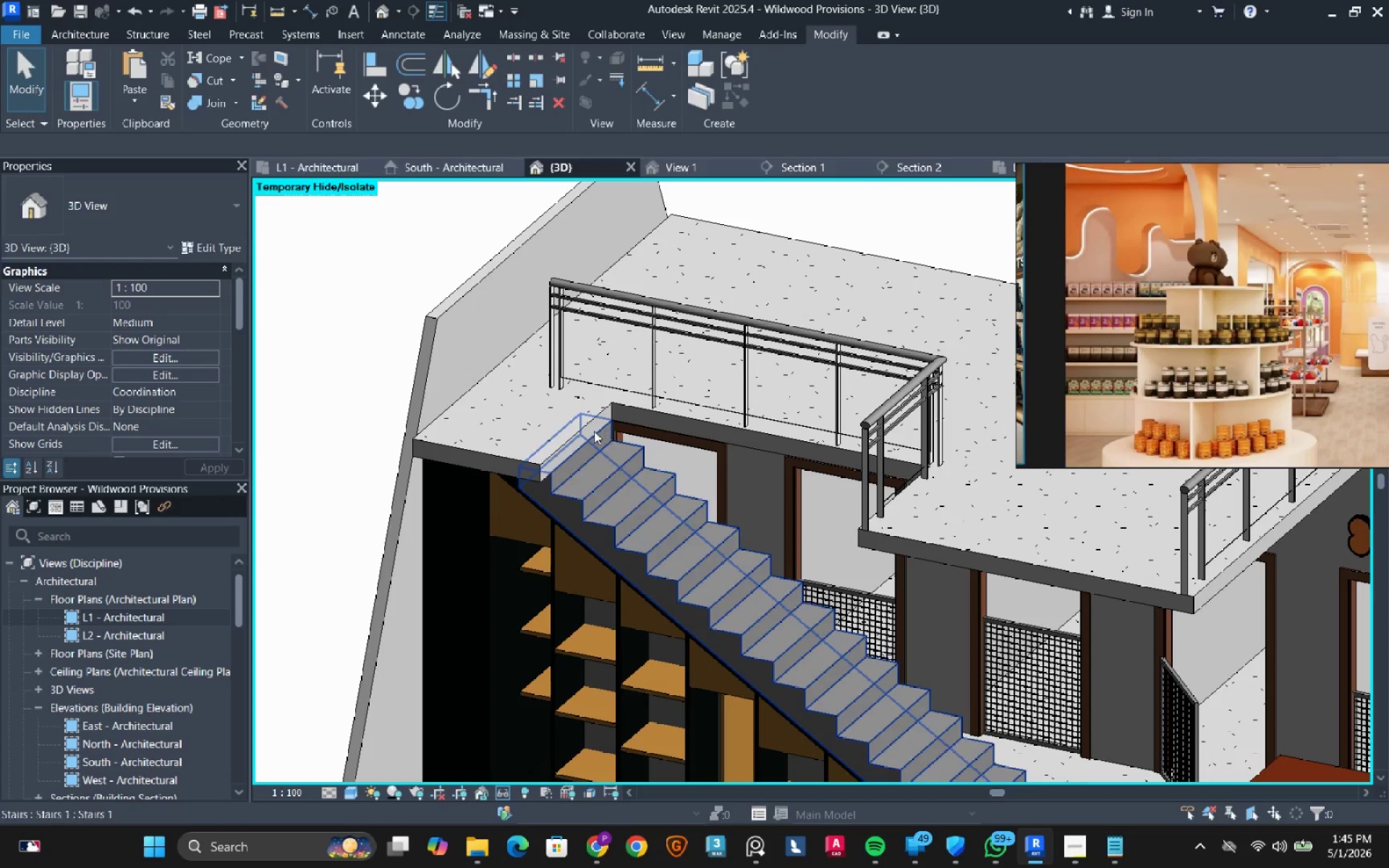 
scroll: coordinate [557, 321], scroll_direction: down, amount: 5.0
 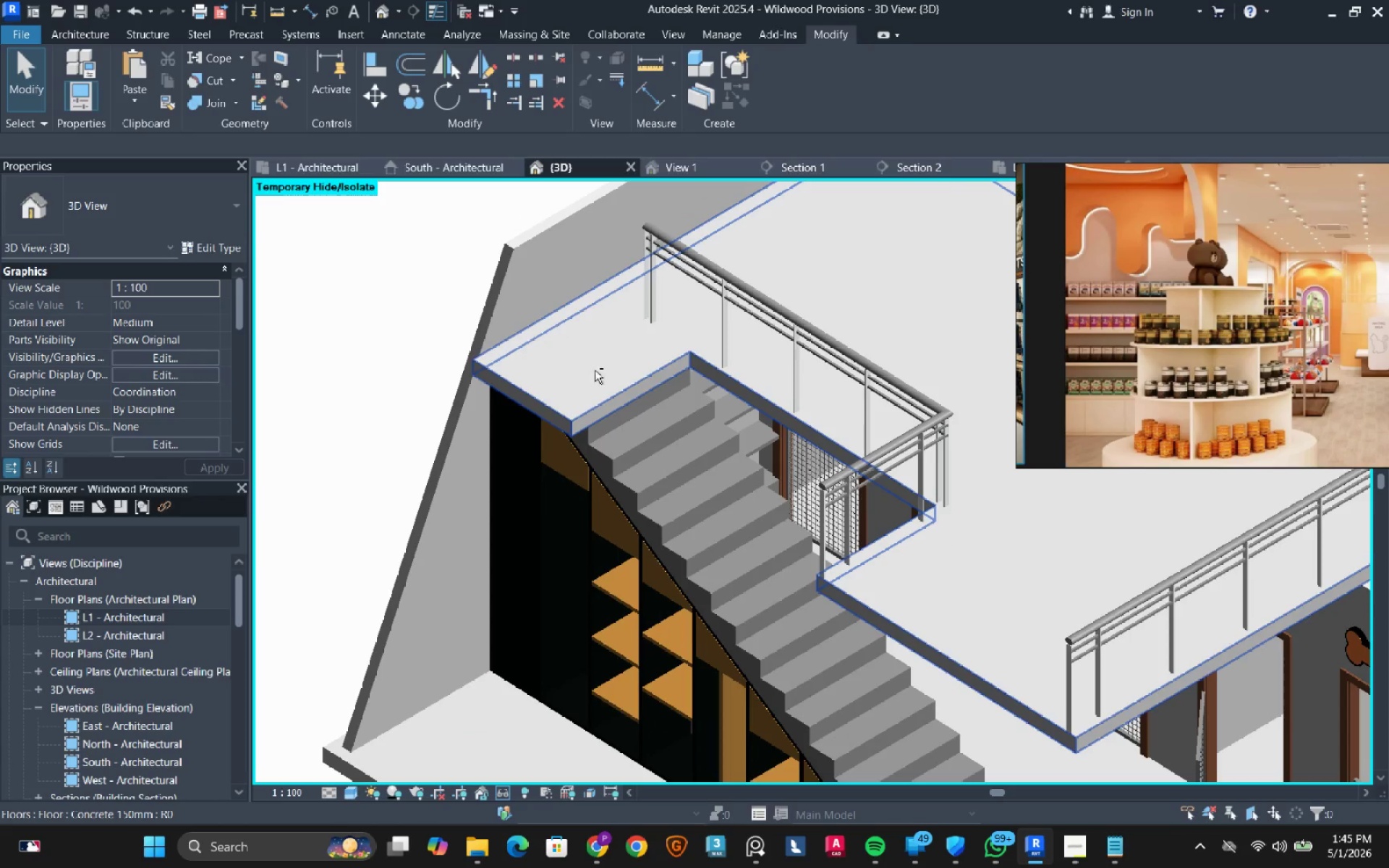 
hold_key(key=ShiftLeft, duration=1.3)
 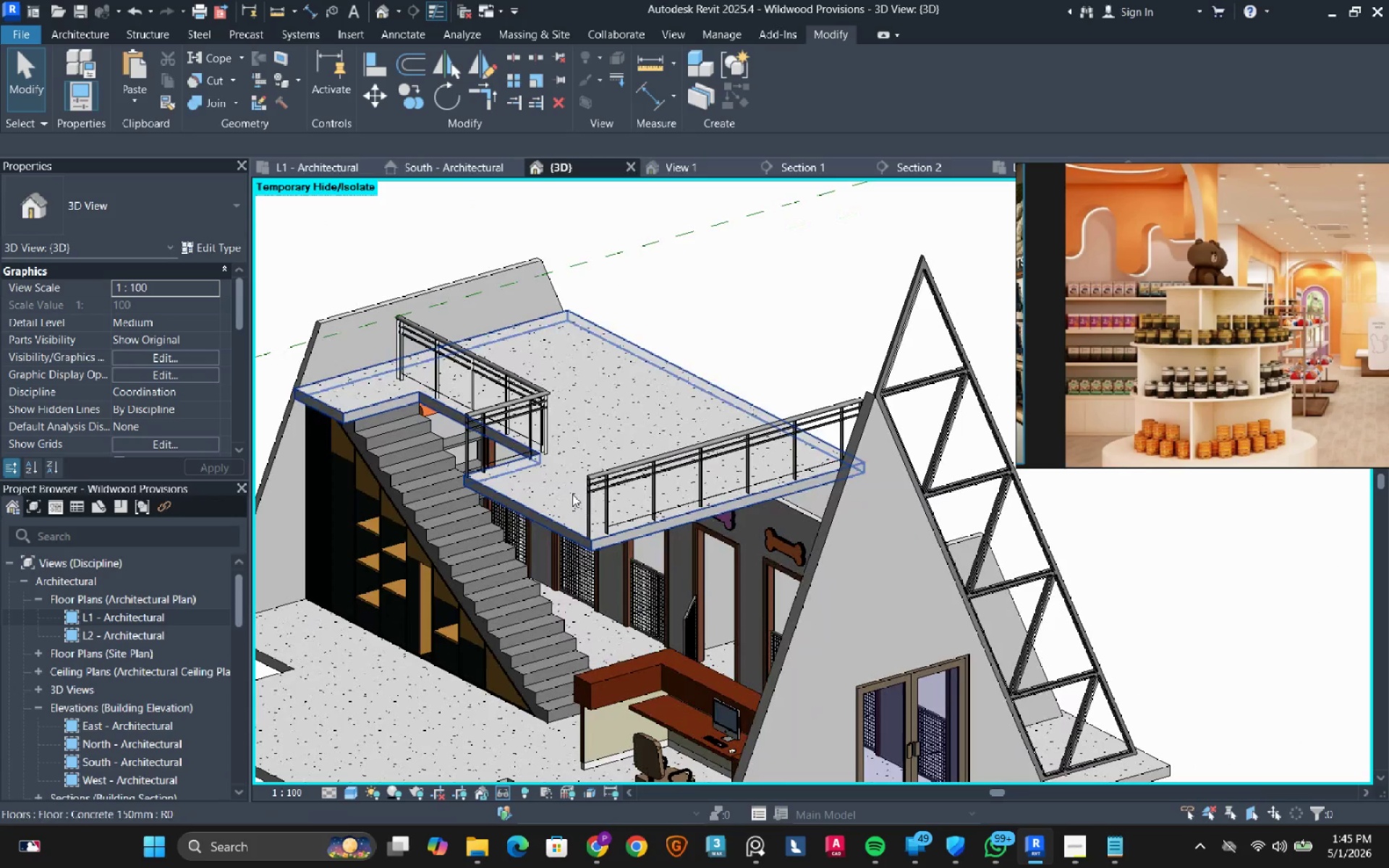 
scroll: coordinate [589, 432], scroll_direction: down, amount: 4.0
 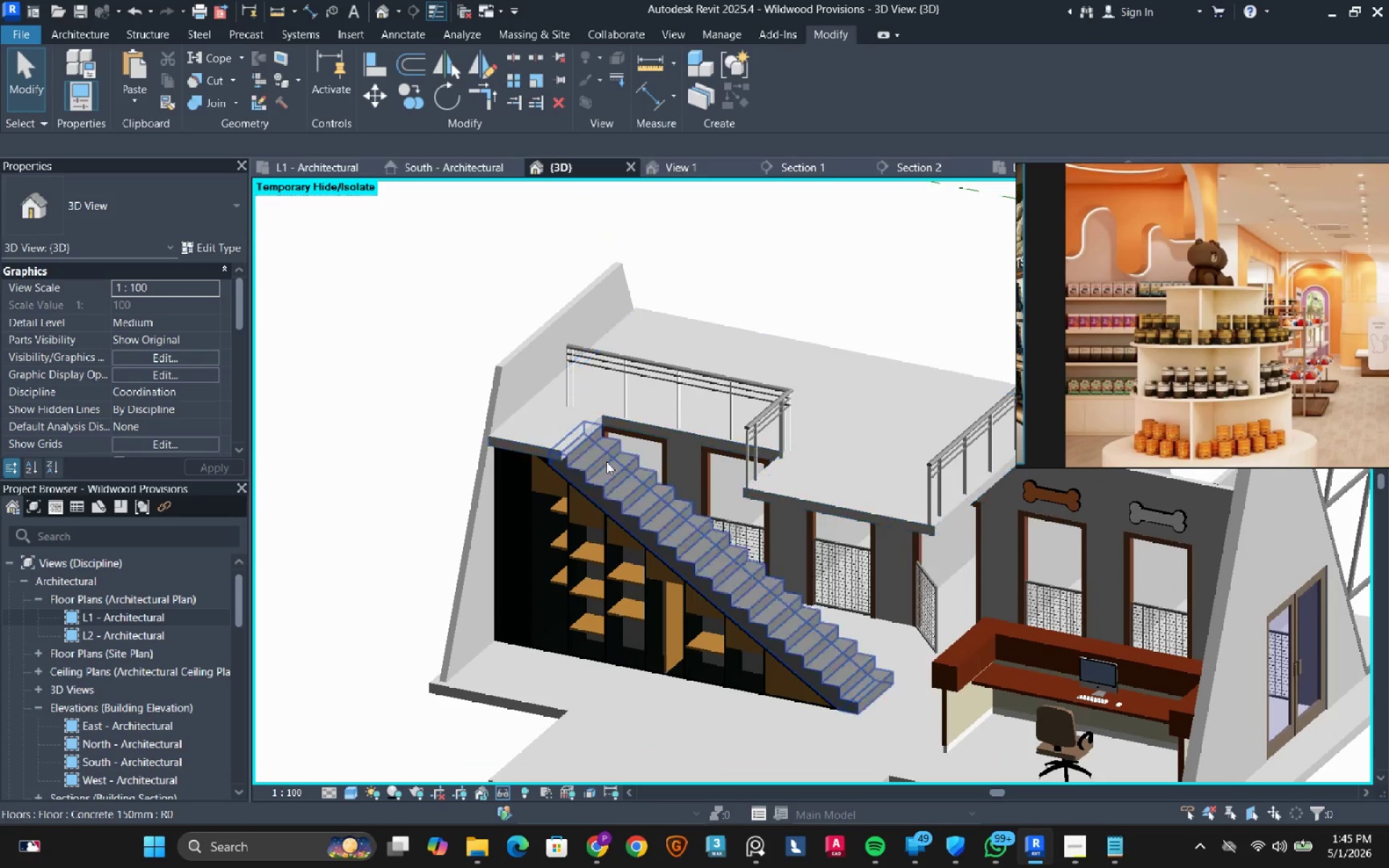 
hold_key(key=ShiftLeft, duration=0.98)
 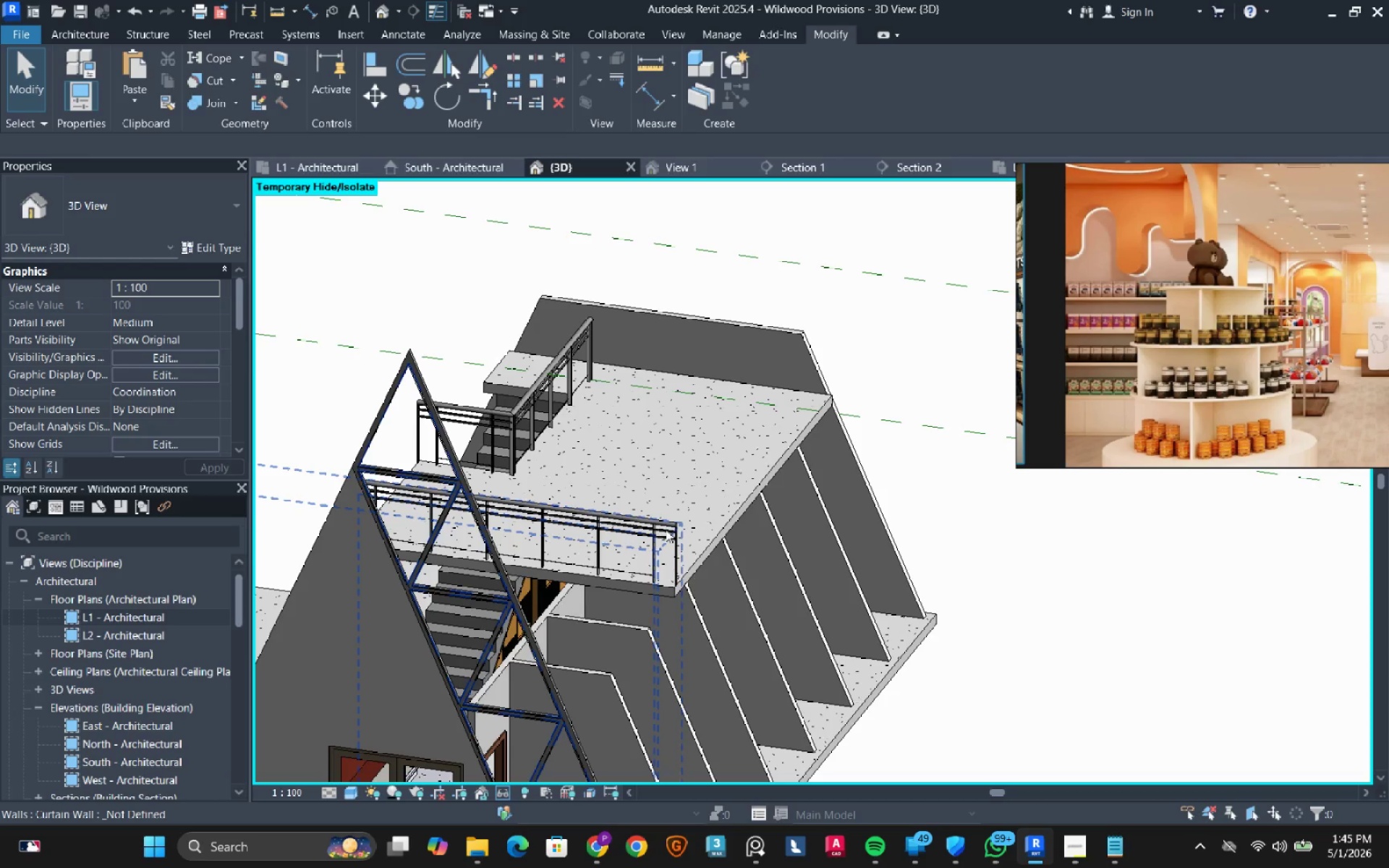 
hold_key(key=ShiftLeft, duration=0.56)
 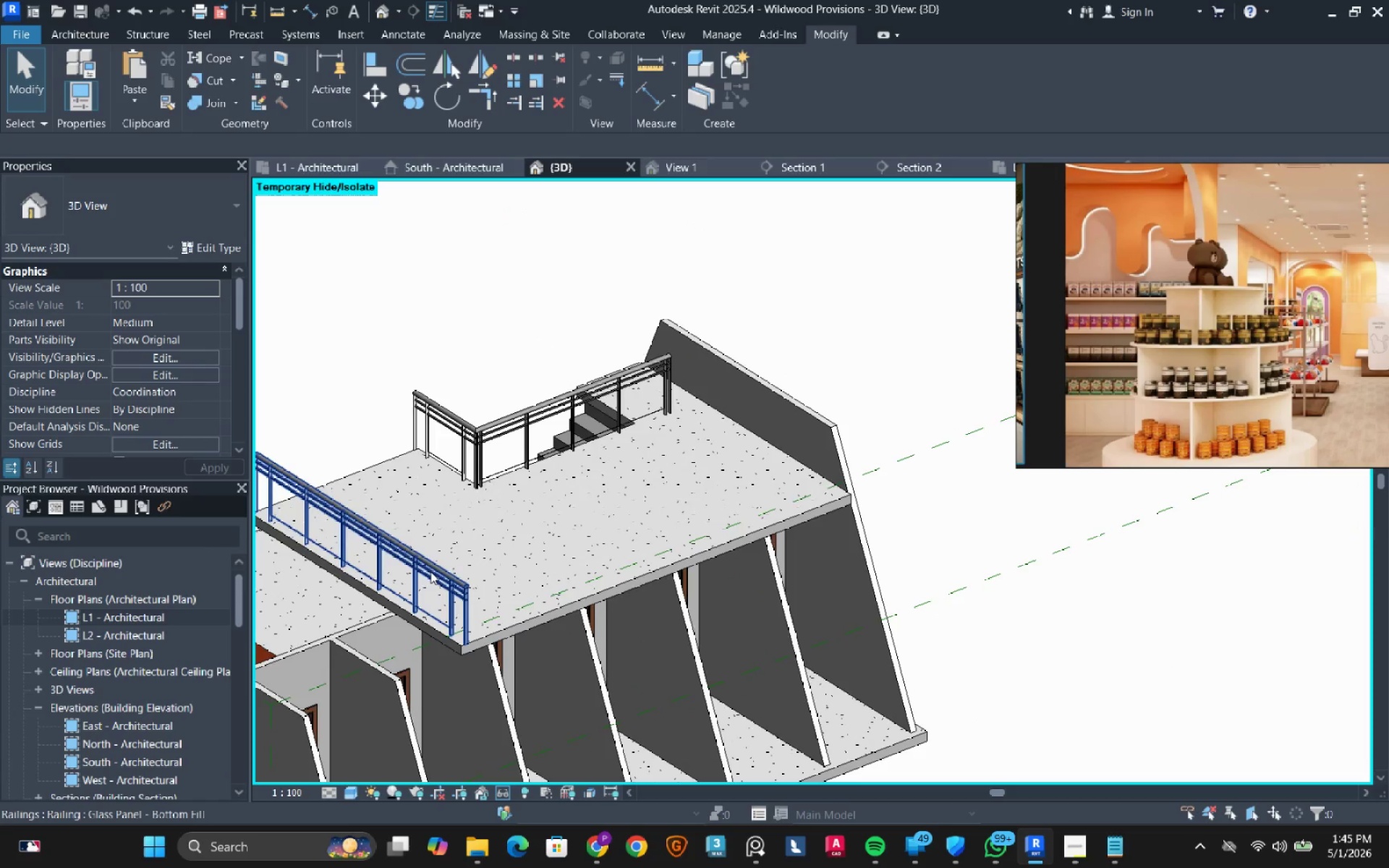 
left_click([430, 571])
 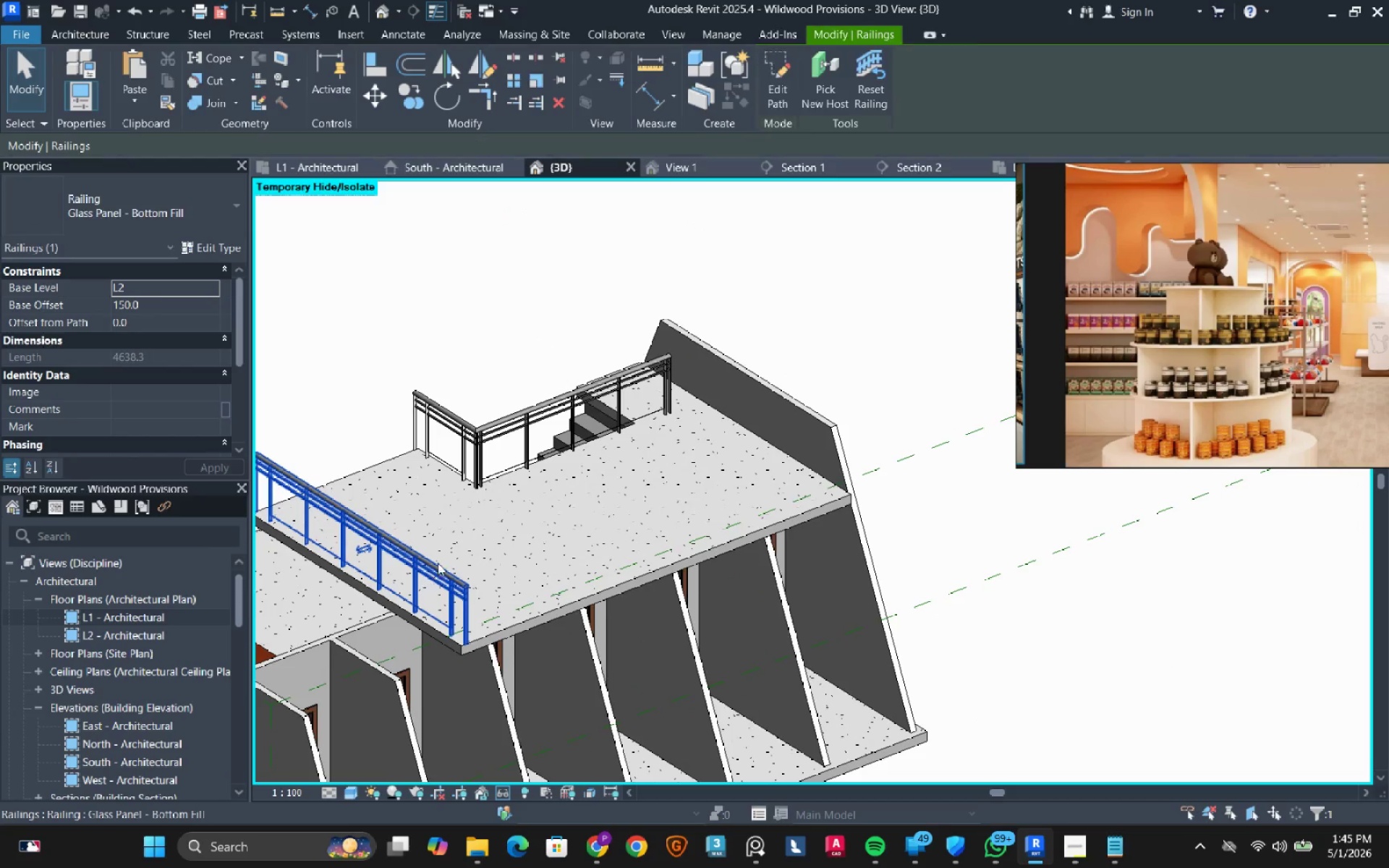 
hold_key(key=ShiftLeft, duration=2.05)
 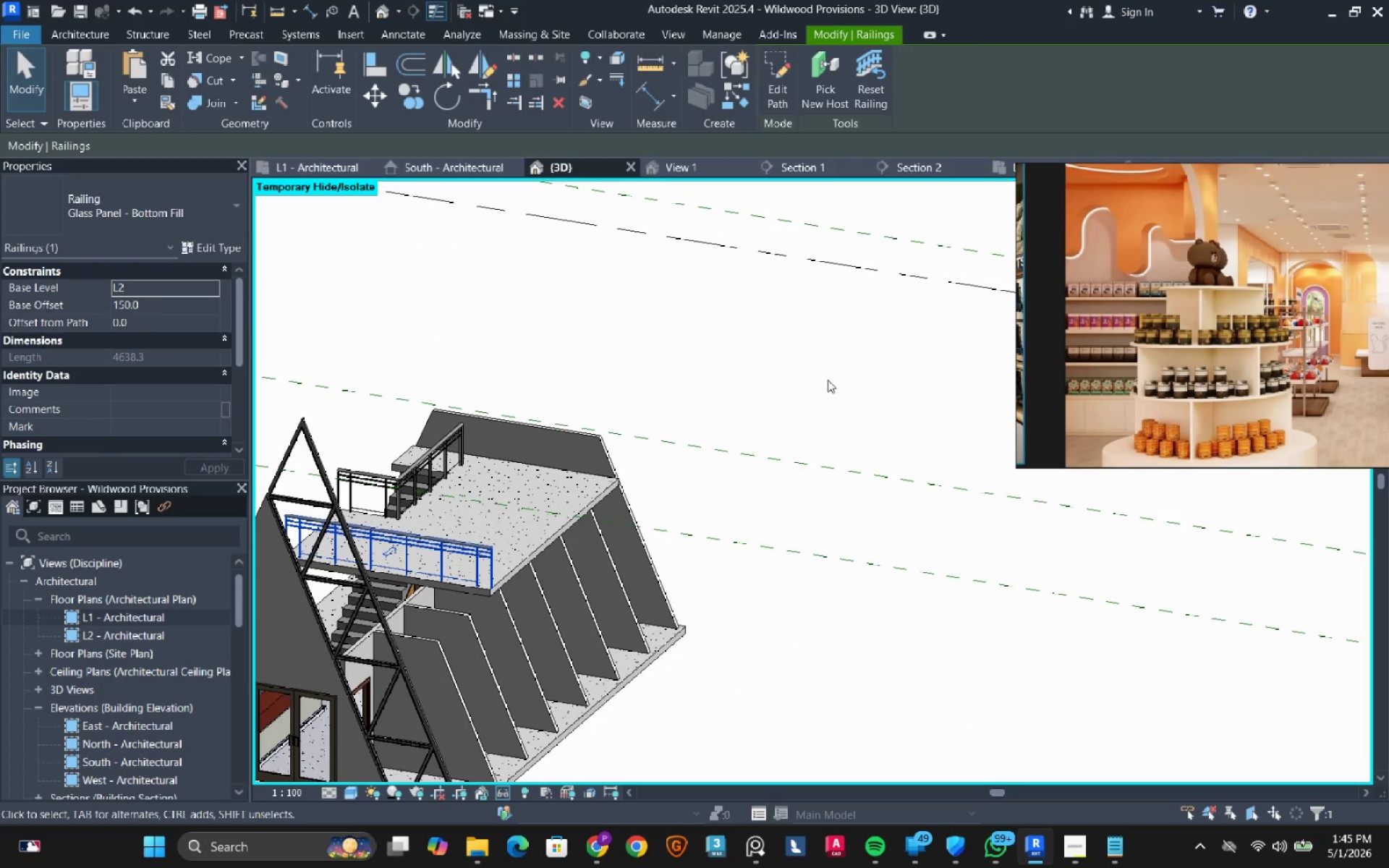 
scroll: coordinate [441, 557], scroll_direction: down, amount: 3.0
 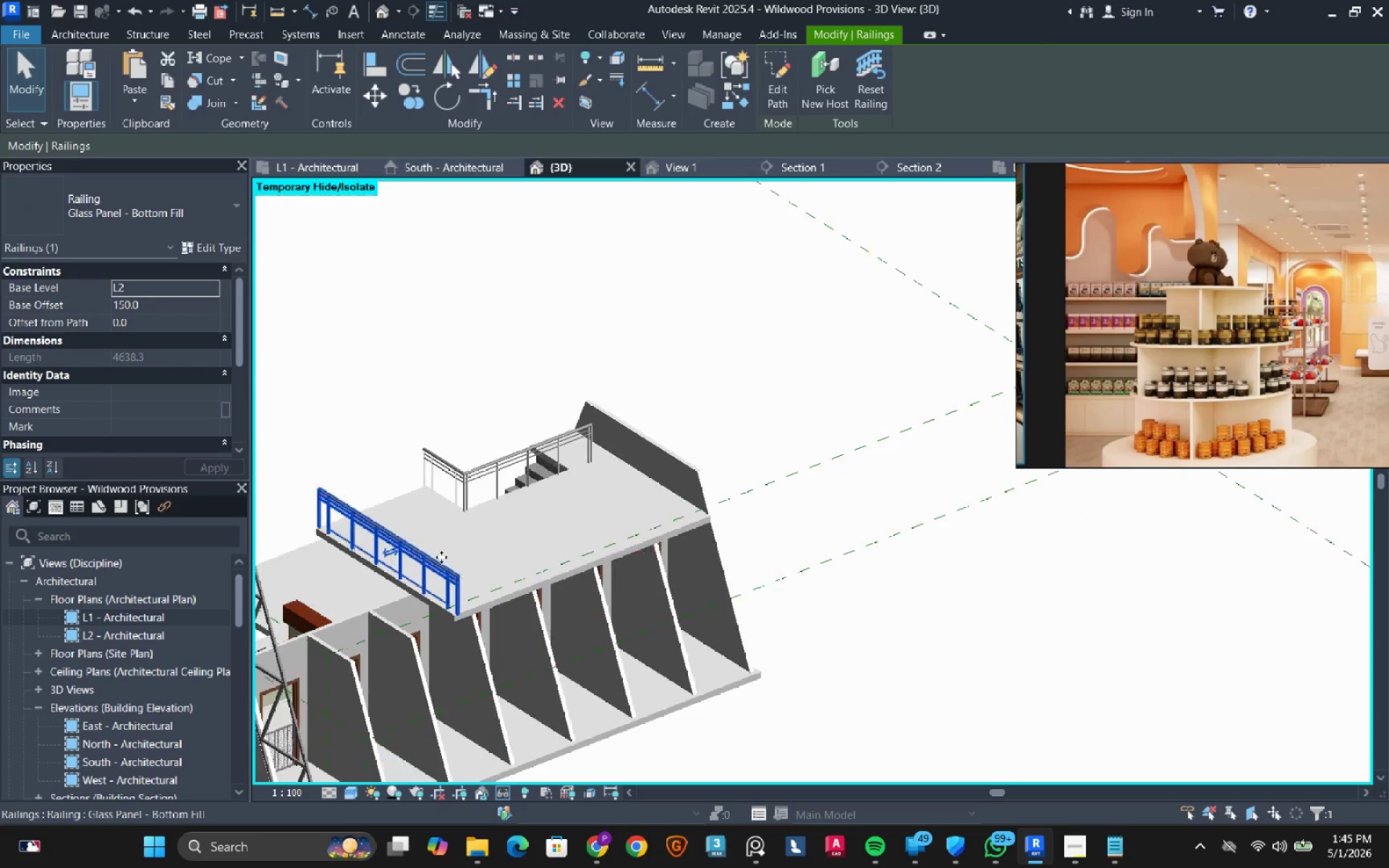 
wait(6.44)
 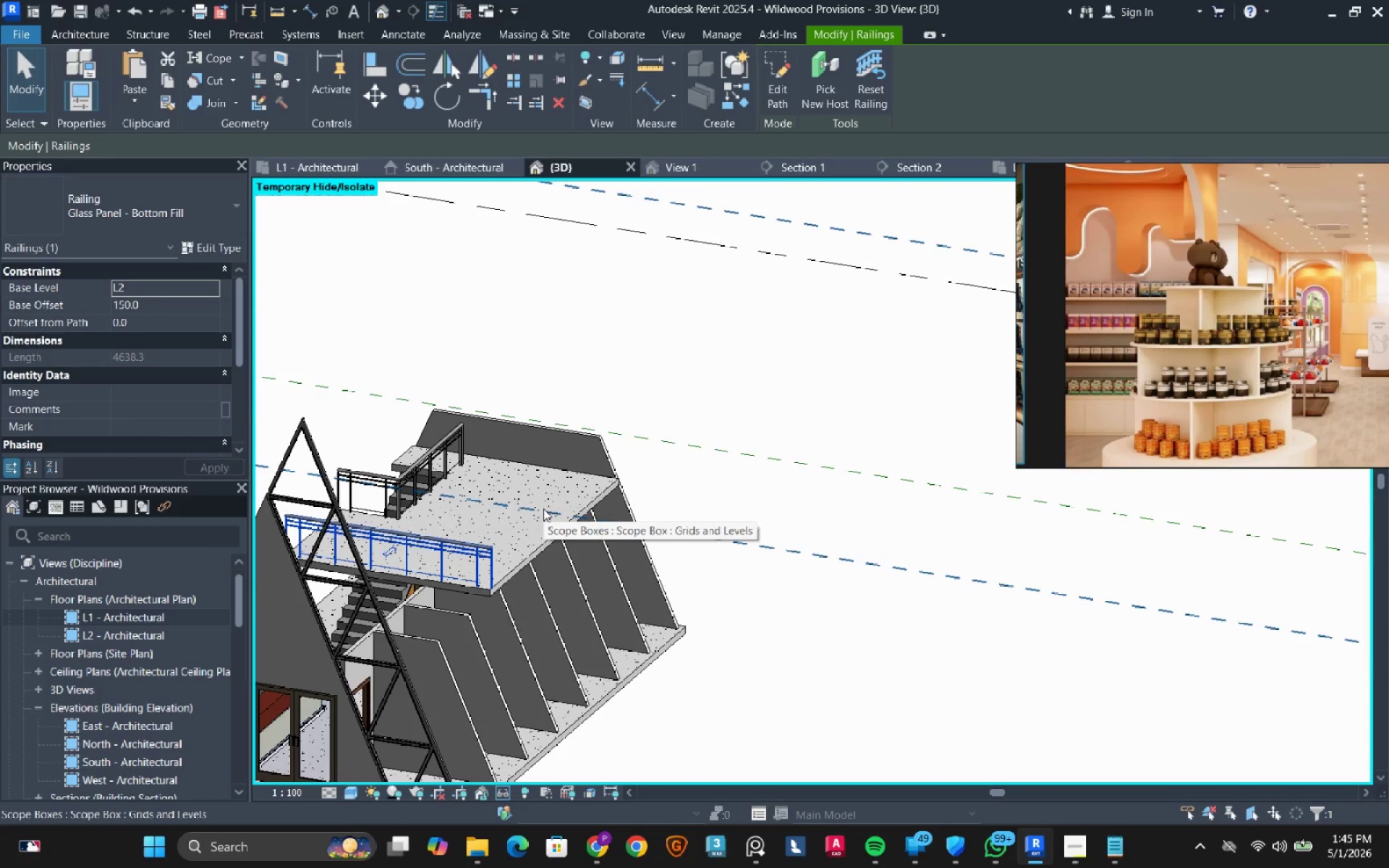 
double_click([105, 615])
 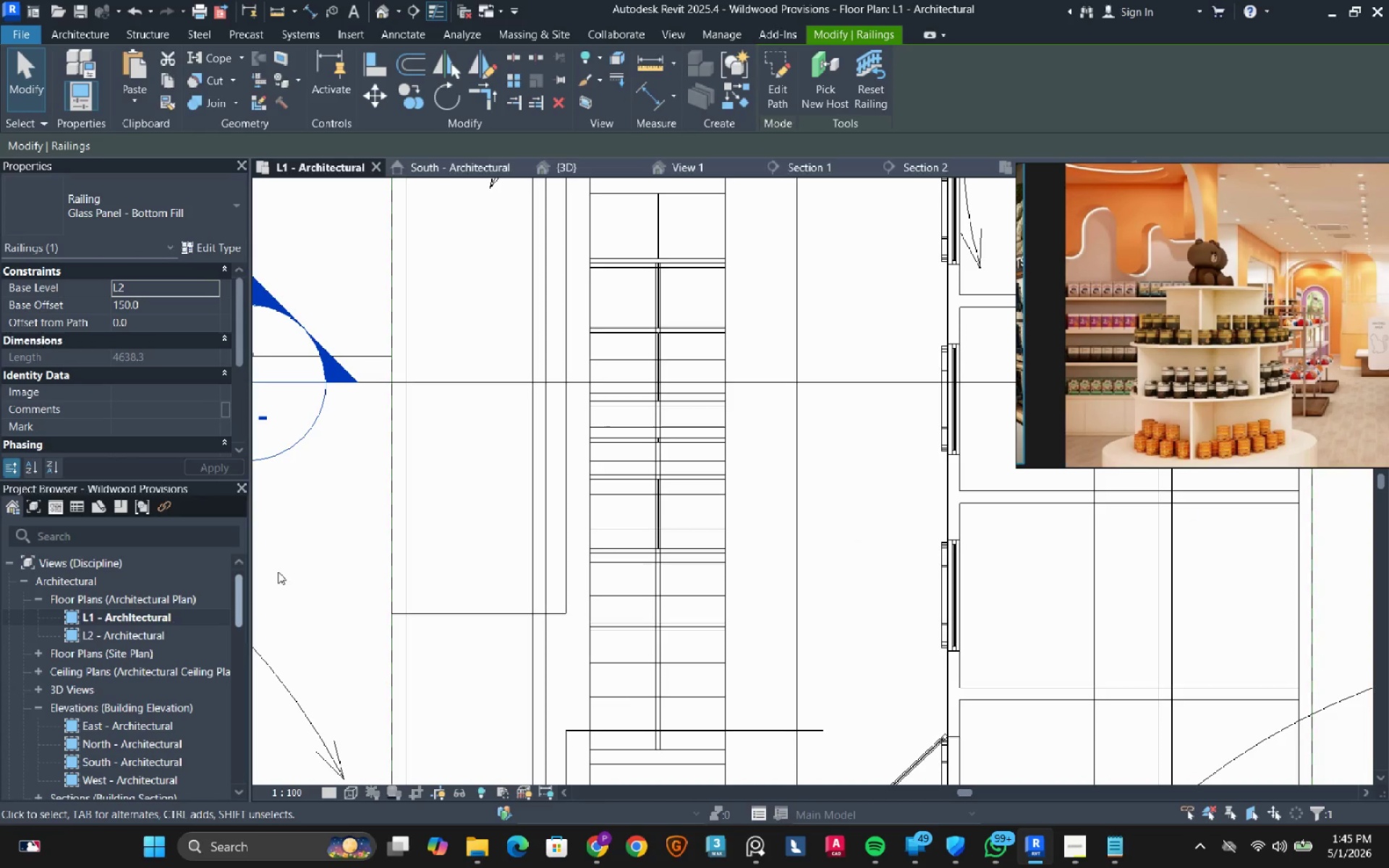 
scroll: coordinate [438, 510], scroll_direction: down, amount: 7.0
 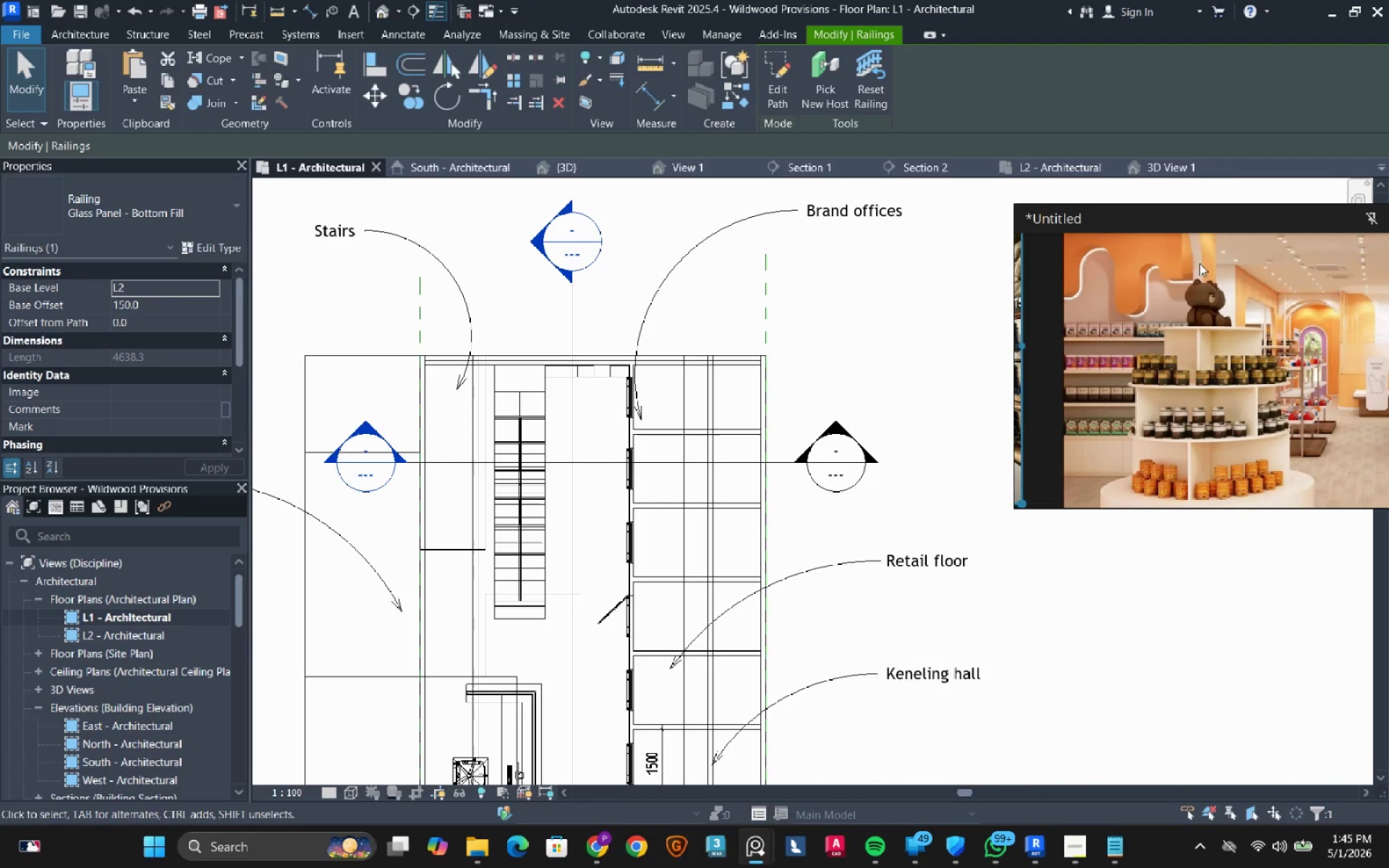 
left_click([1057, 166])
 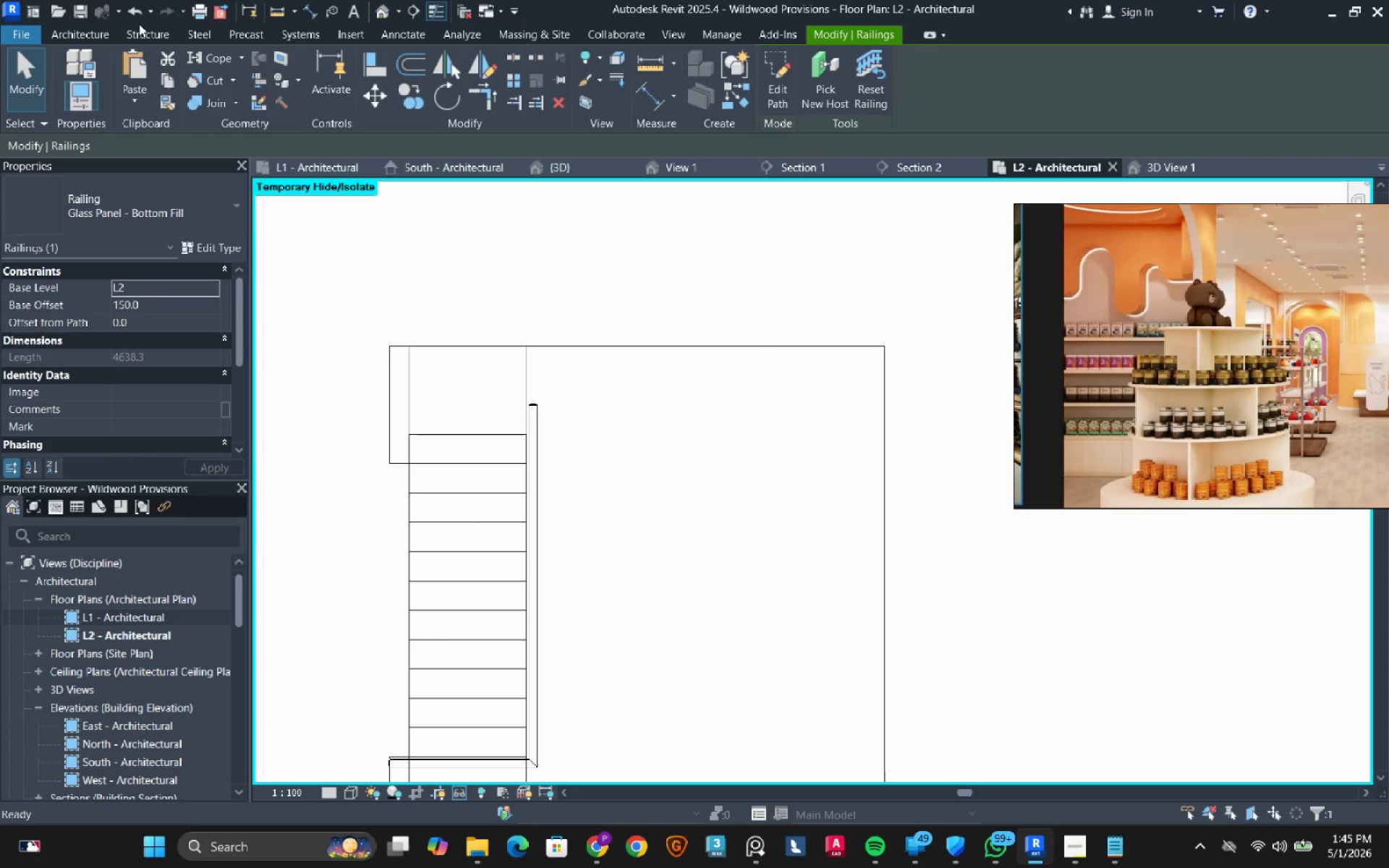 
left_click([75, 14])
 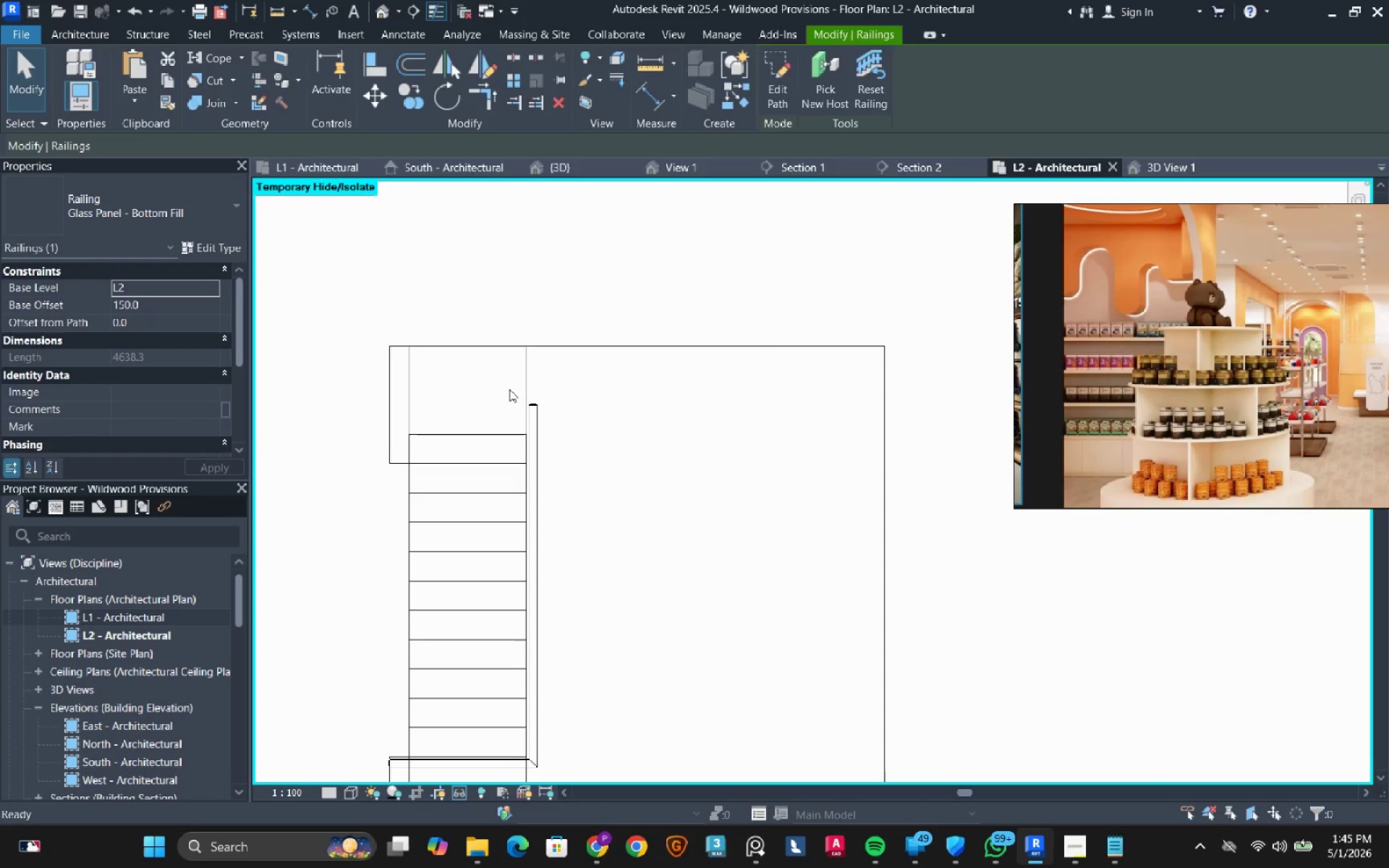 
scroll: coordinate [533, 425], scroll_direction: down, amount: 4.0
 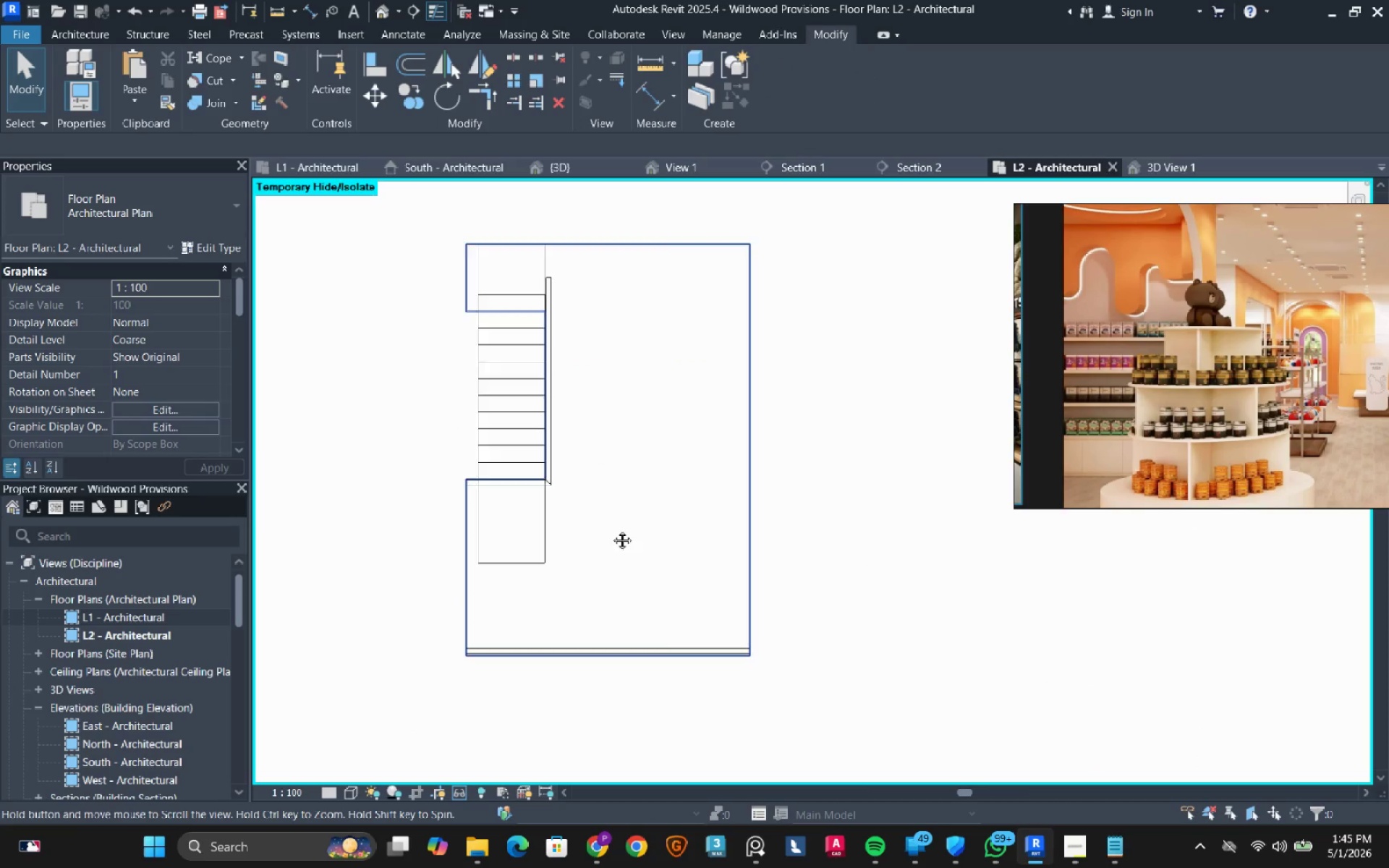 
left_click([711, 571])
 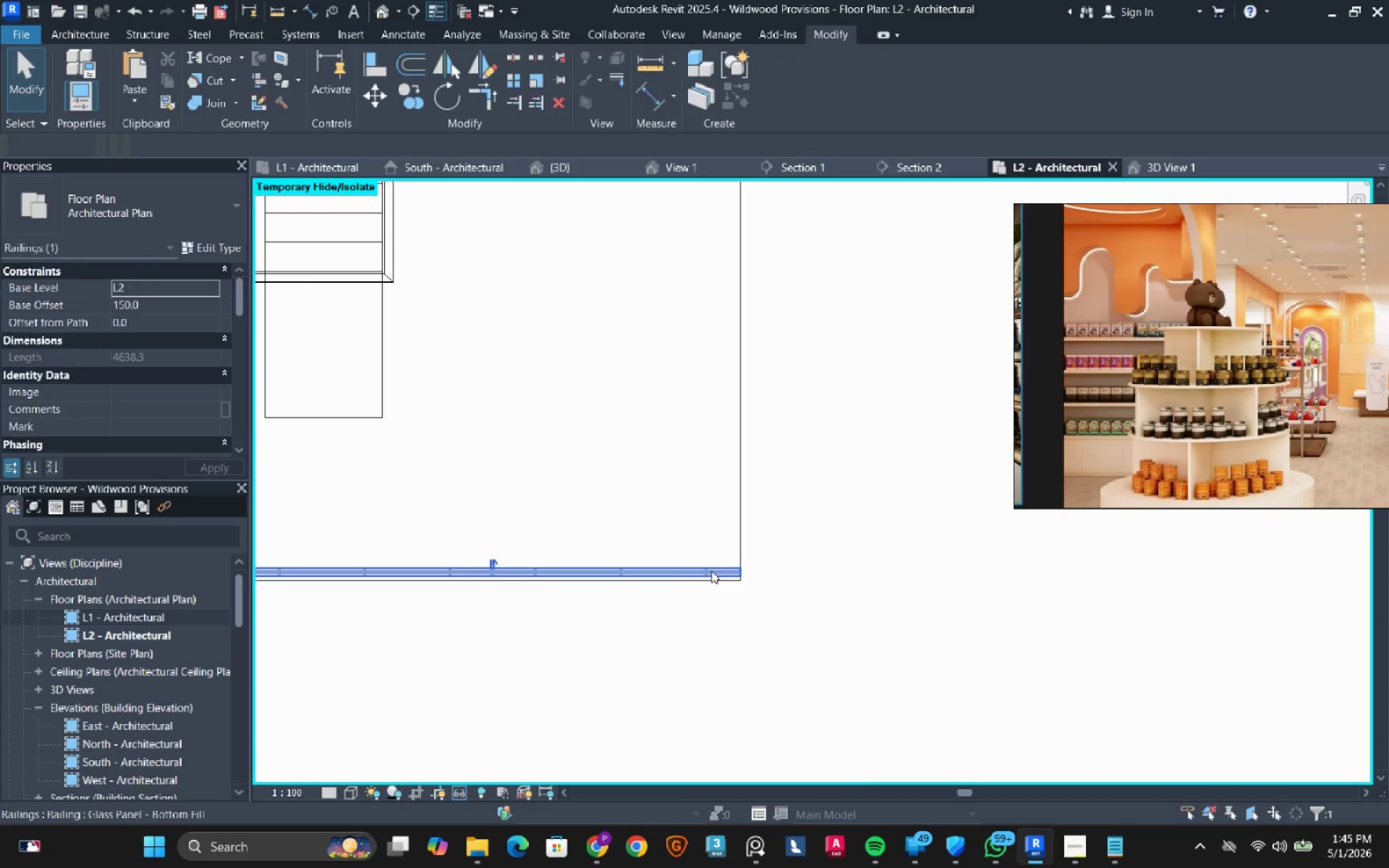 
scroll: coordinate [705, 599], scroll_direction: up, amount: 4.0
 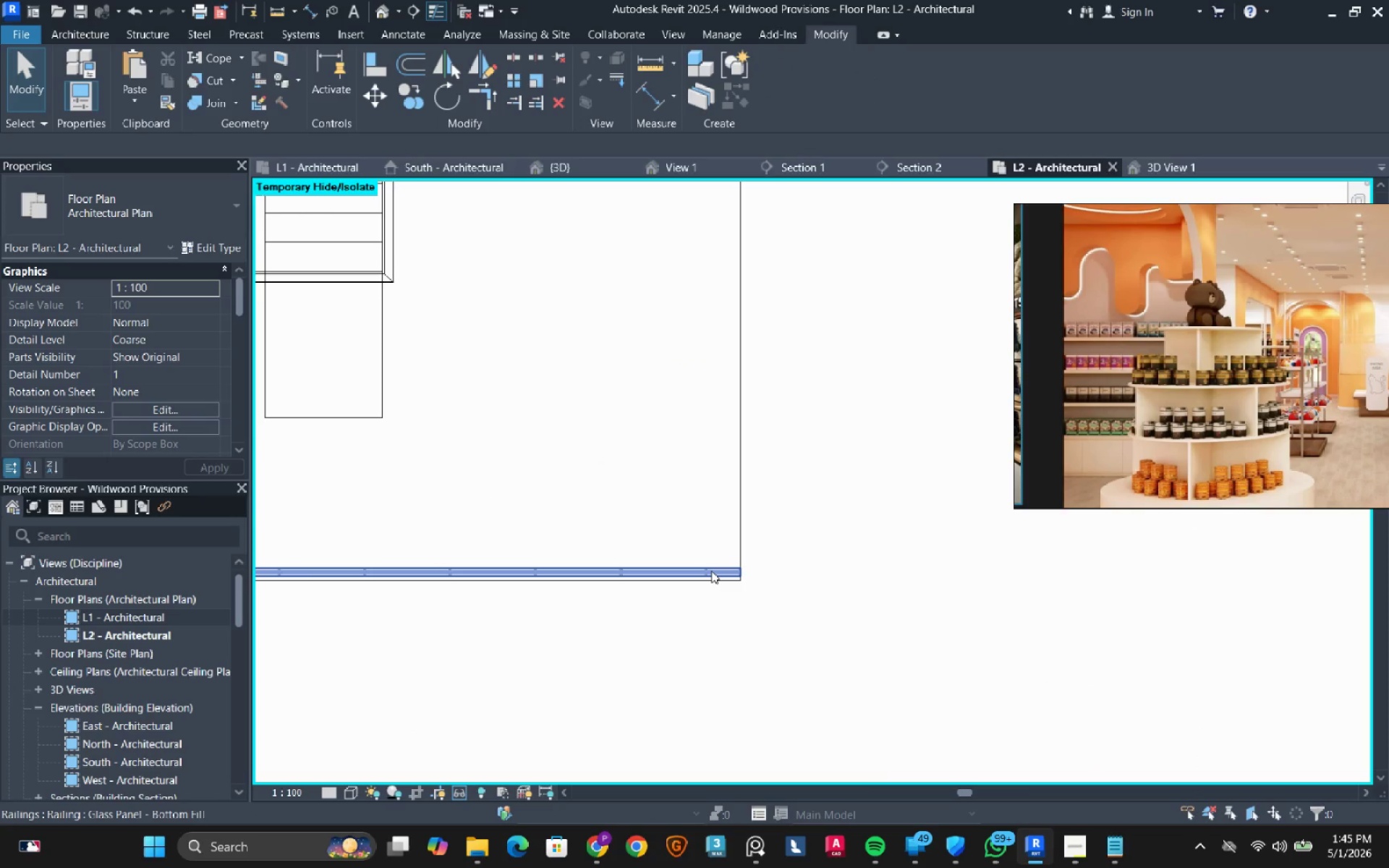 
double_click([711, 571])
 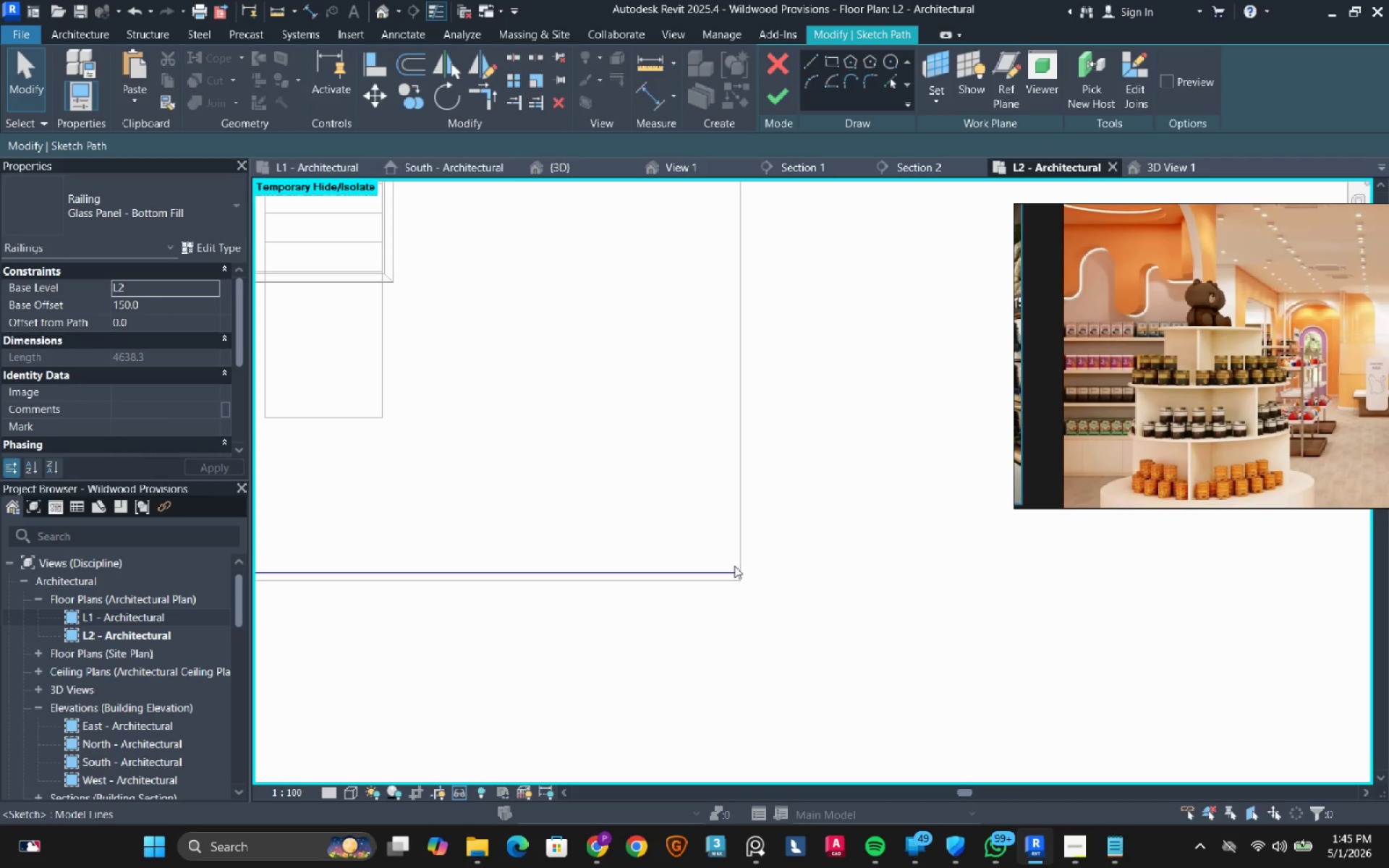 
left_click([733, 568])
 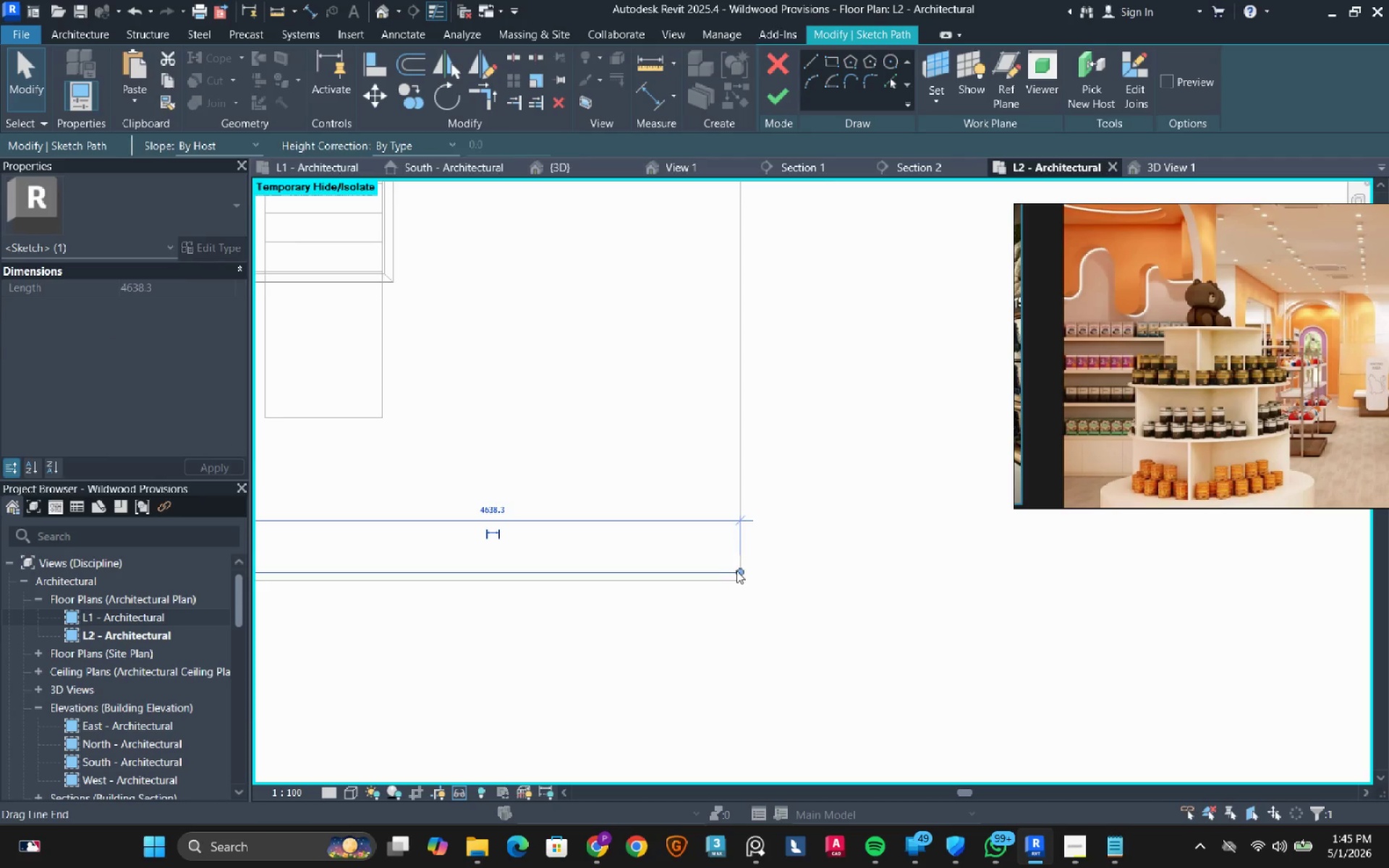 
left_click_drag(start_coordinate=[736, 571], to_coordinate=[718, 575])
 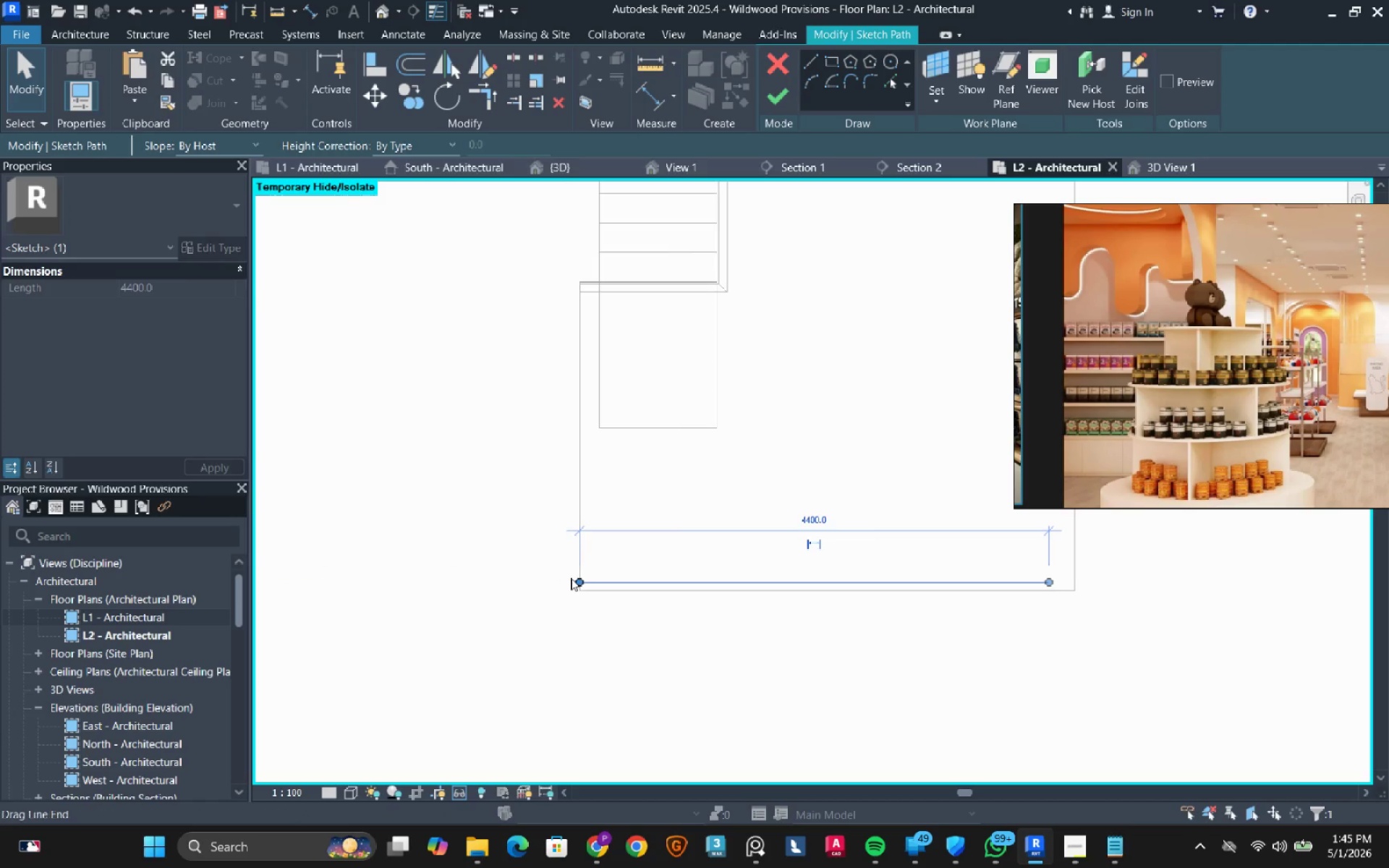 
left_click_drag(start_coordinate=[578, 578], to_coordinate=[598, 584])
 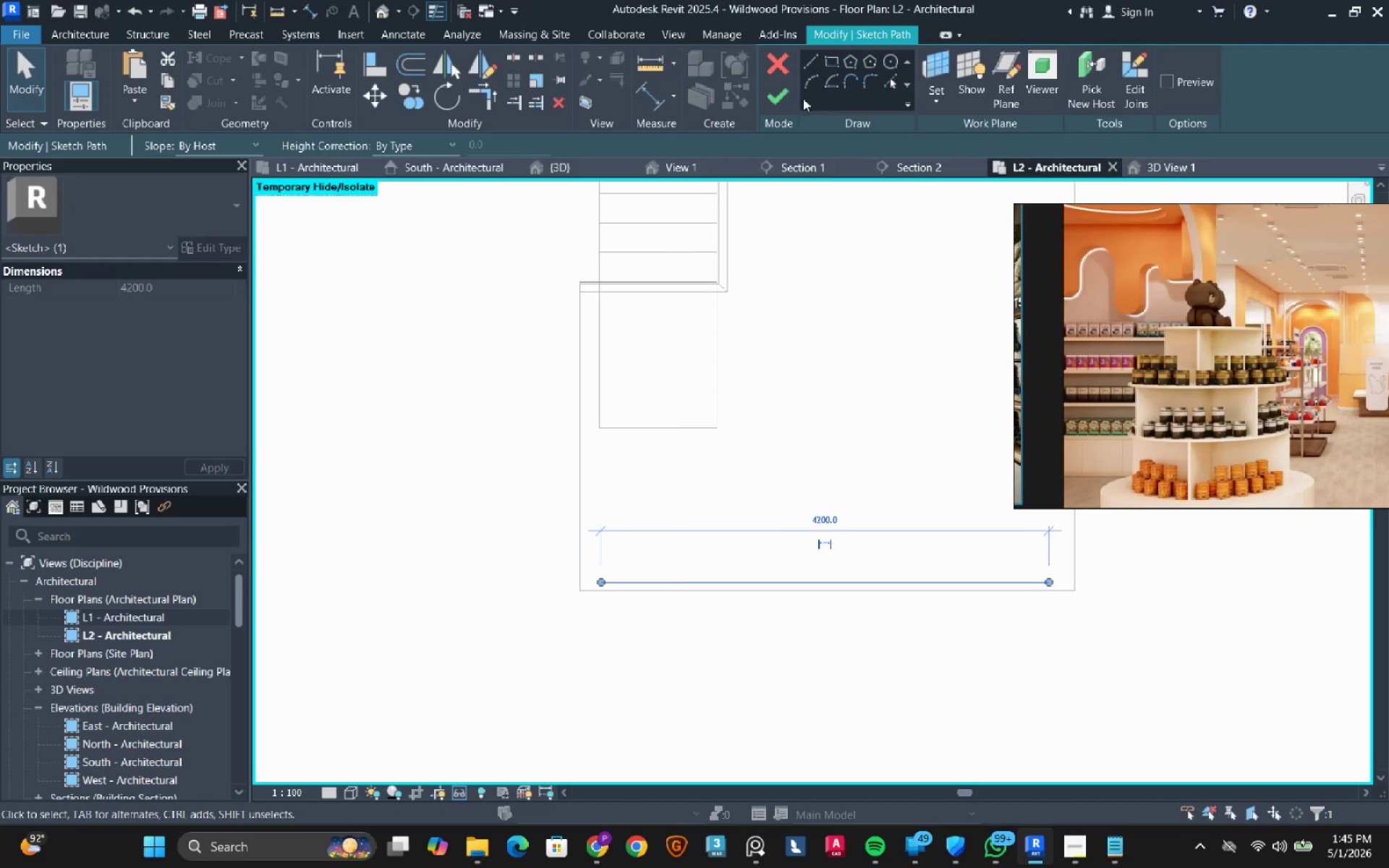 
left_click([779, 98])
 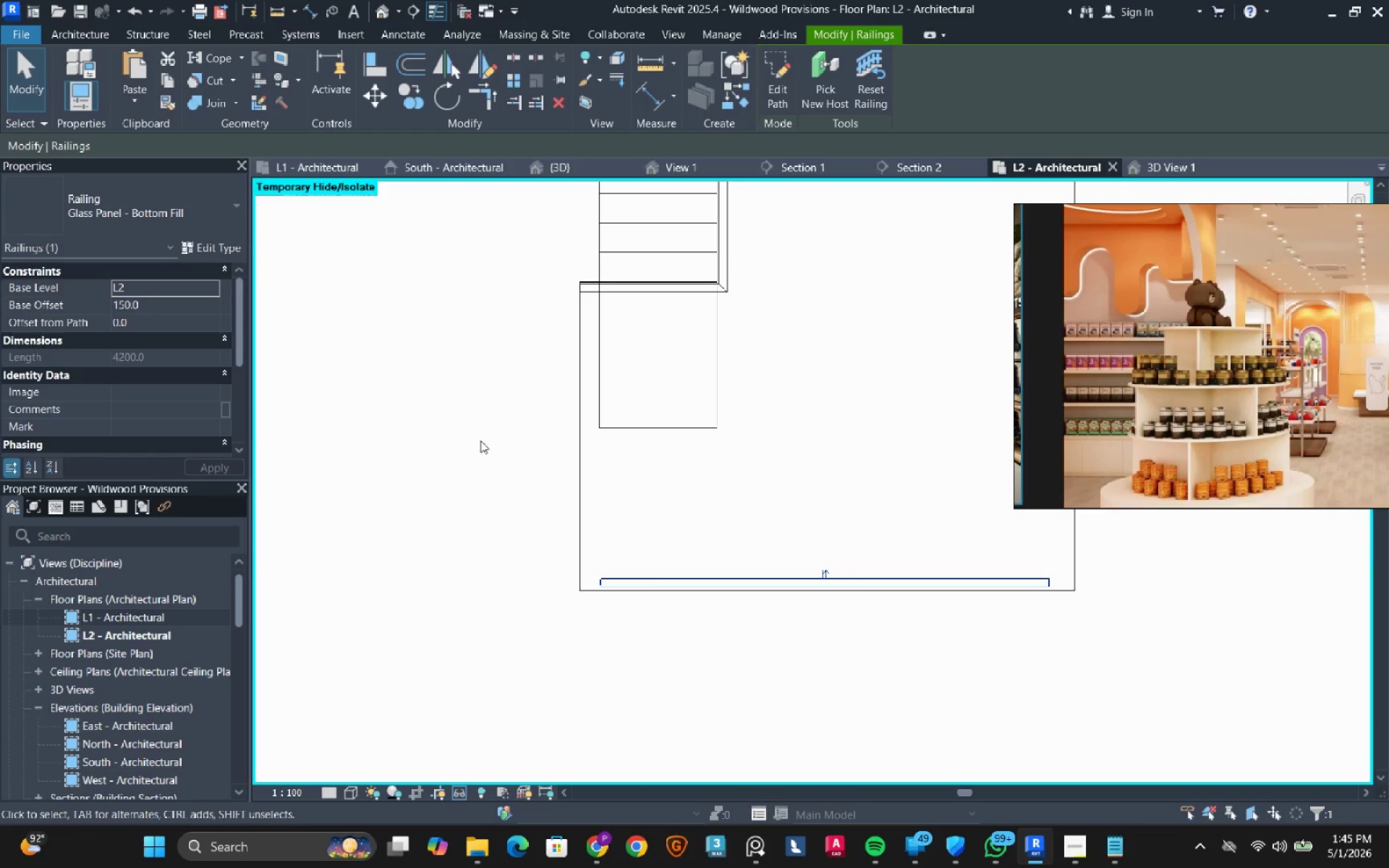 
left_click([467, 446])
 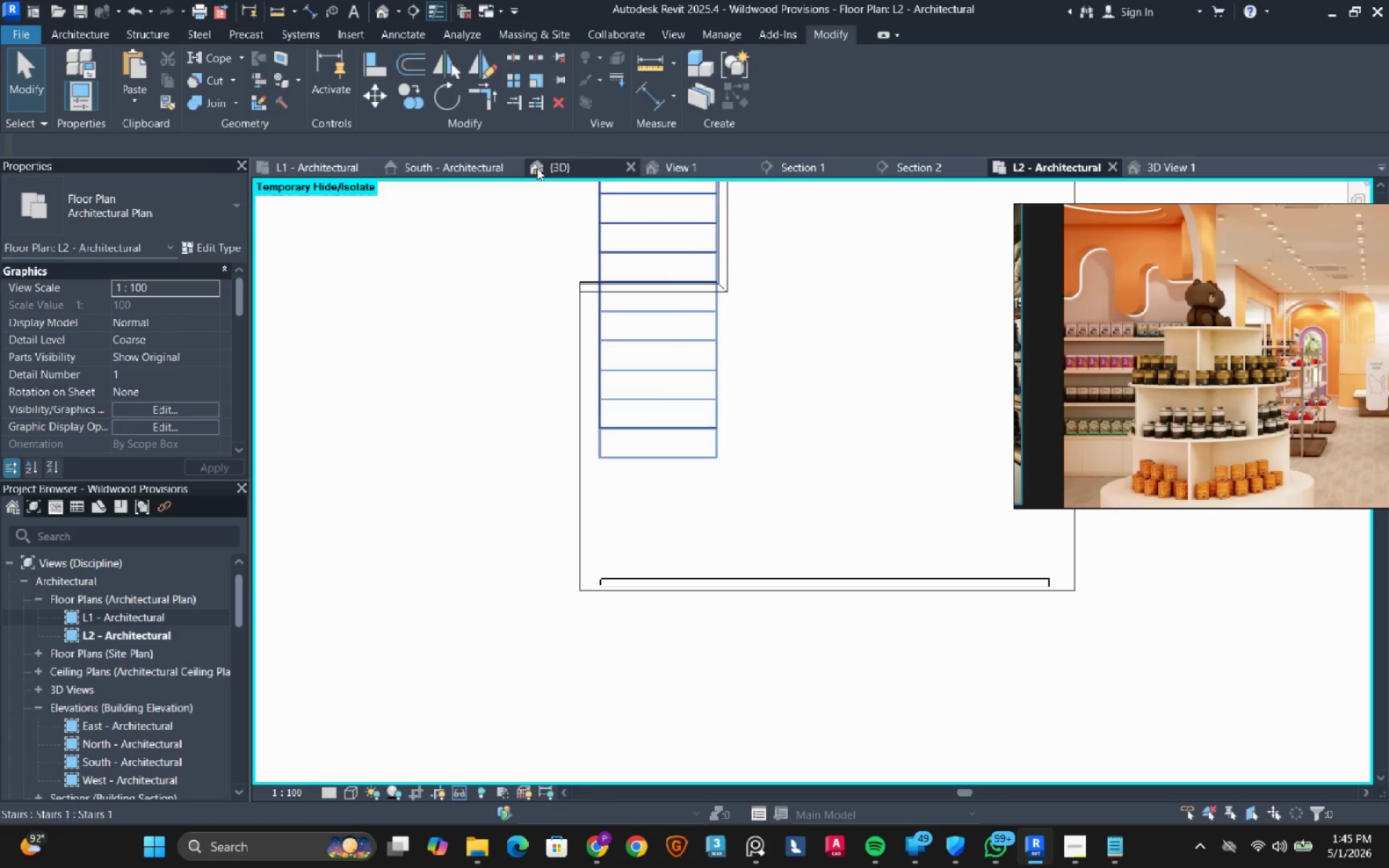 
left_click([767, 672])
 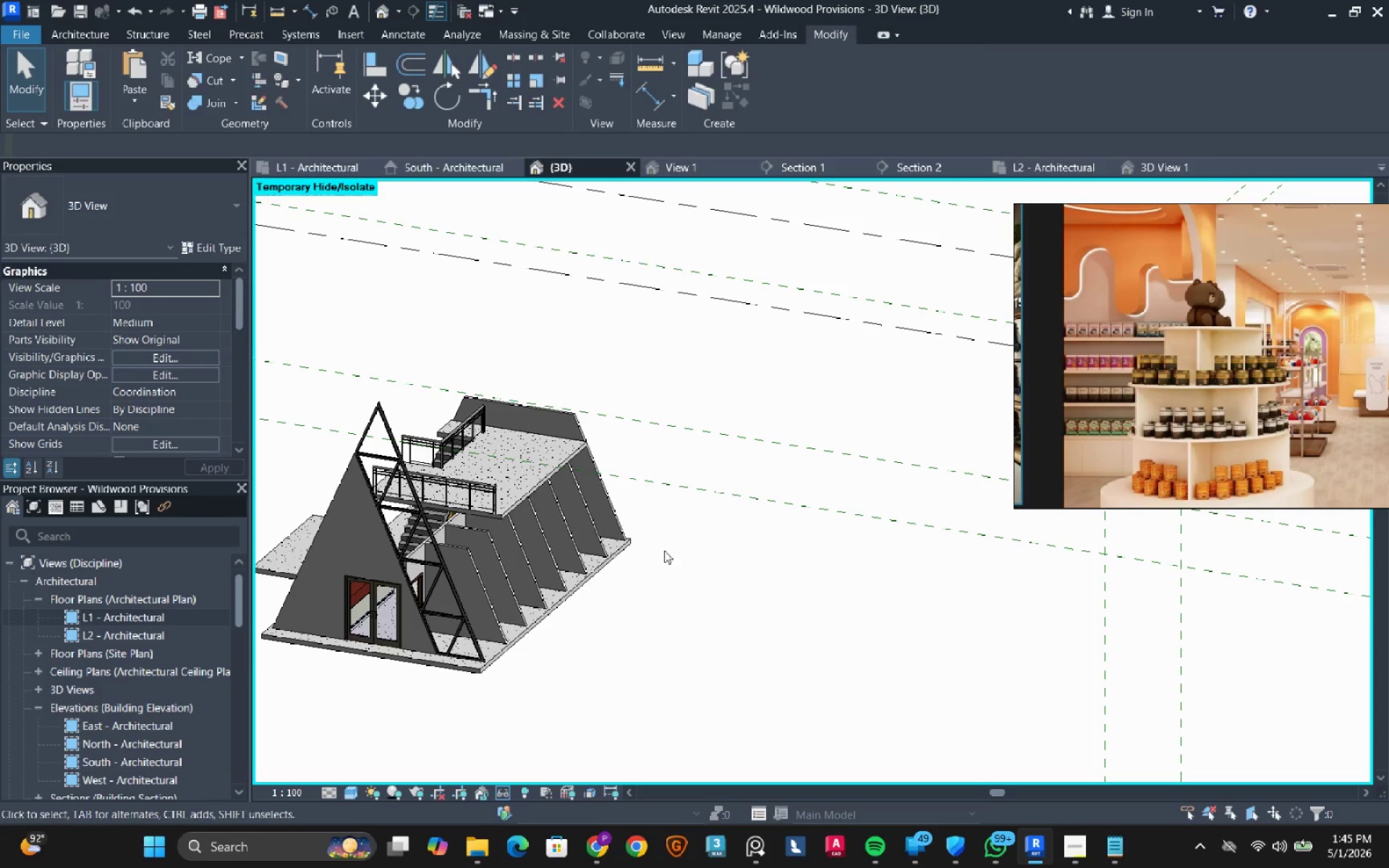 
scroll: coordinate [525, 377], scroll_direction: down, amount: 3.0
 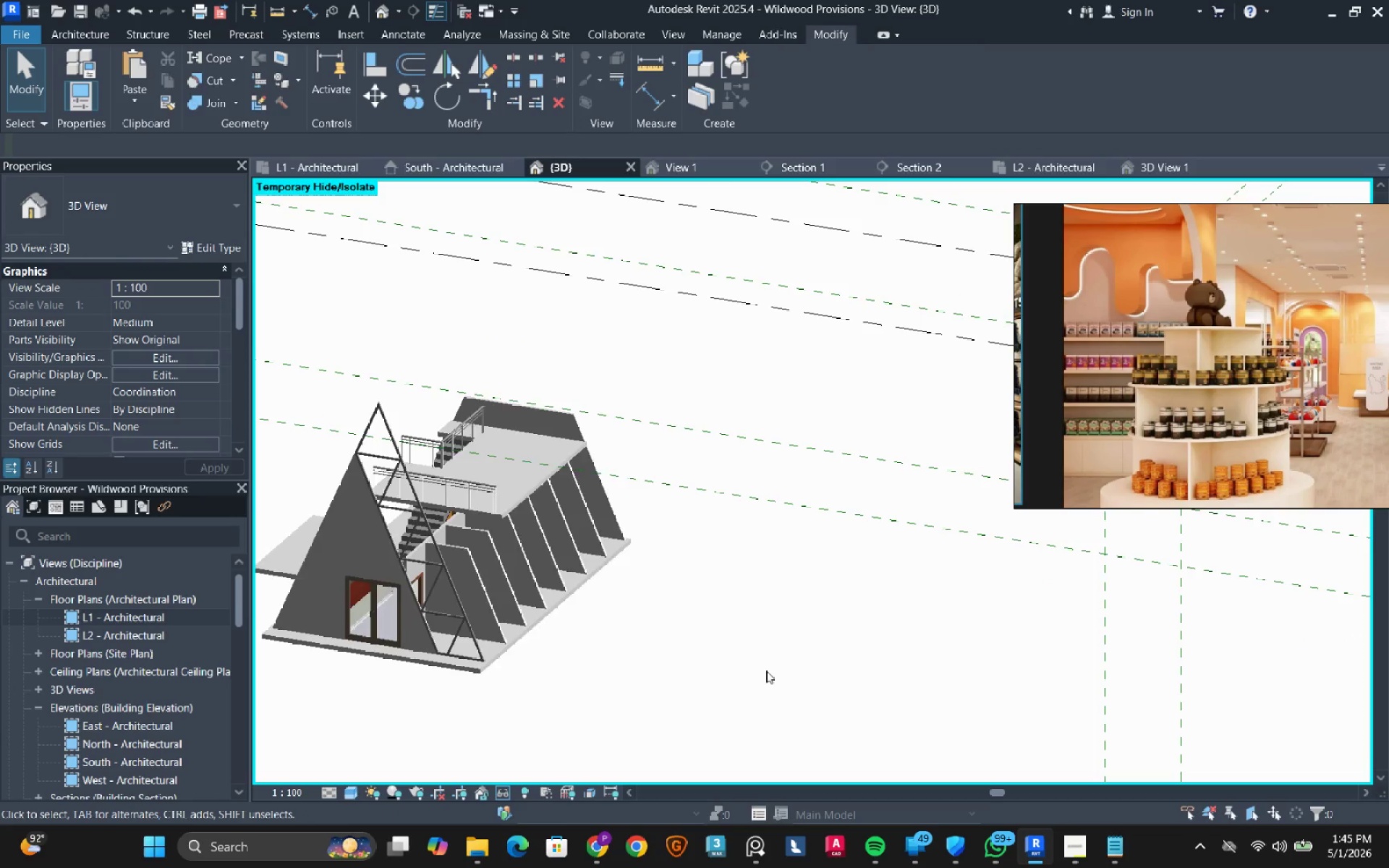 
hold_key(key=ShiftLeft, duration=1.5)
 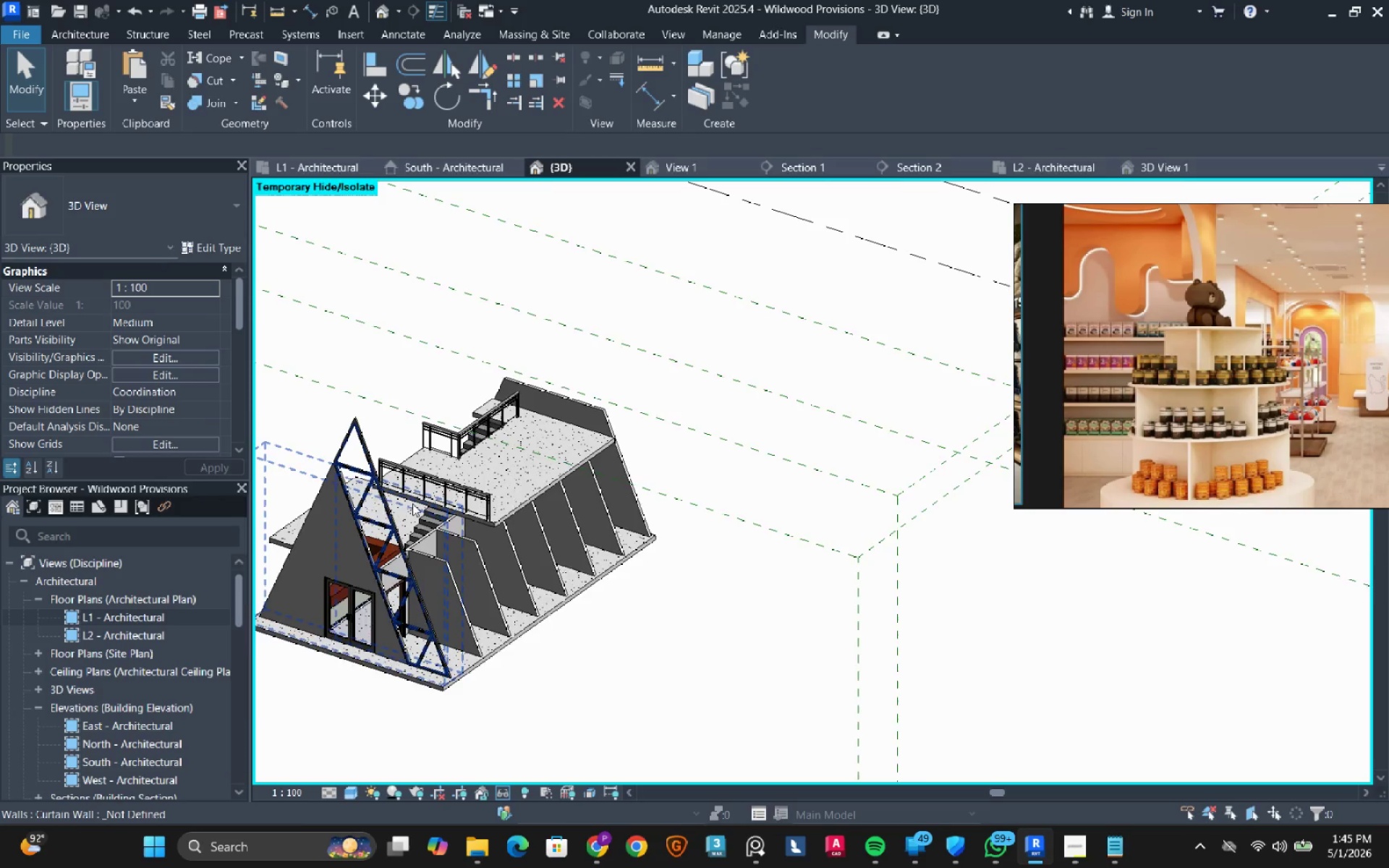 
scroll: coordinate [411, 503], scroll_direction: up, amount: 3.0
 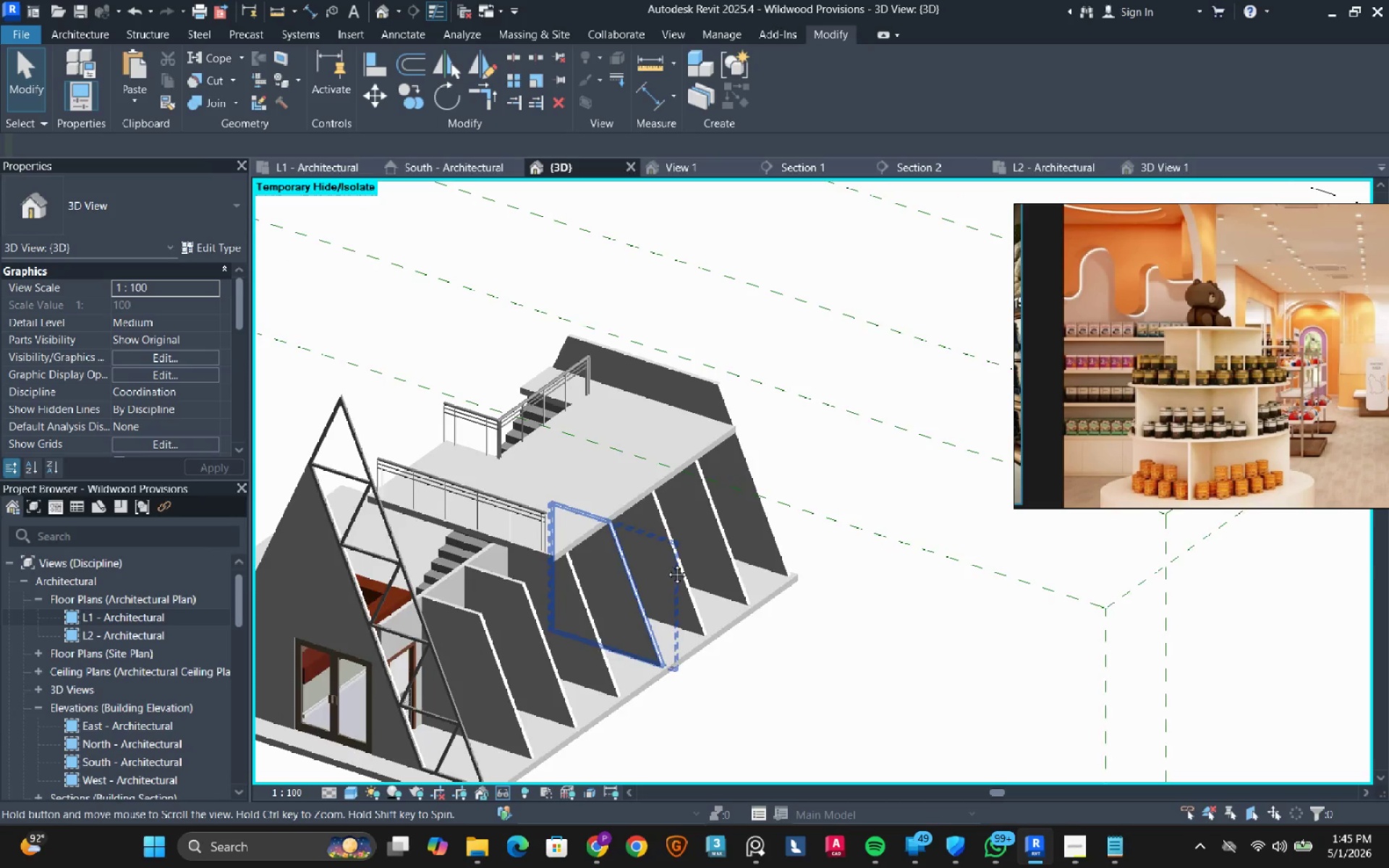 
hold_key(key=ShiftLeft, duration=0.47)
 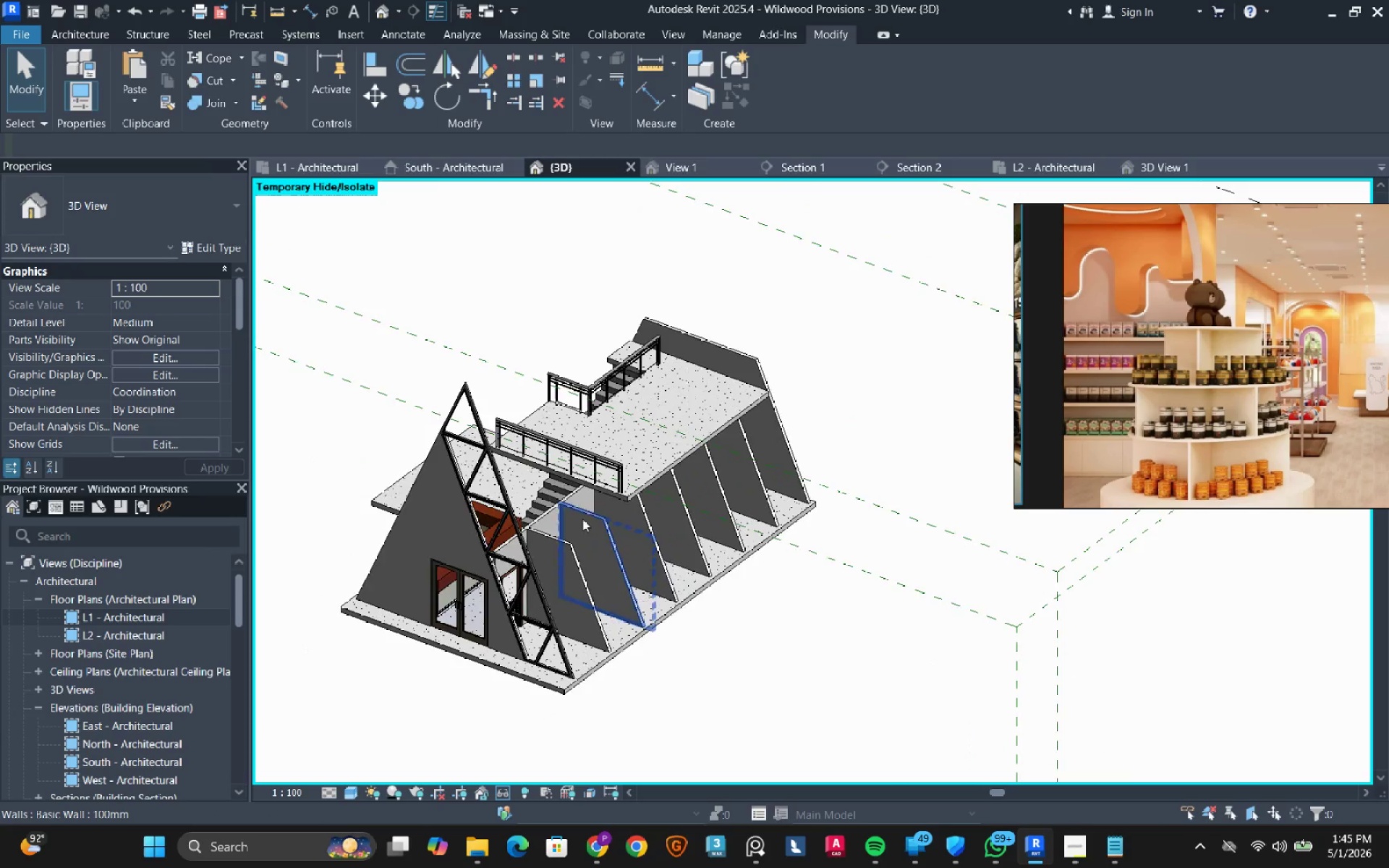 
scroll: coordinate [636, 530], scroll_direction: down, amount: 2.0
 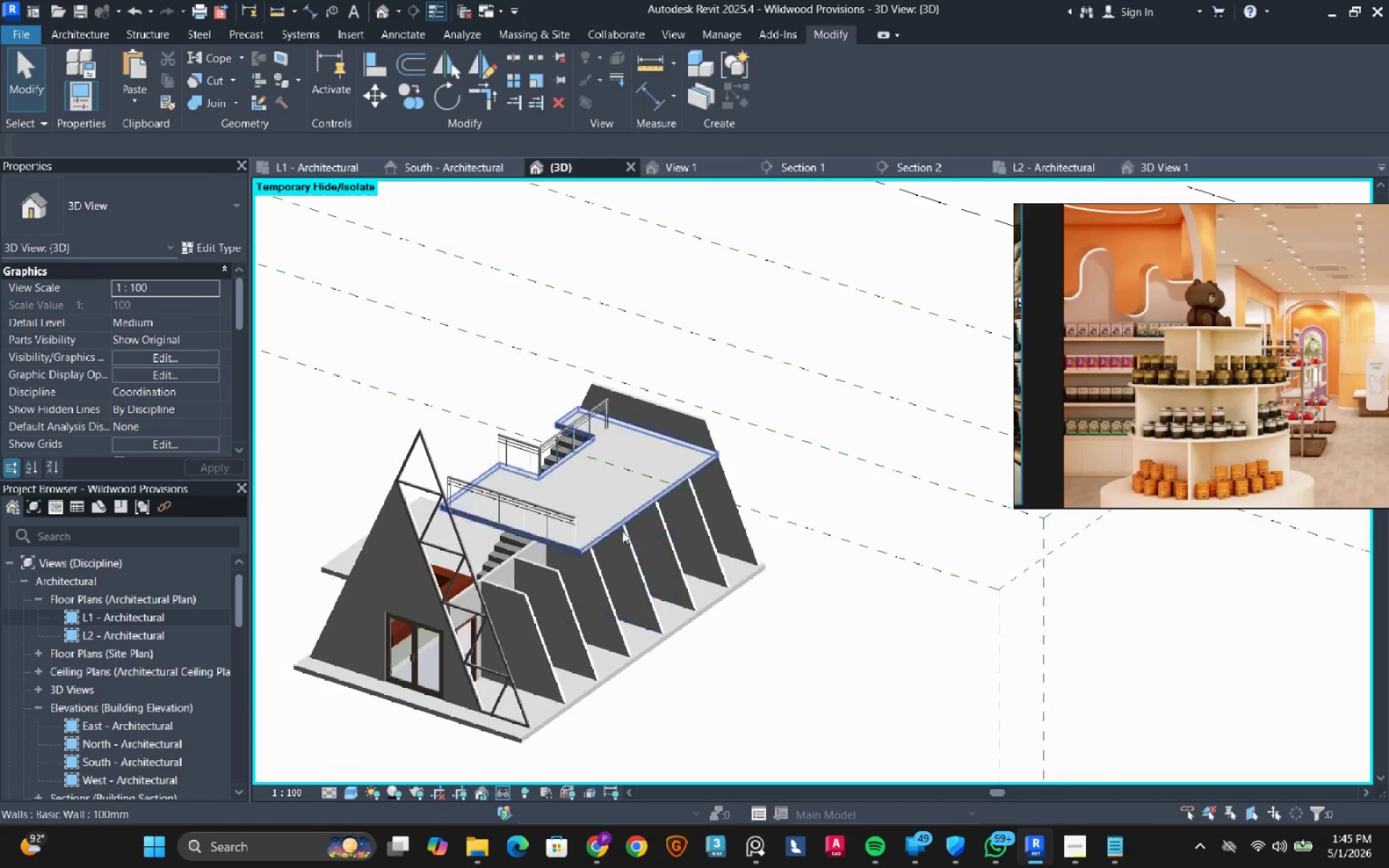 
scroll: coordinate [572, 522], scroll_direction: up, amount: 2.0
 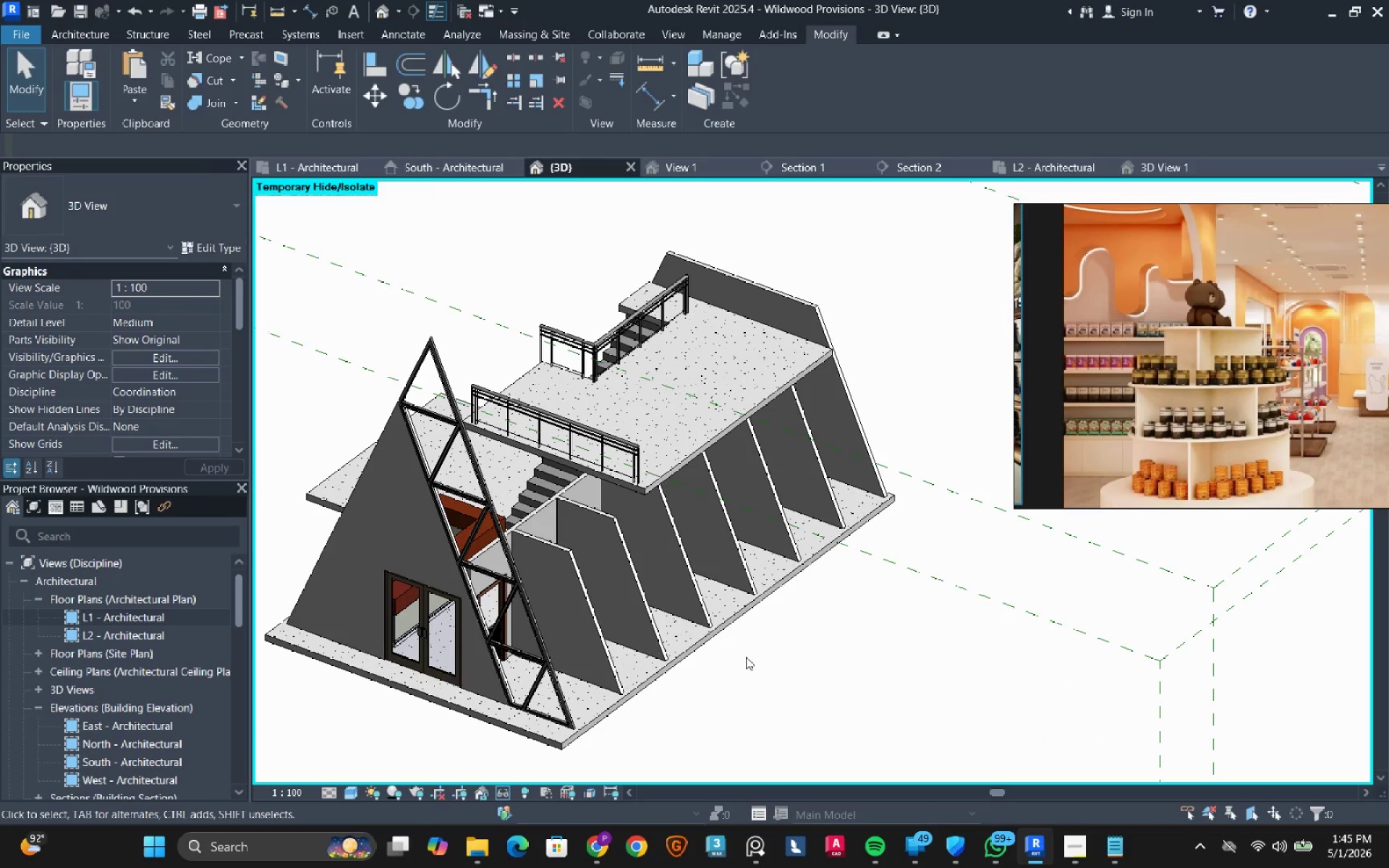 
left_click([760, 679])
 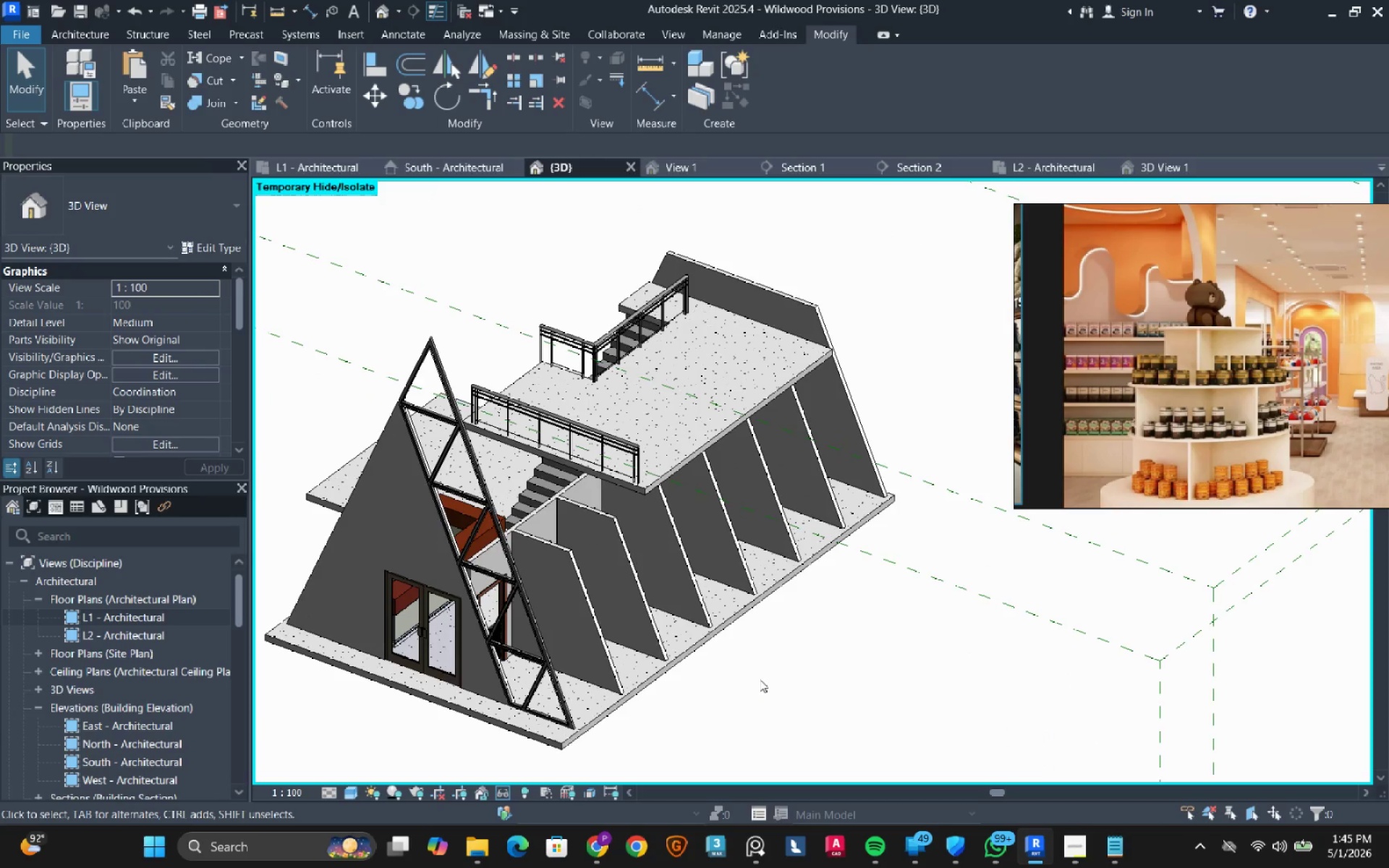 
wait(12.28)
 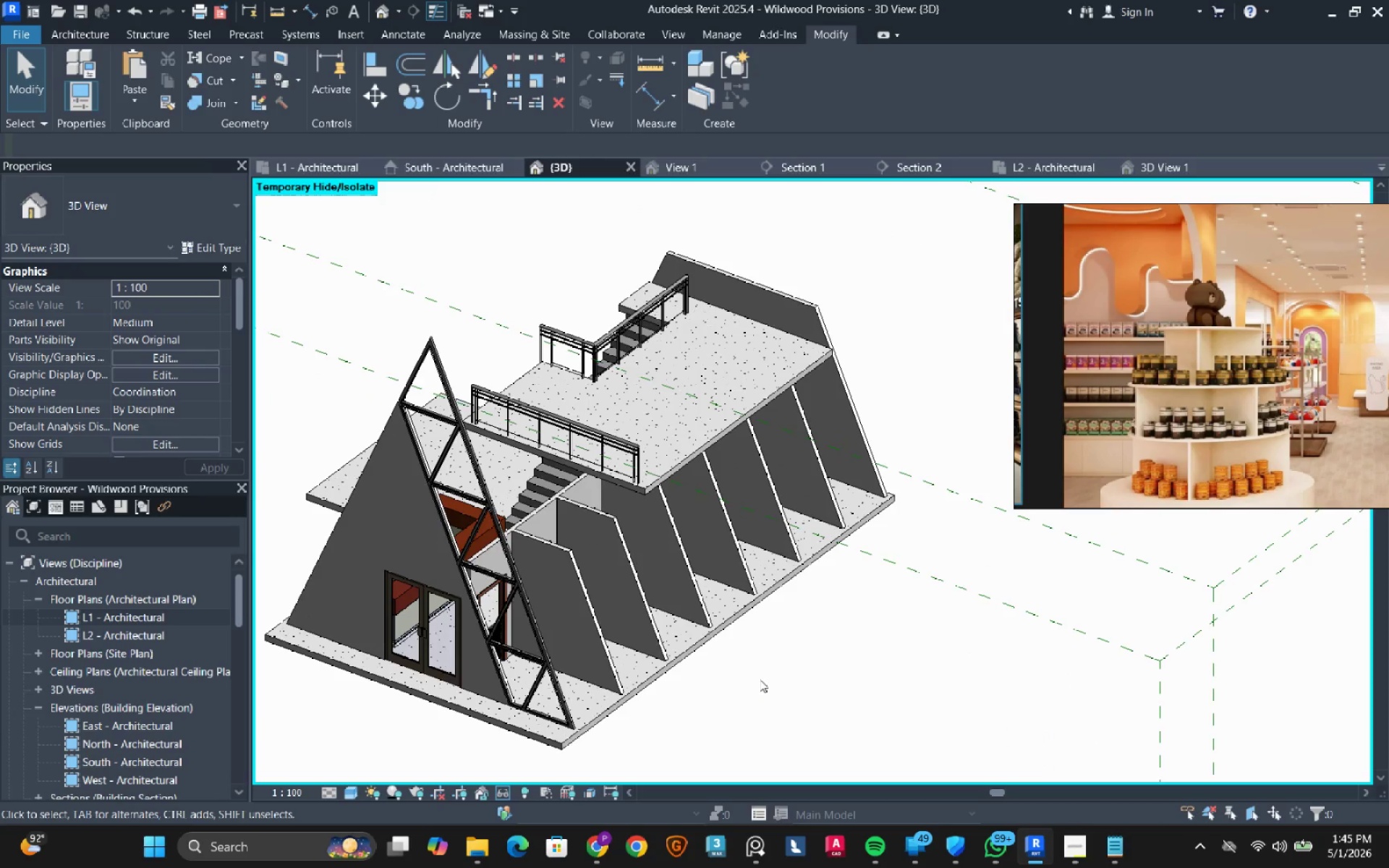 
hold_key(key=ShiftLeft, duration=1.36)
 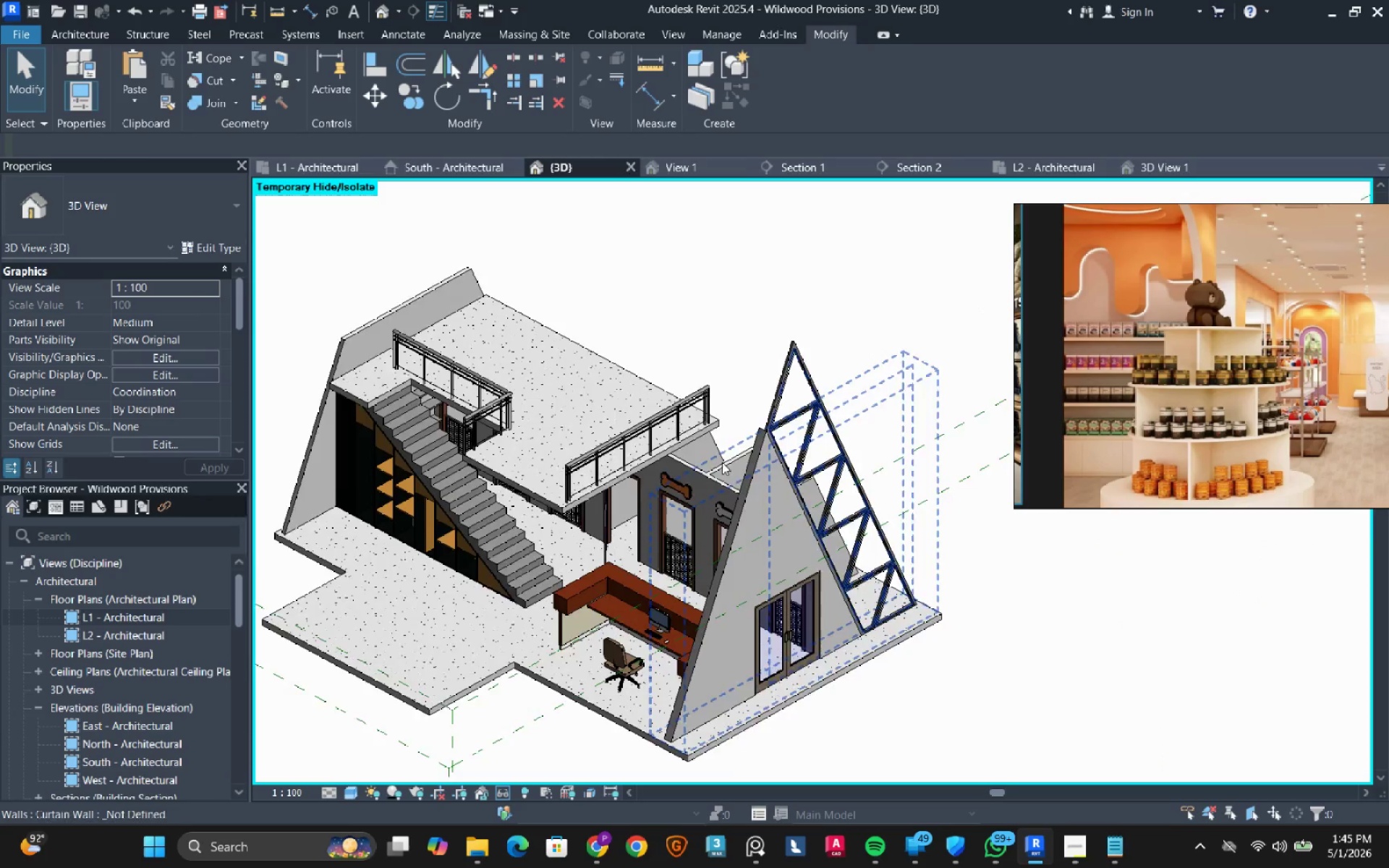 
hold_key(key=ShiftLeft, duration=1.44)
 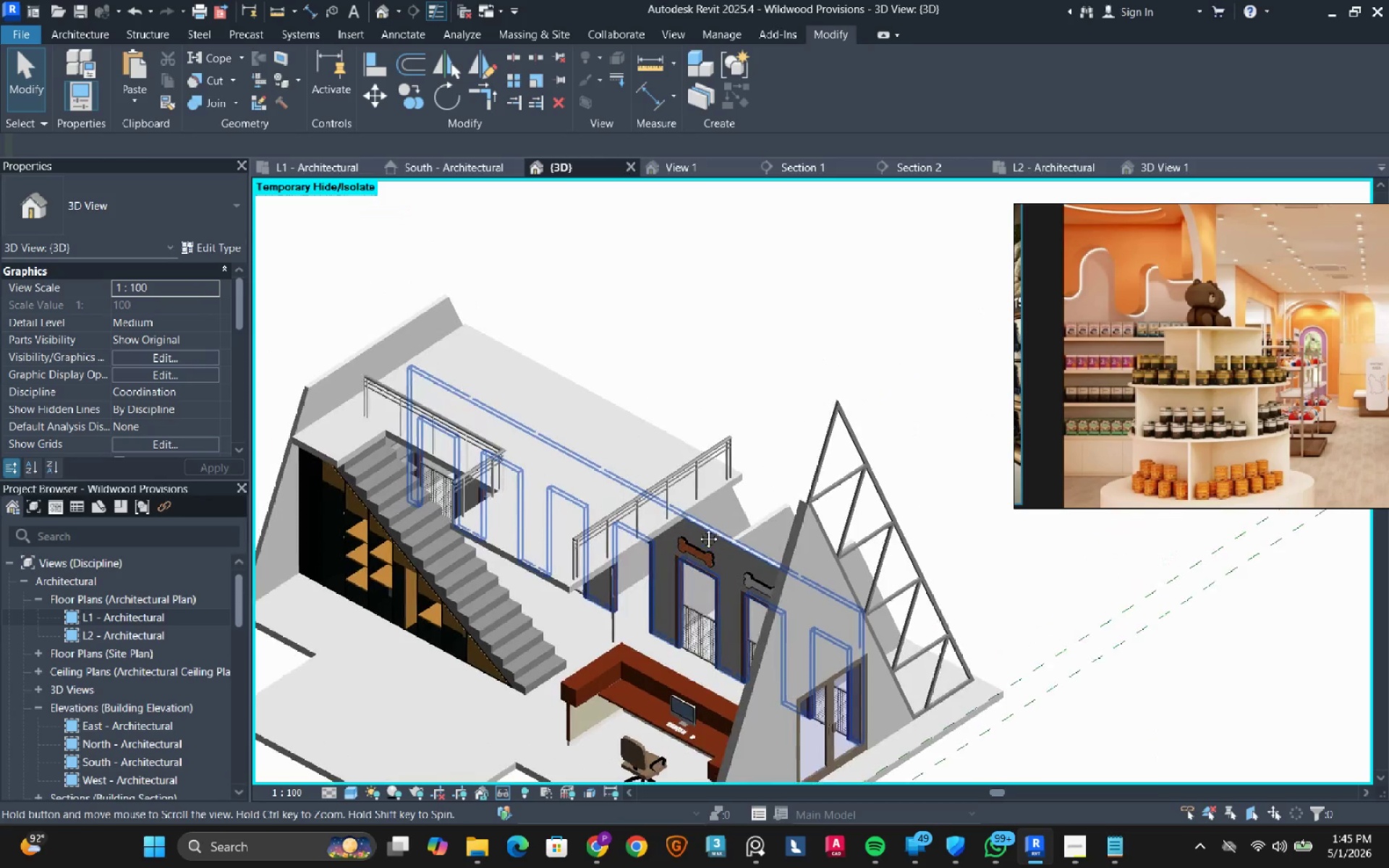 
scroll: coordinate [722, 462], scroll_direction: up, amount: 1.0
 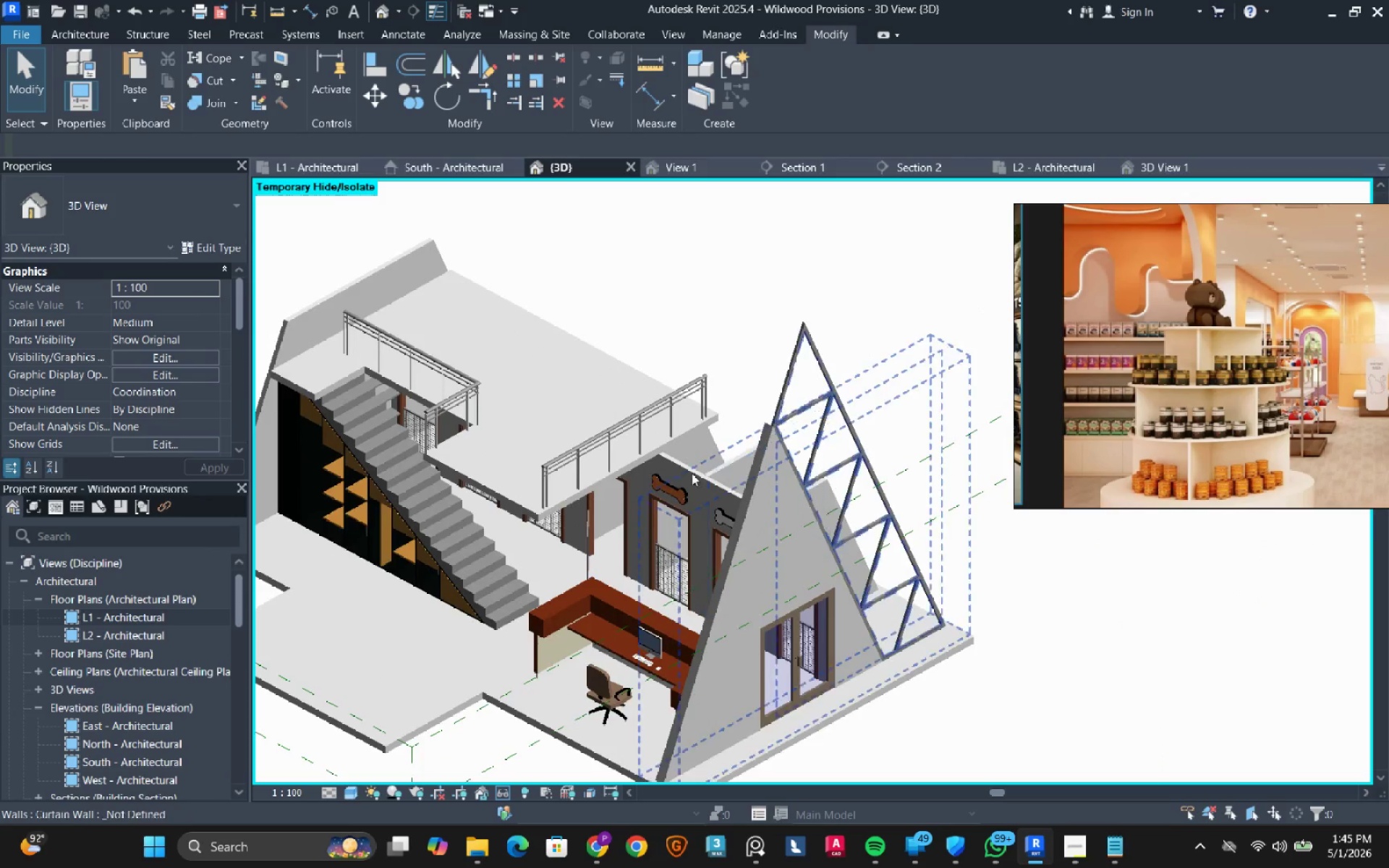 
hold_key(key=ShiftLeft, duration=0.97)
 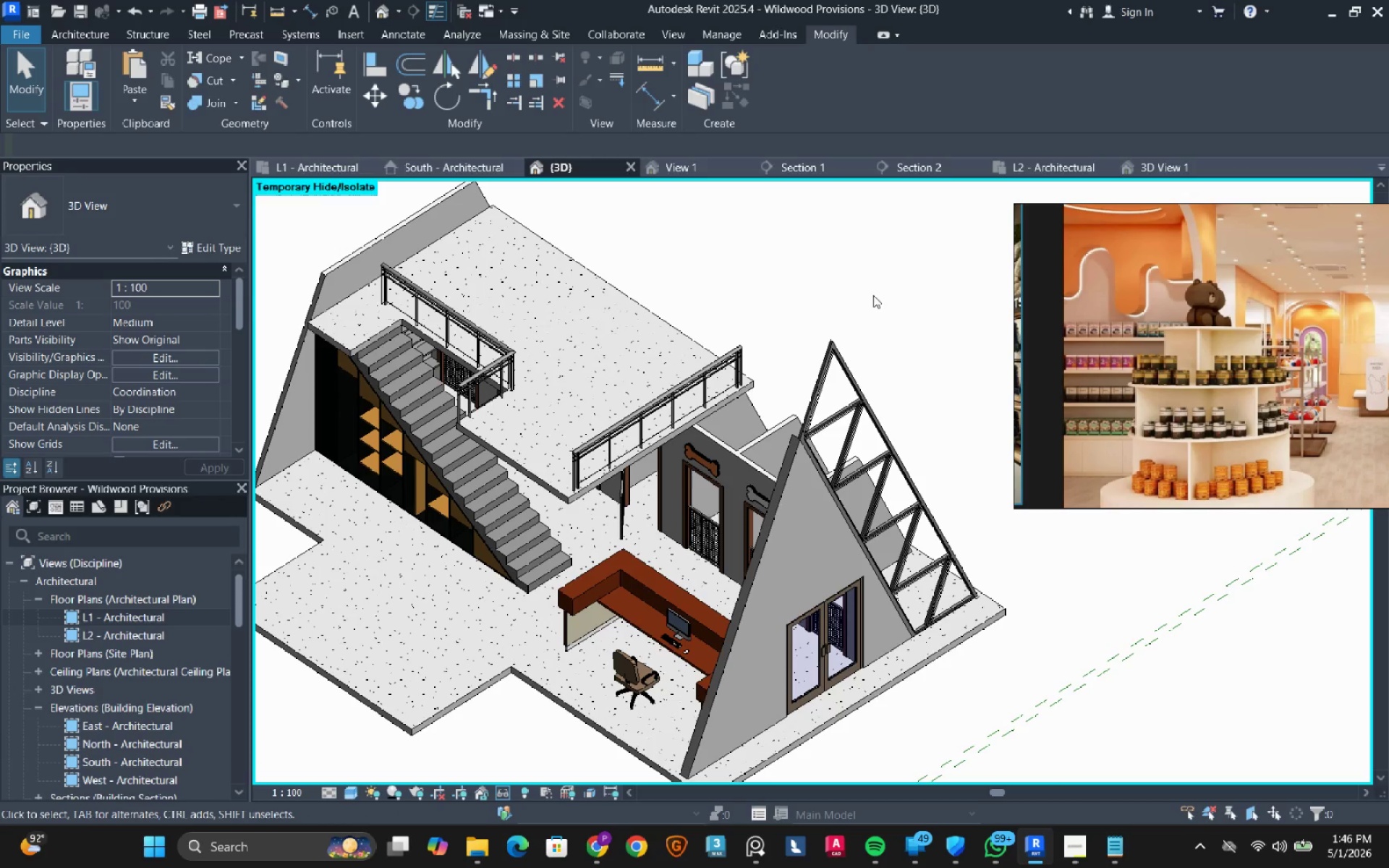 
hold_key(key=ShiftLeft, duration=0.81)
 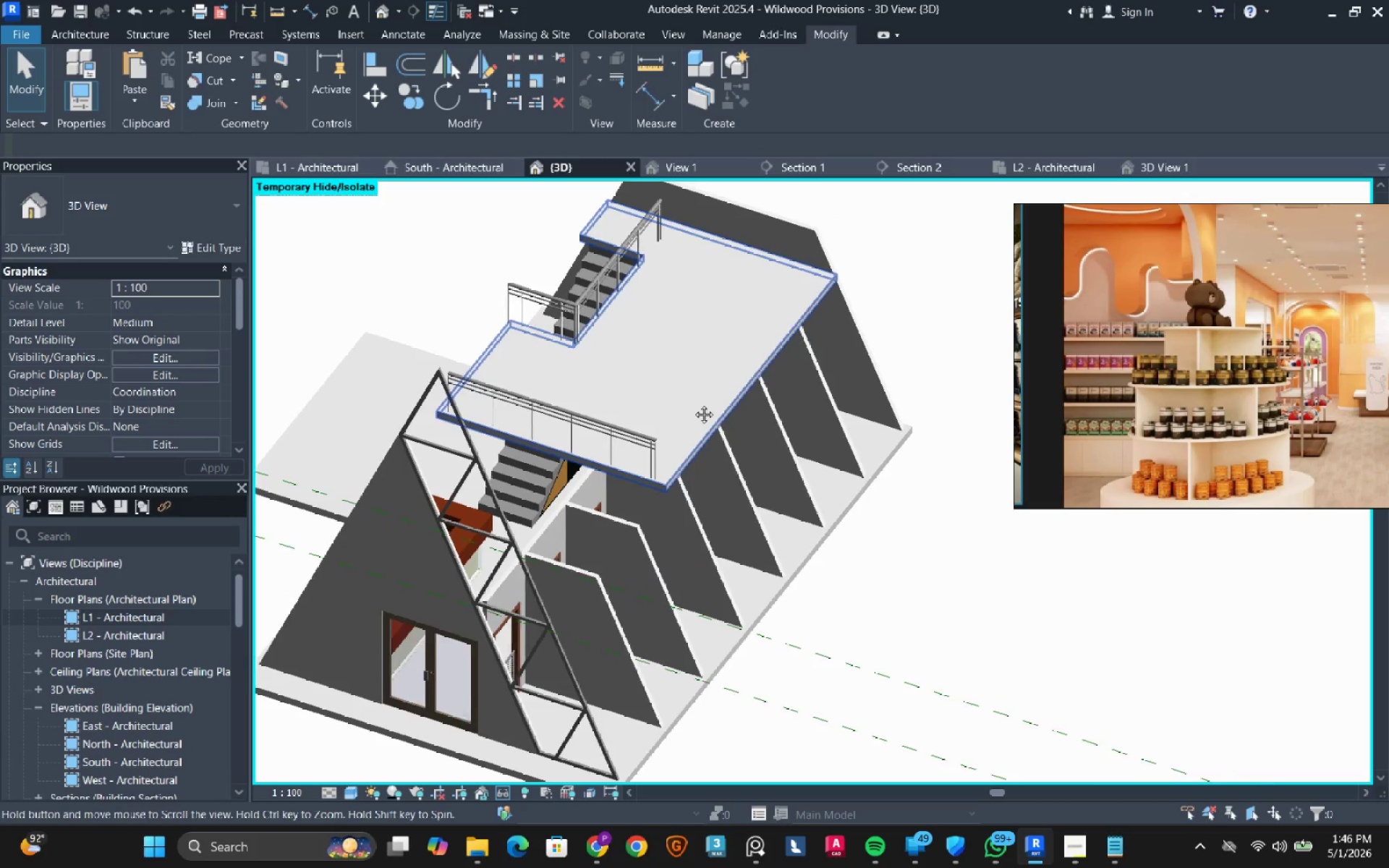 
hold_key(key=ShiftLeft, duration=2.31)
 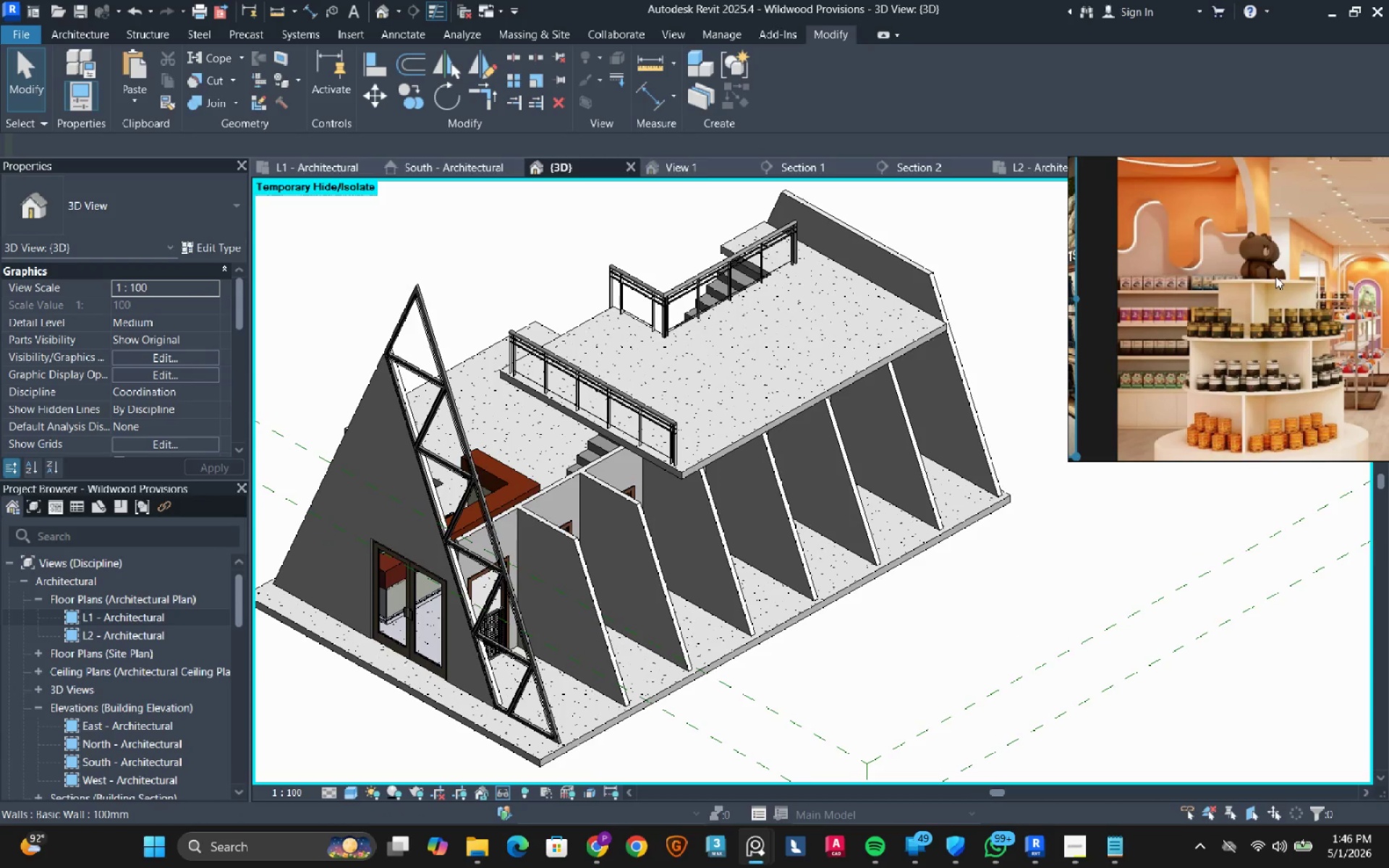 
wait(14.23)
 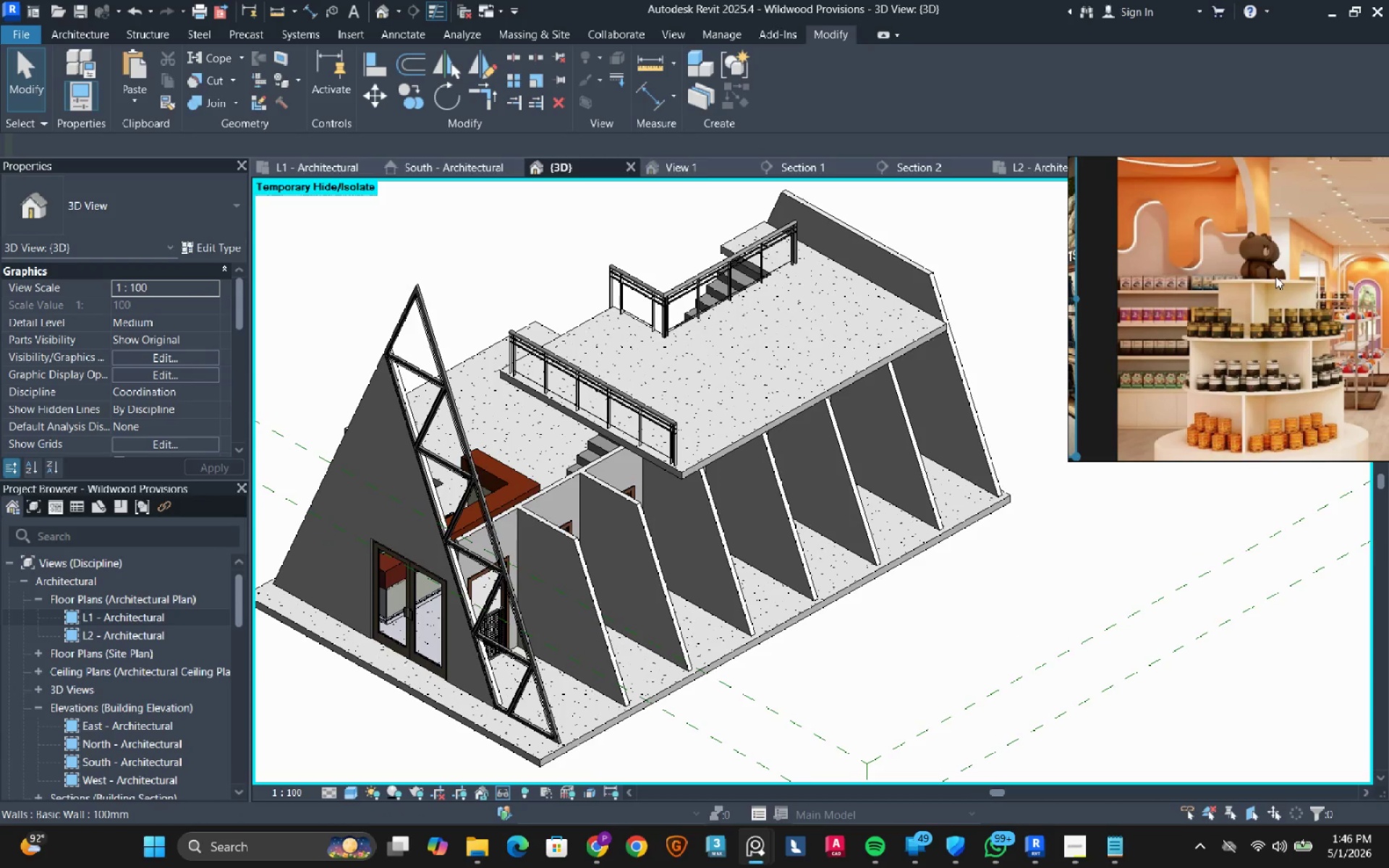 
hold_key(key=ShiftLeft, duration=0.58)
 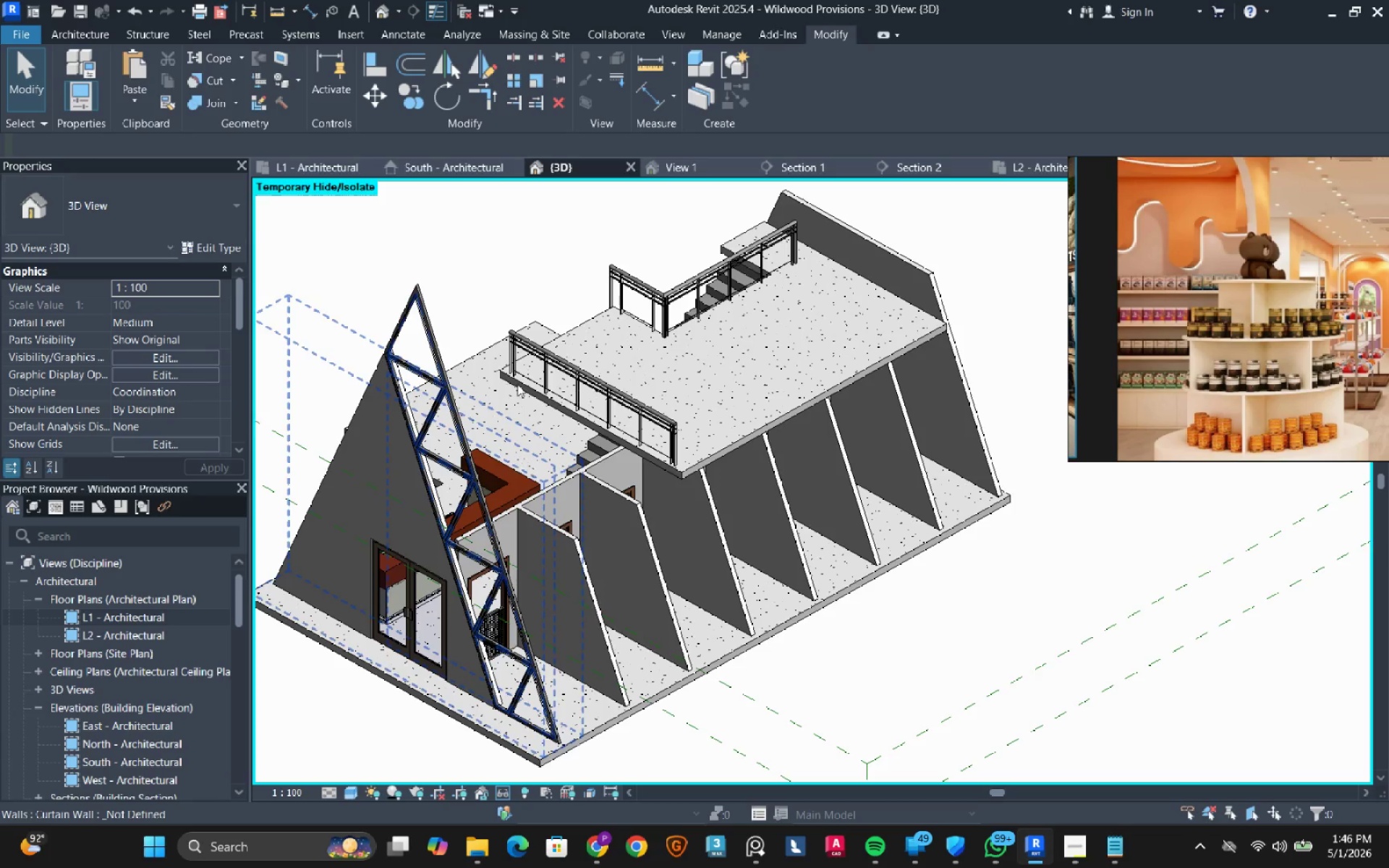 
hold_key(key=ShiftLeft, duration=0.95)
 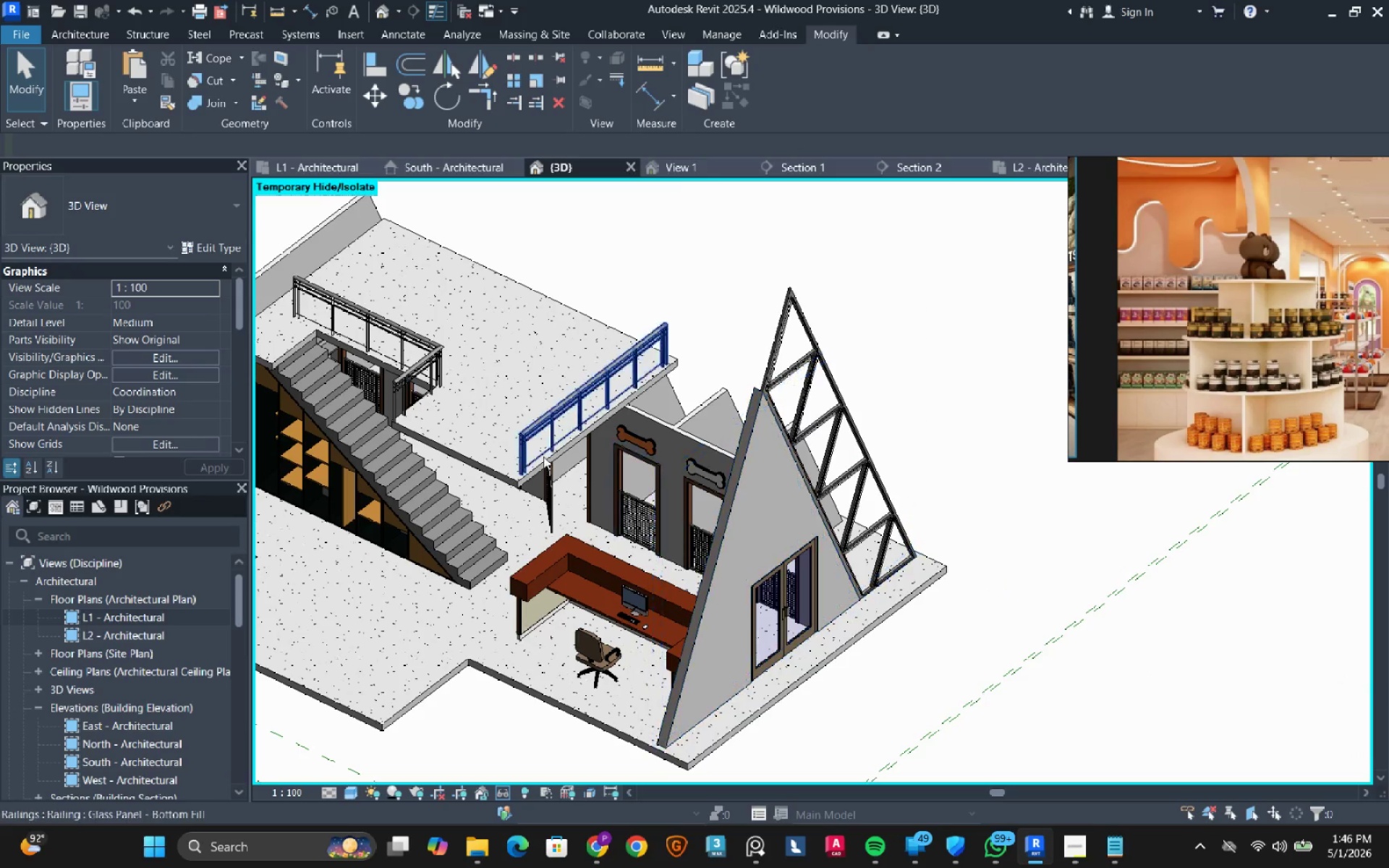 
hold_key(key=ShiftLeft, duration=0.97)
 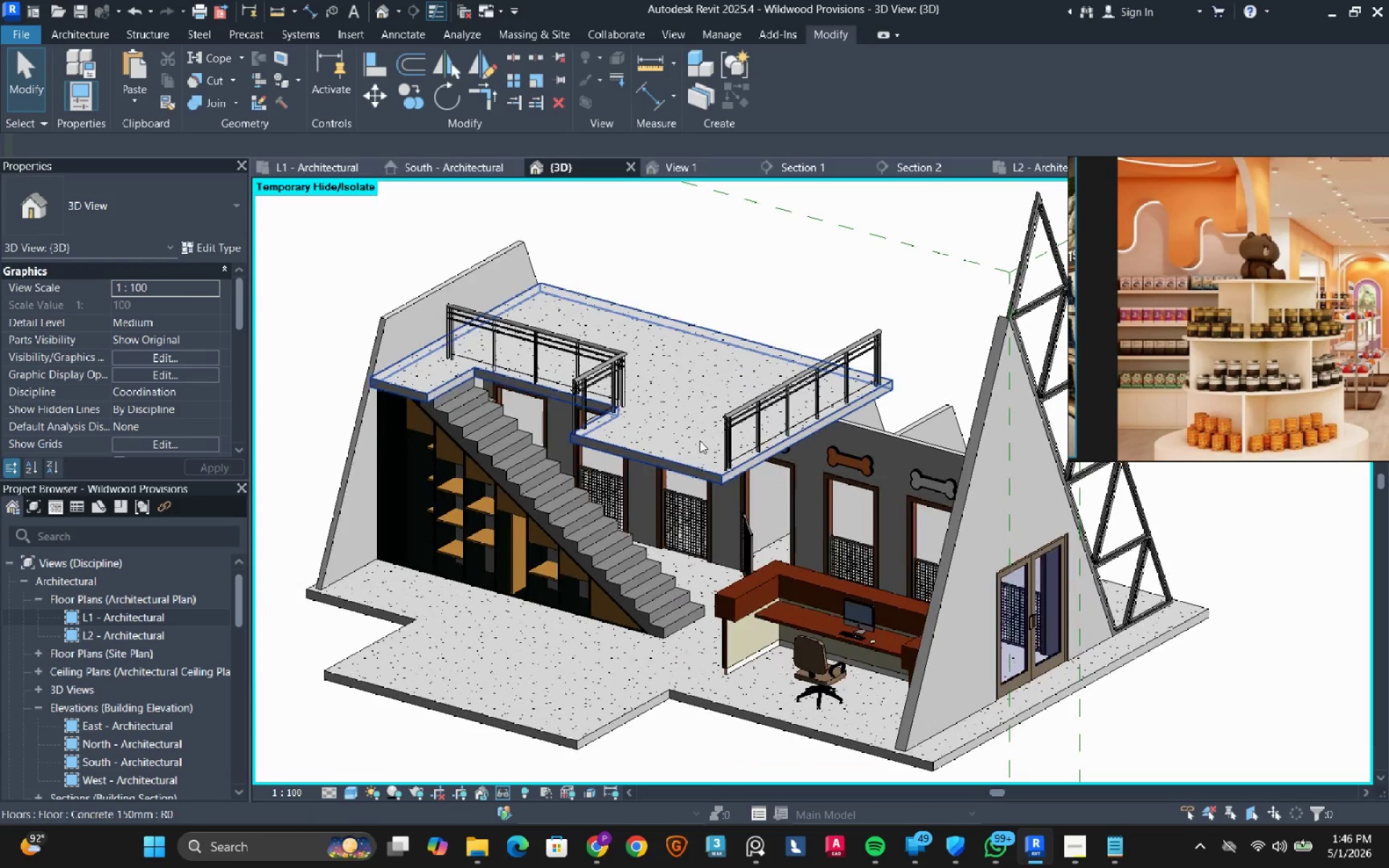 
scroll: coordinate [543, 457], scroll_direction: up, amount: 1.0
 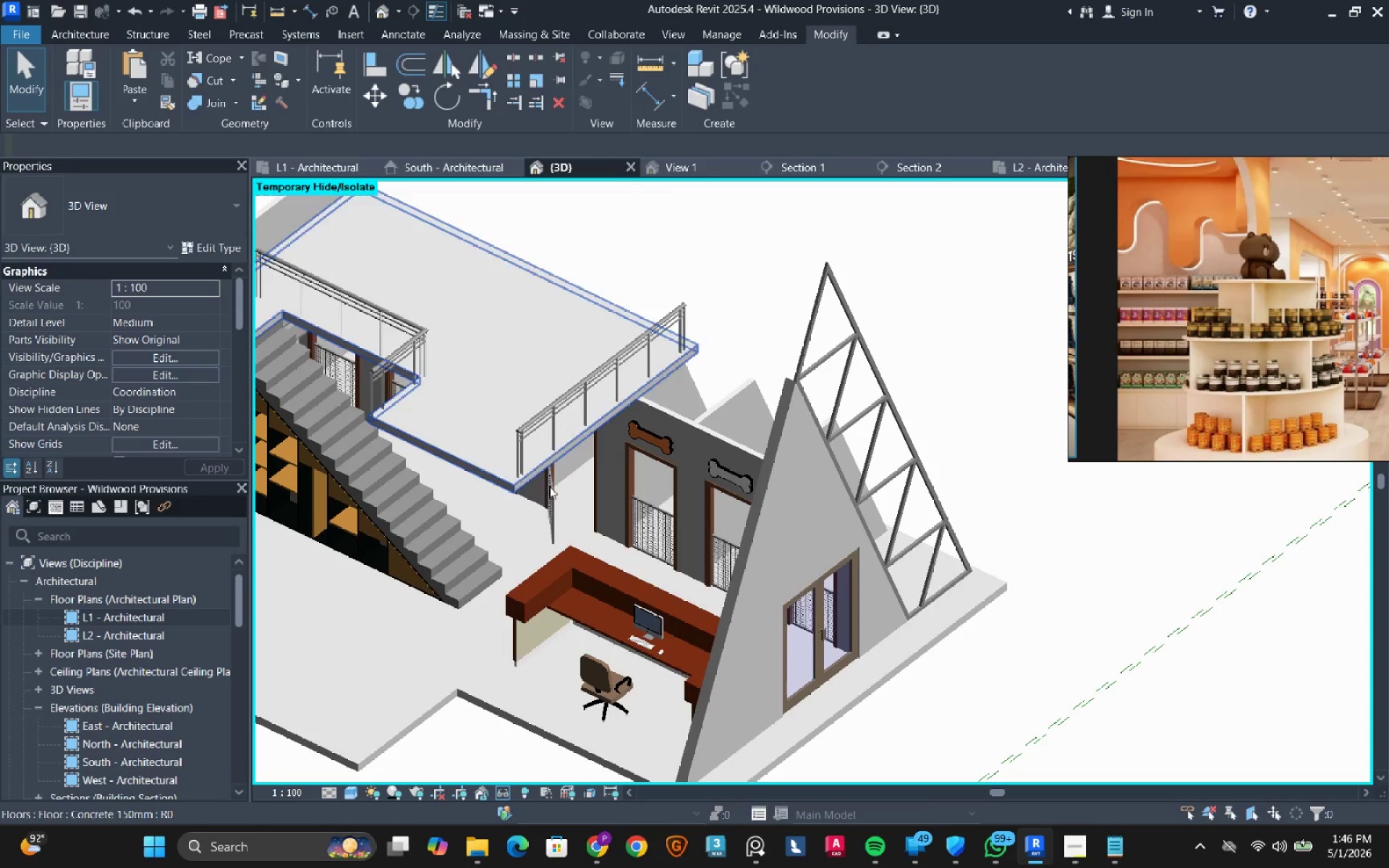 
hold_key(key=ShiftLeft, duration=0.41)
 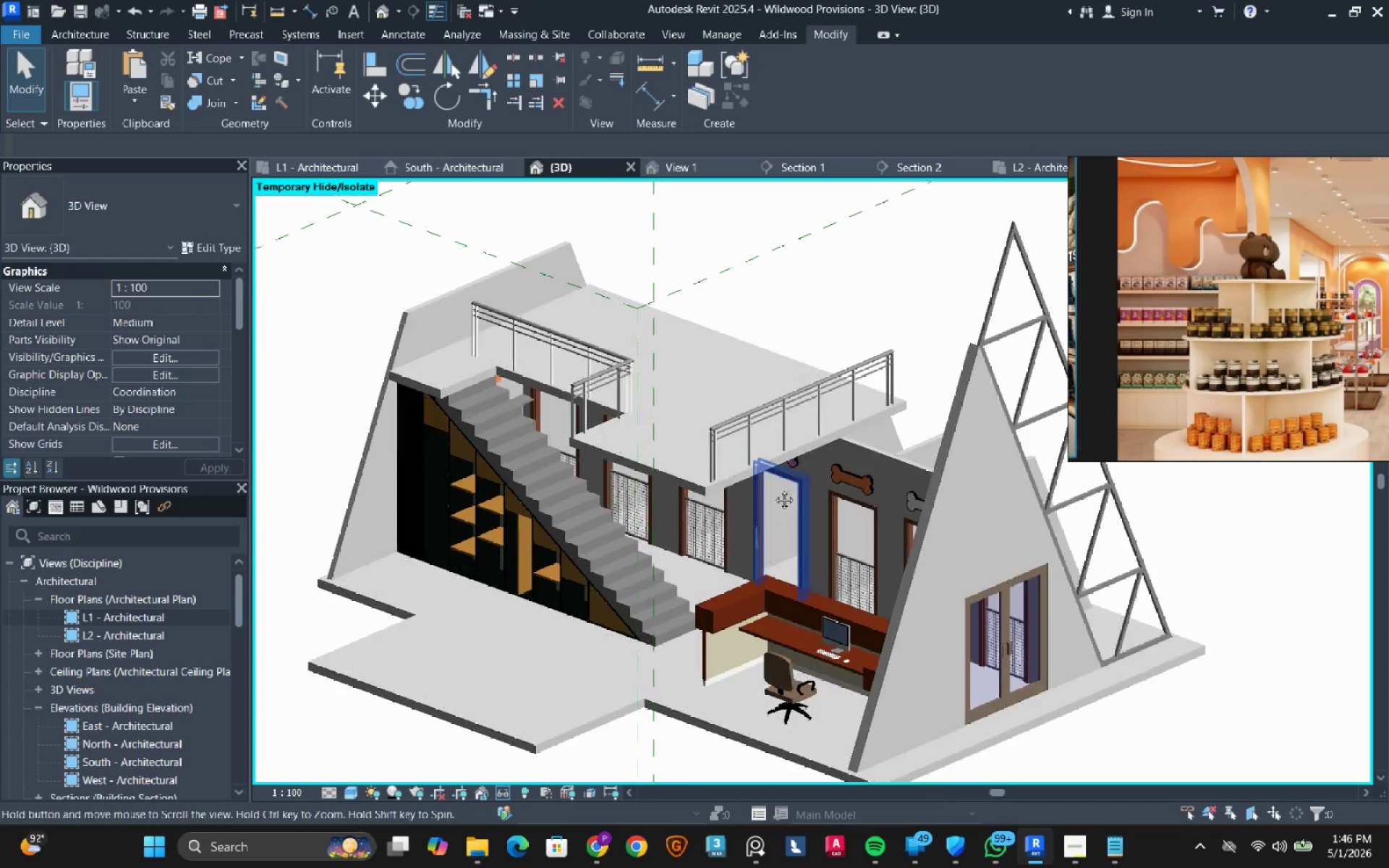 
hold_key(key=ShiftLeft, duration=0.48)
 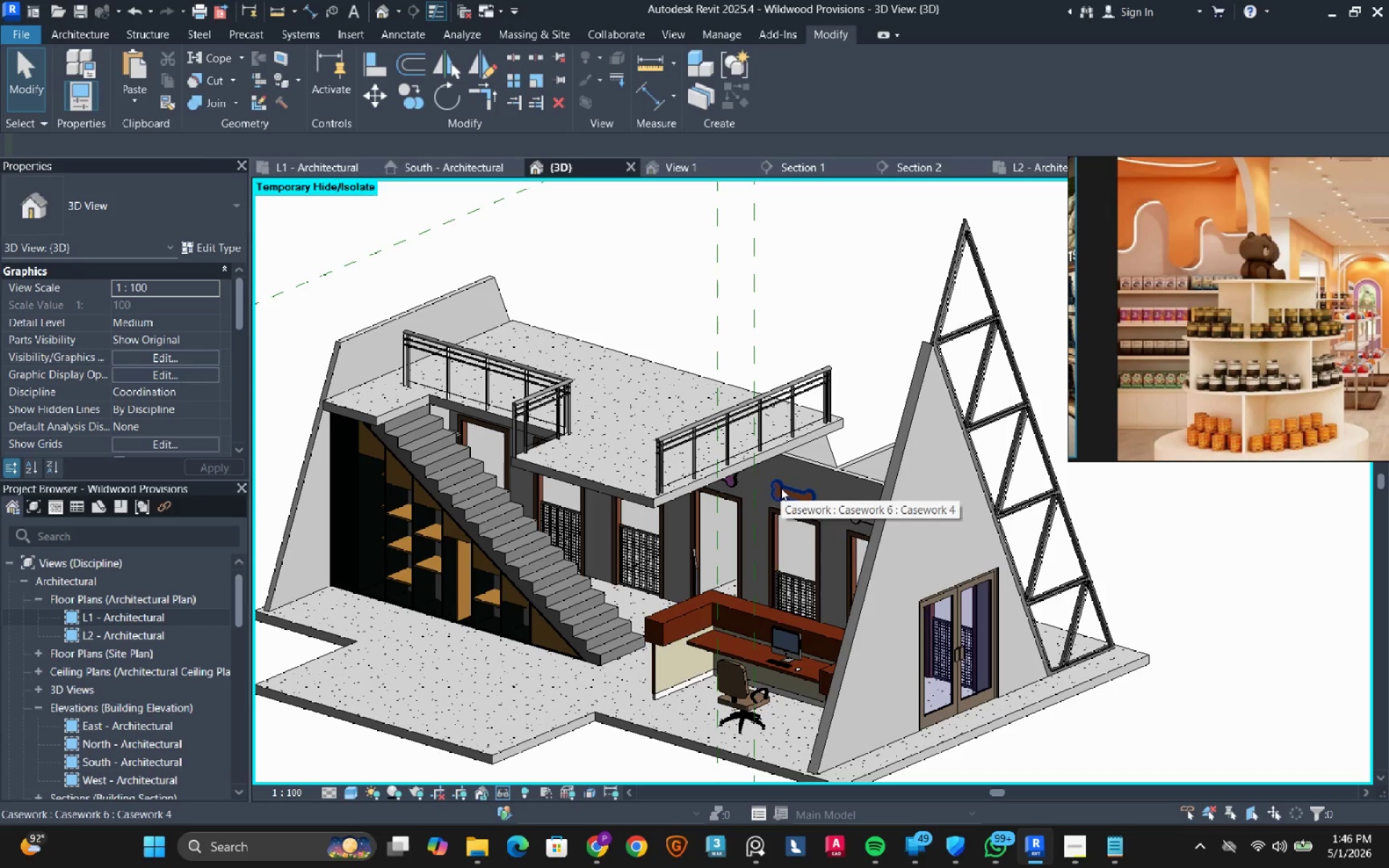 
wait(13.02)
 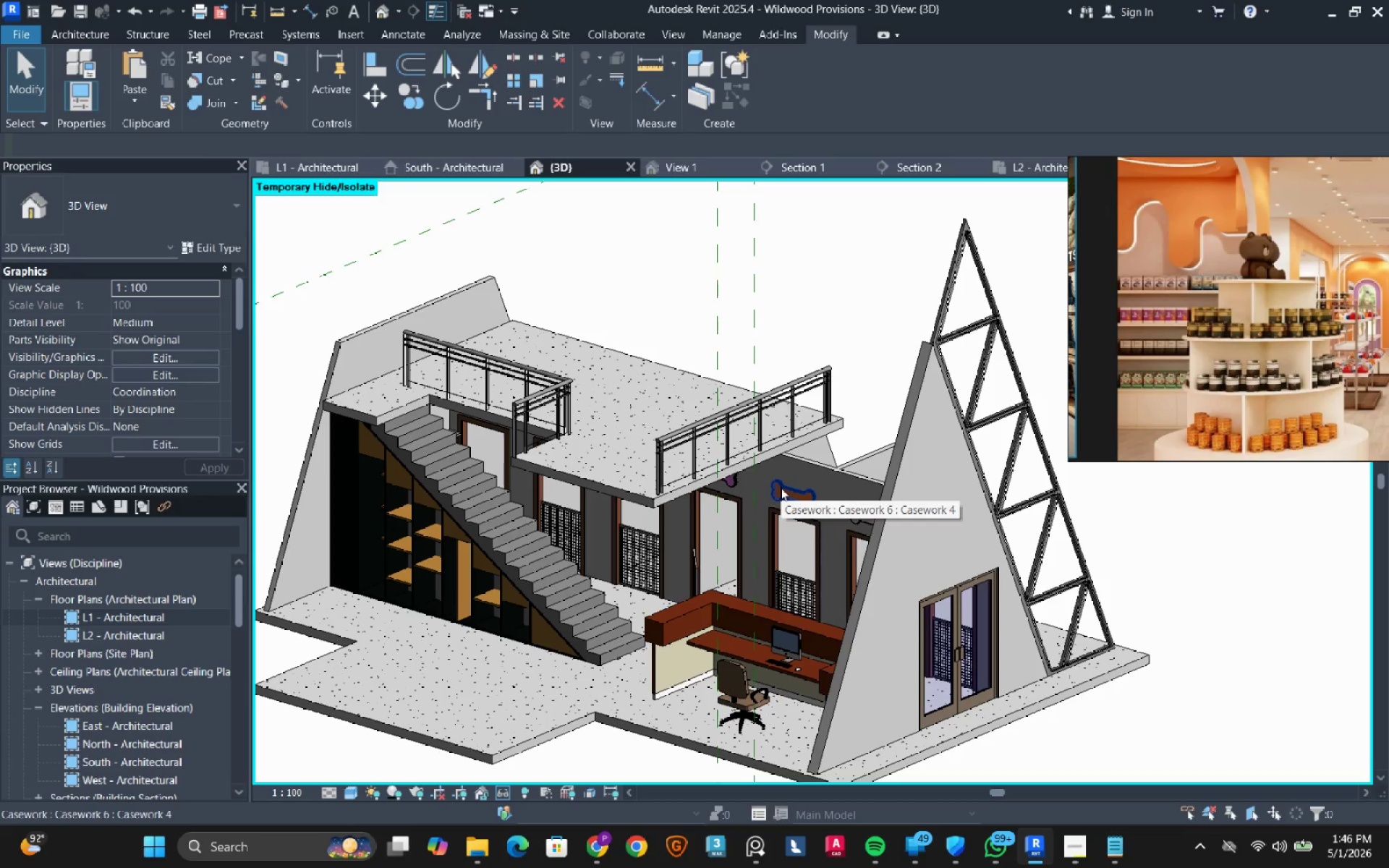 
scroll: coordinate [743, 494], scroll_direction: down, amount: 2.0
 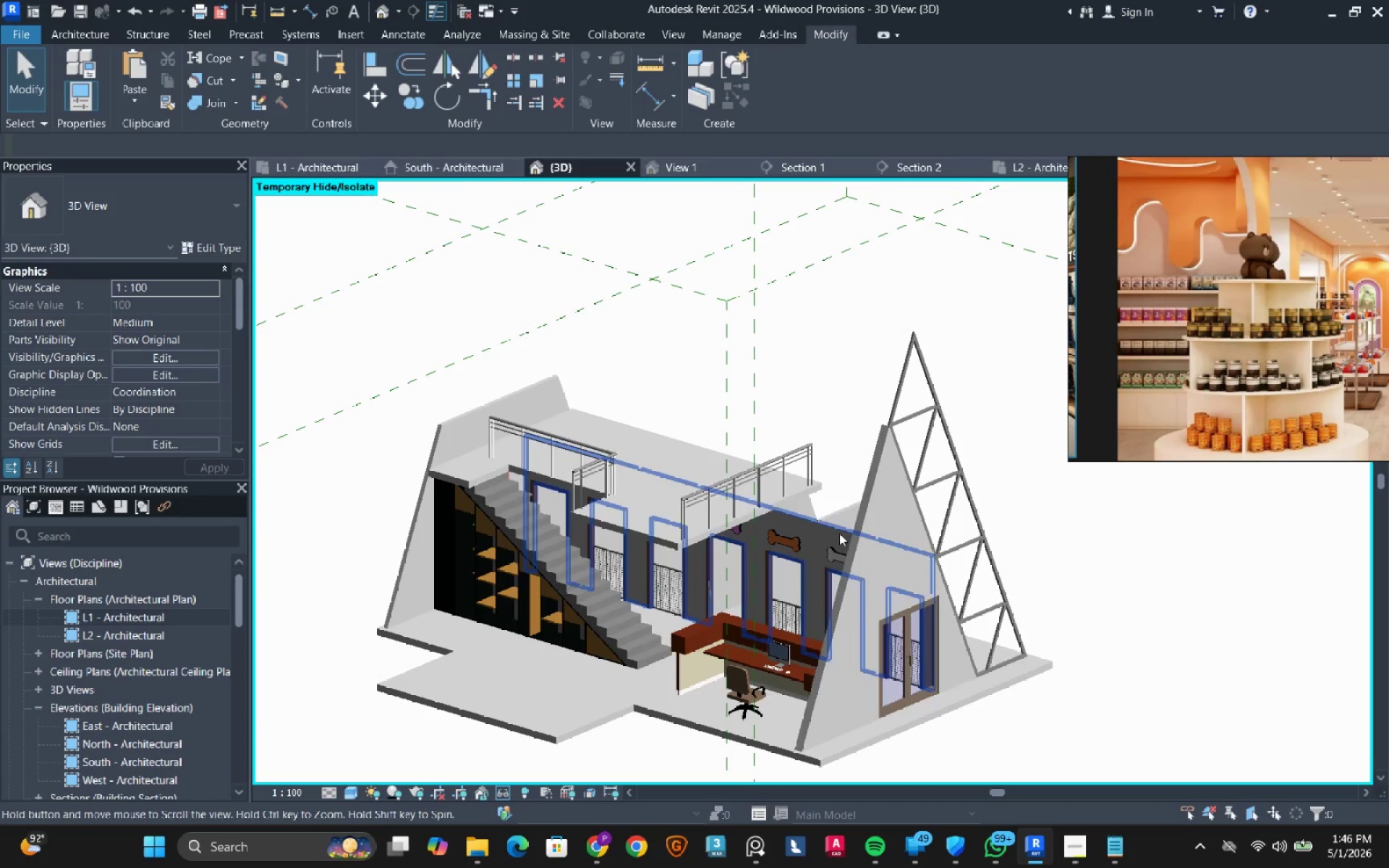 
hold_key(key=ShiftLeft, duration=2.53)
 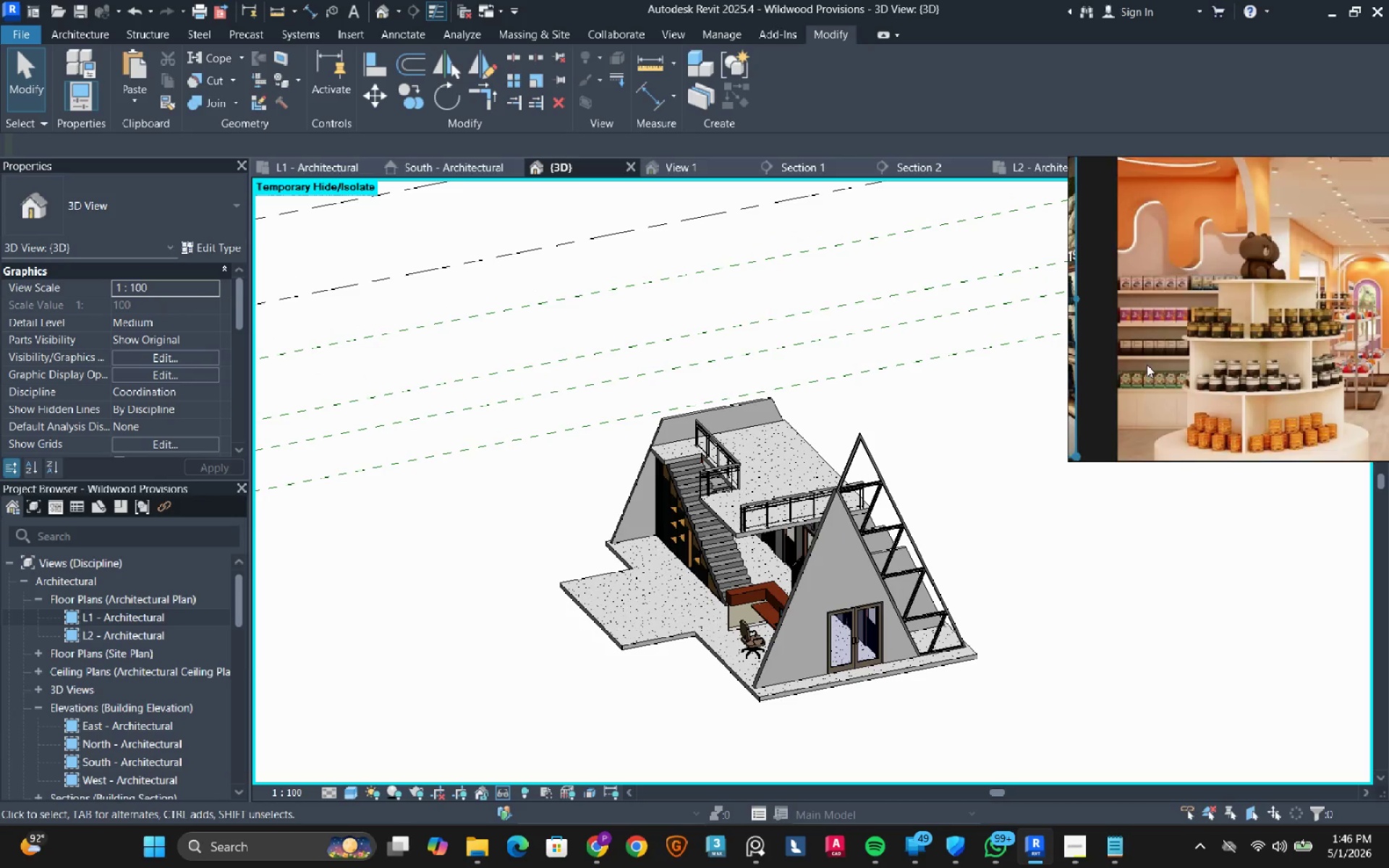 
scroll: coordinate [1162, 358], scroll_direction: down, amount: 7.0
 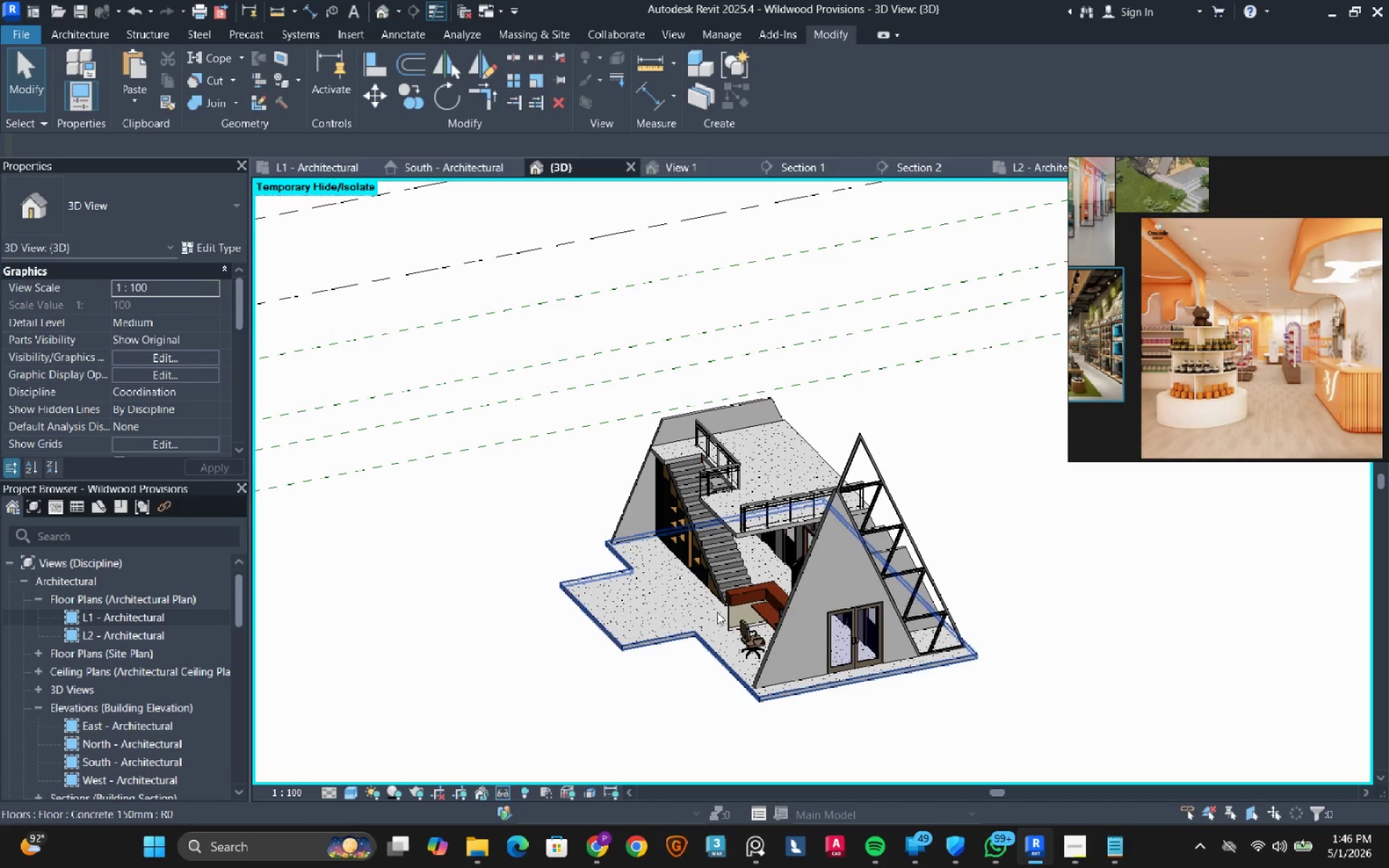 
hold_key(key=ShiftLeft, duration=1.47)
scroll: coordinate [755, 575], scroll_direction: up, amount: 7.0
 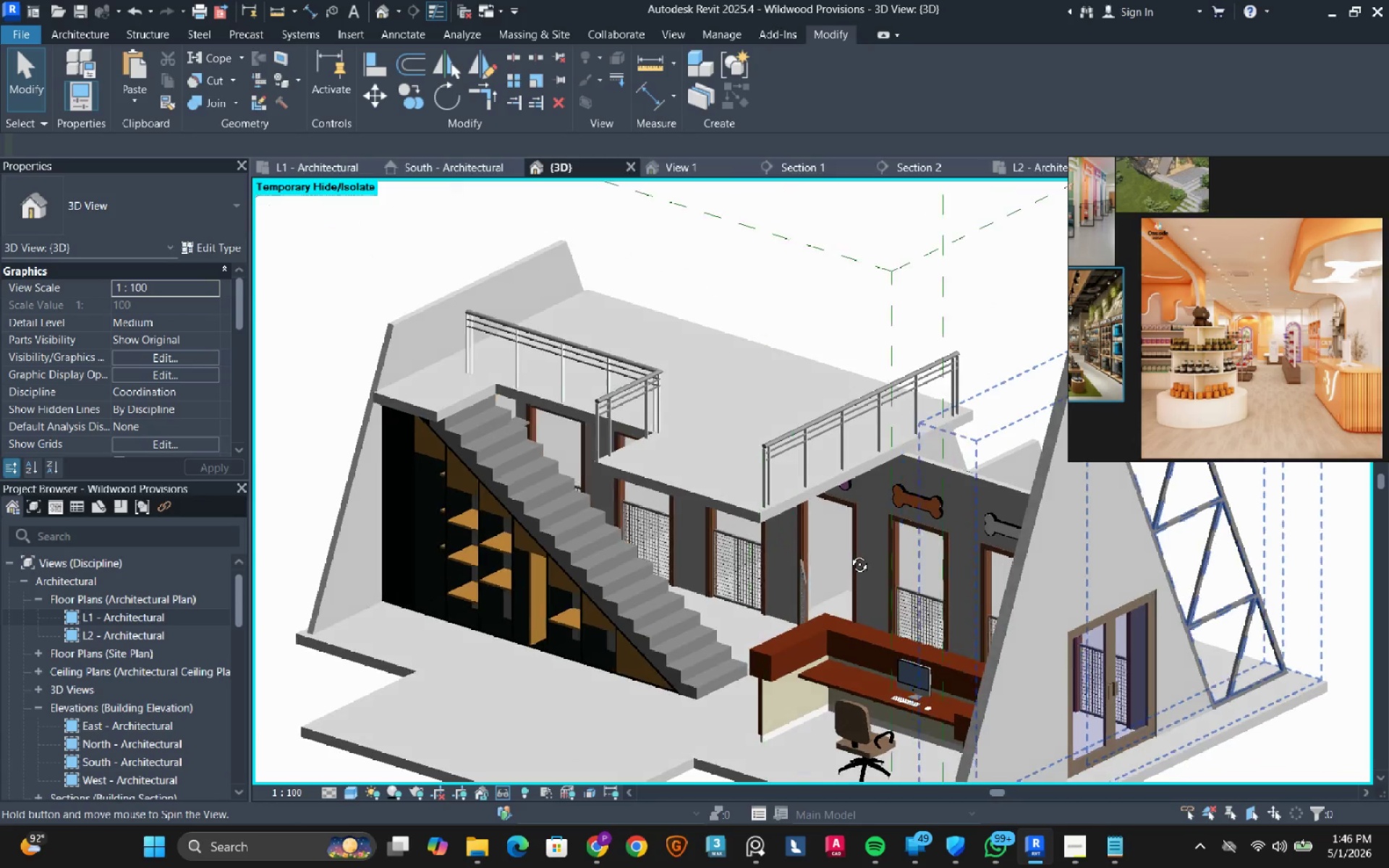 
hold_key(key=ShiftLeft, duration=1.89)
 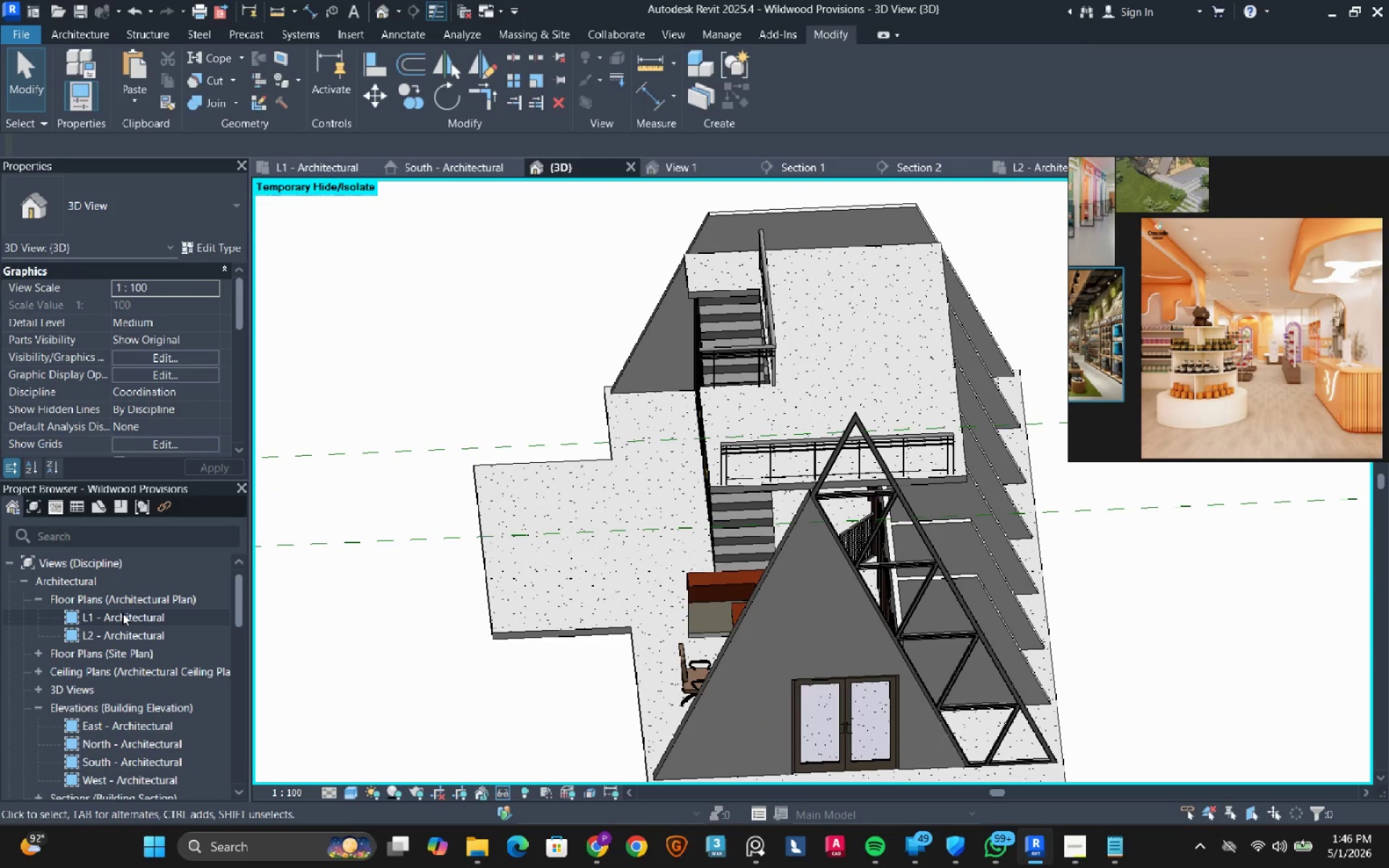 
scroll: coordinate [766, 550], scroll_direction: down, amount: 2.0
 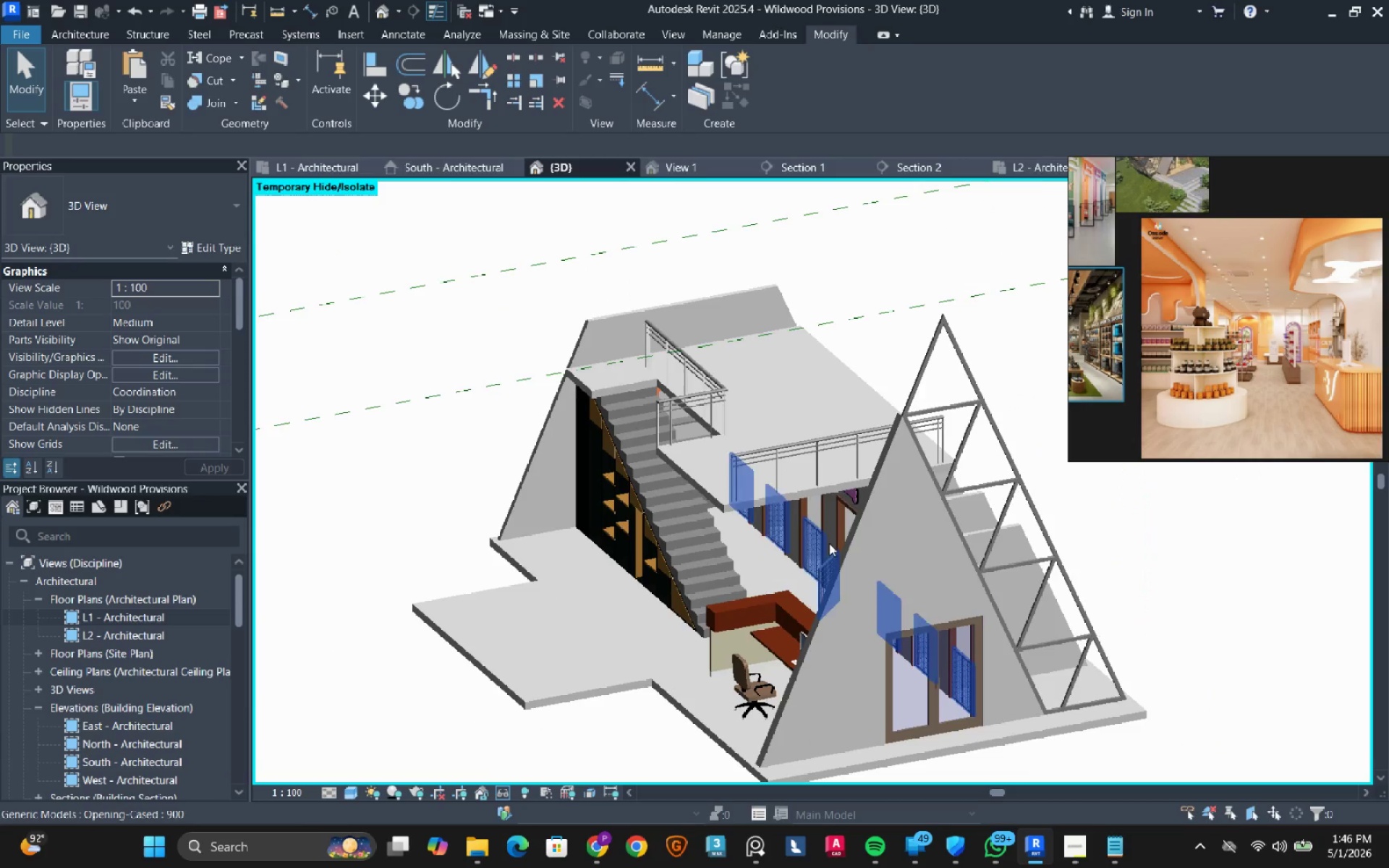 
double_click([122, 613])
 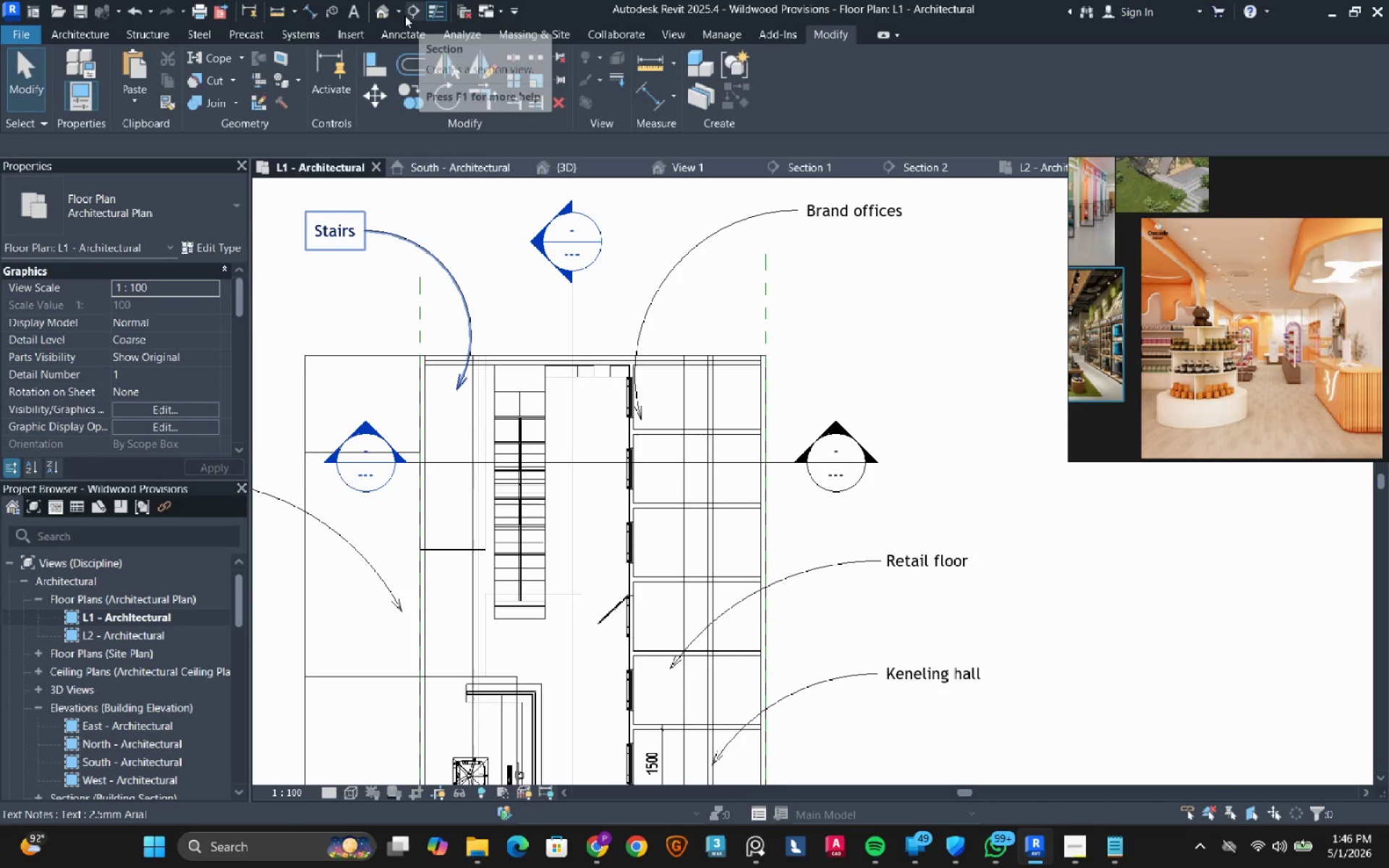 
left_click([399, 14])
 